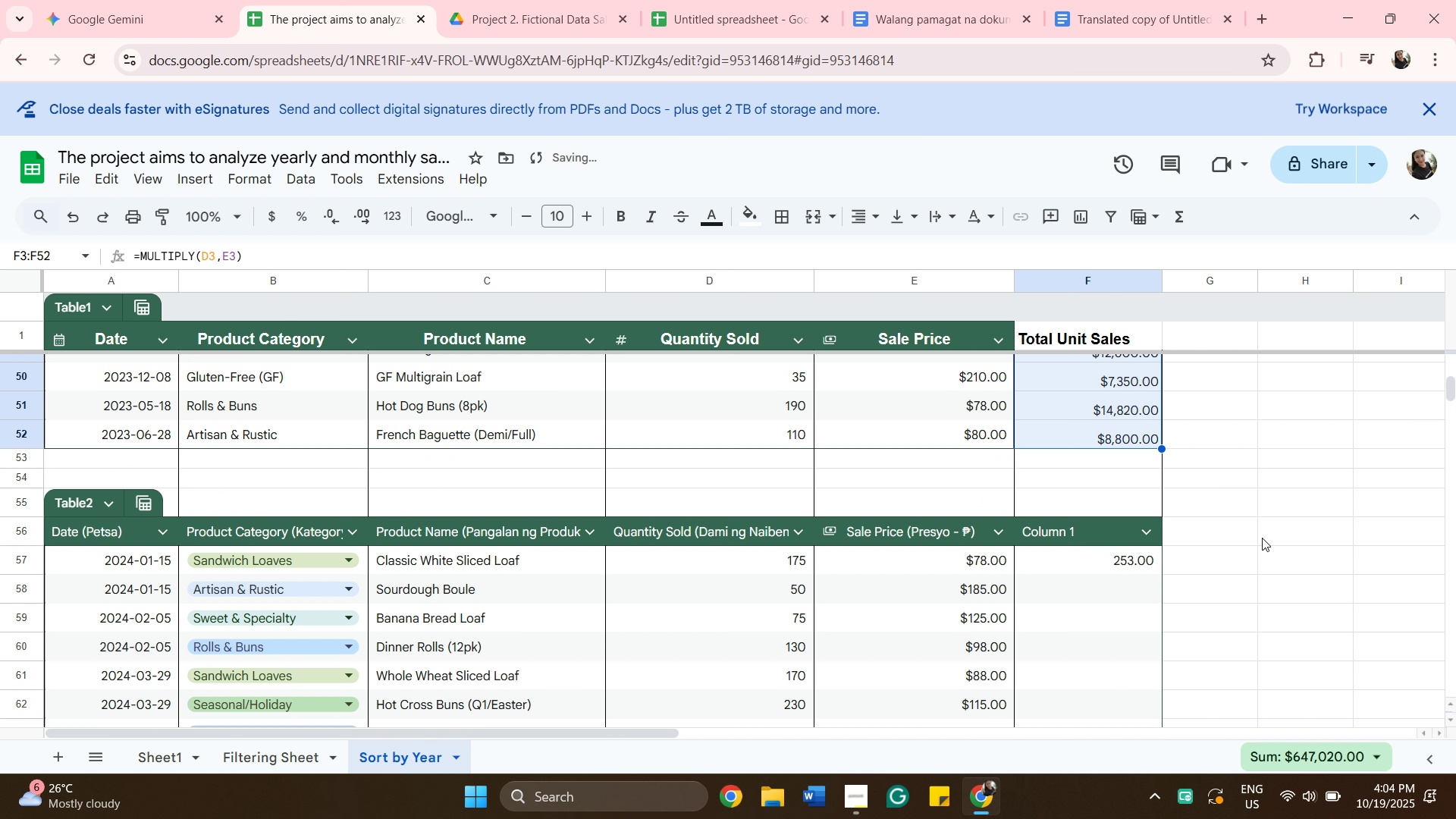 
scroll: coordinate [1262, 538], scroll_direction: down, amount: 2.0
 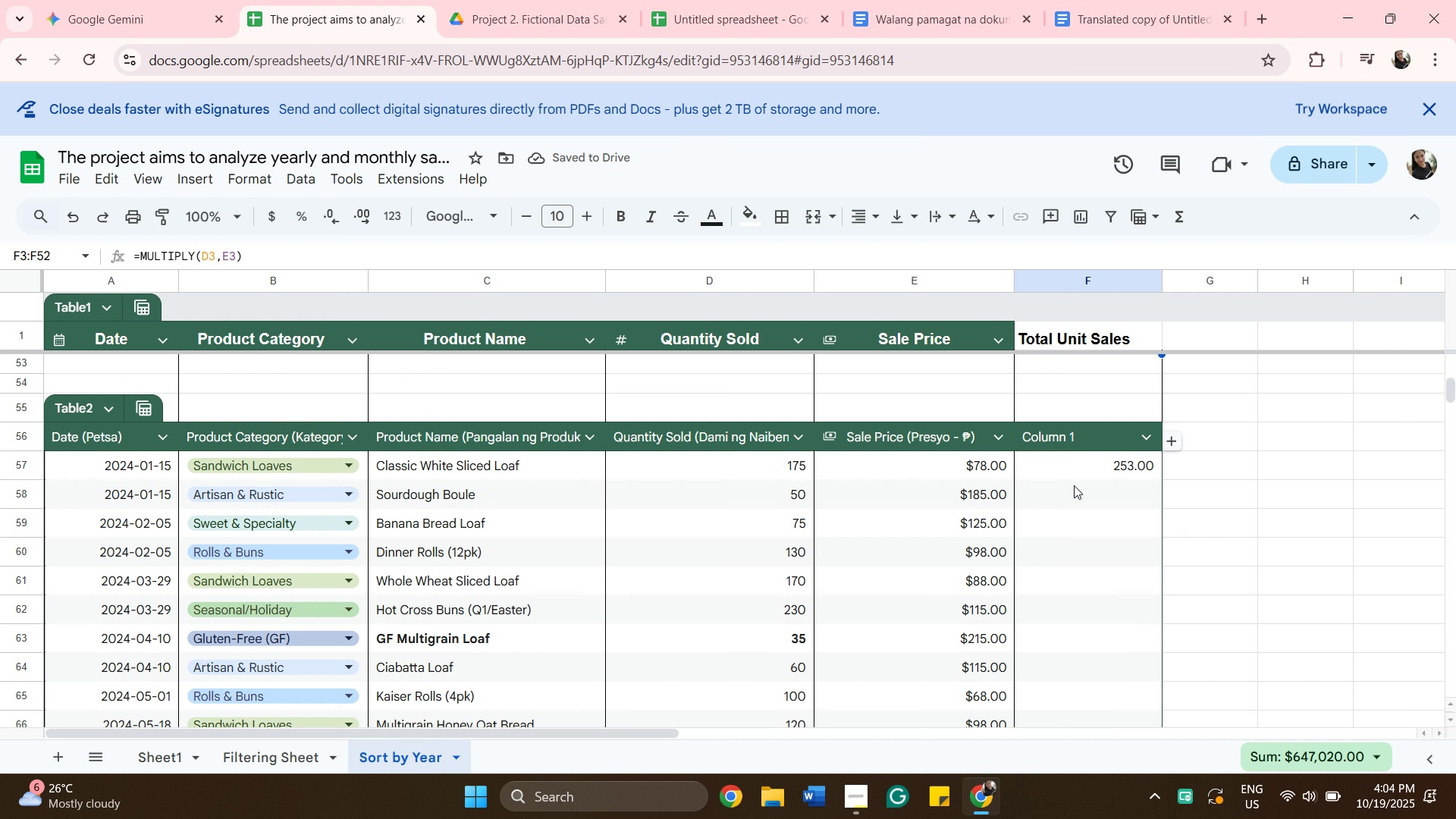 
scroll: coordinate [1090, 510], scroll_direction: up, amount: 1.0
 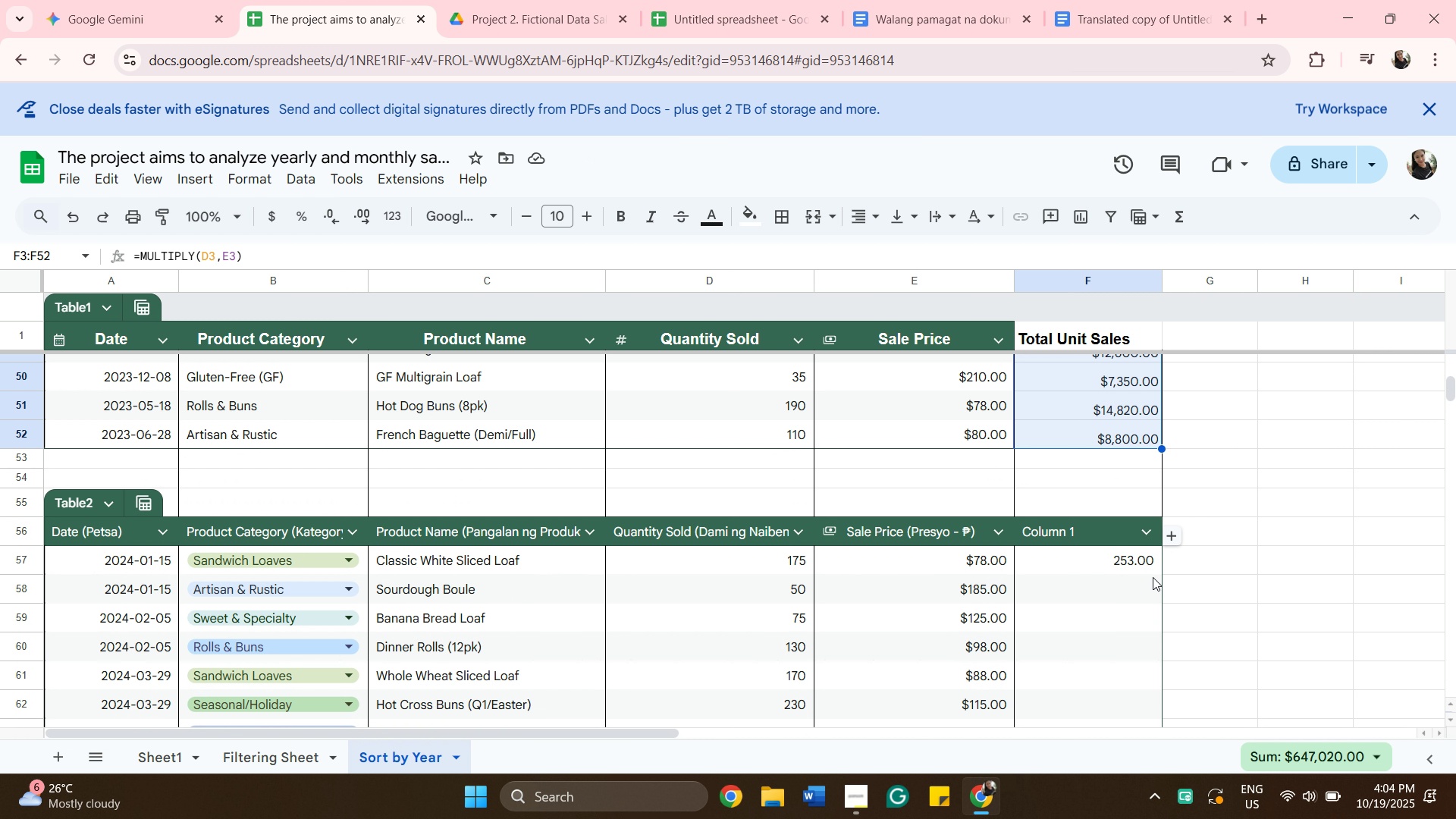 
left_click([1113, 561])
 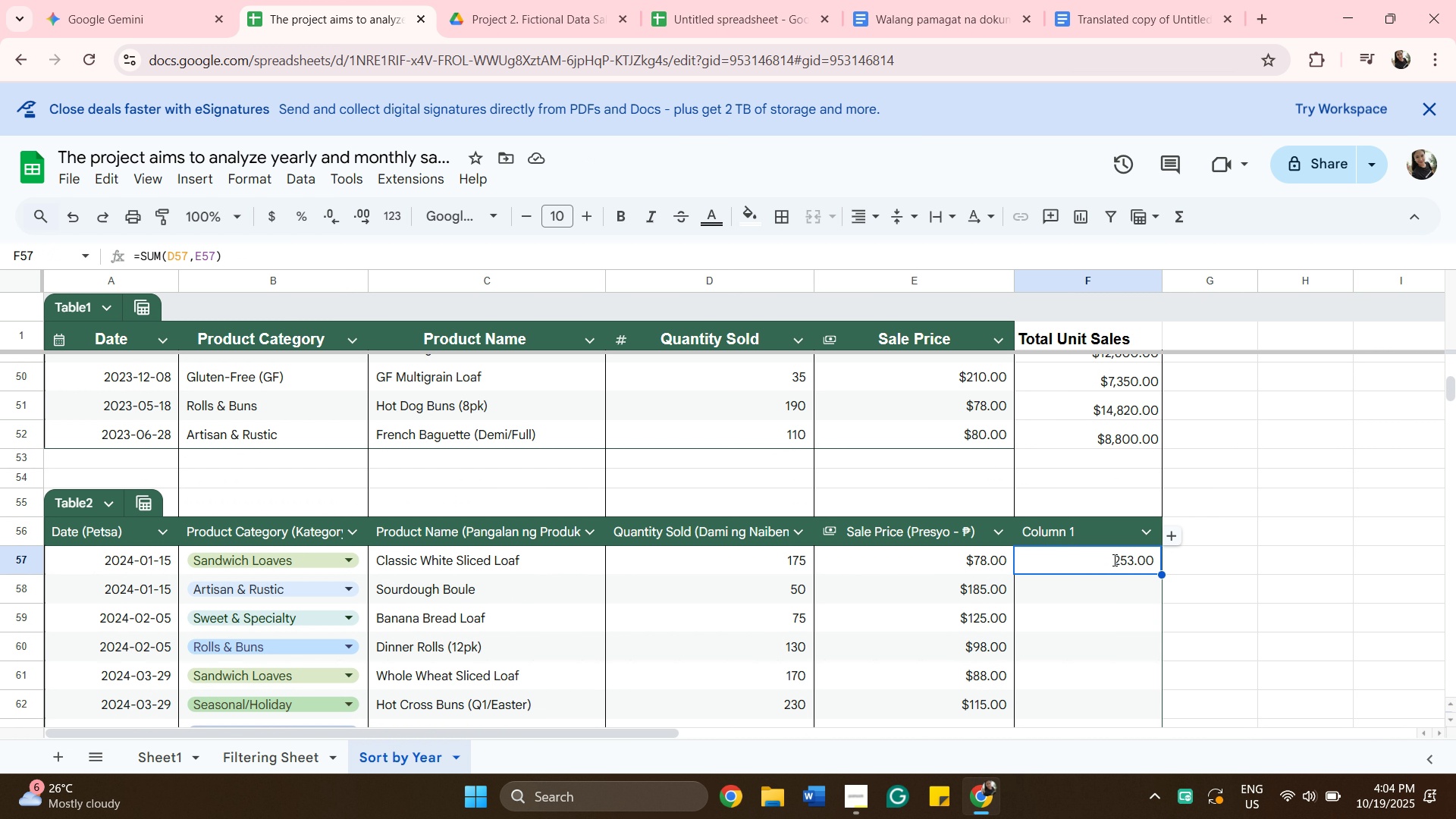 
type(=multi)
 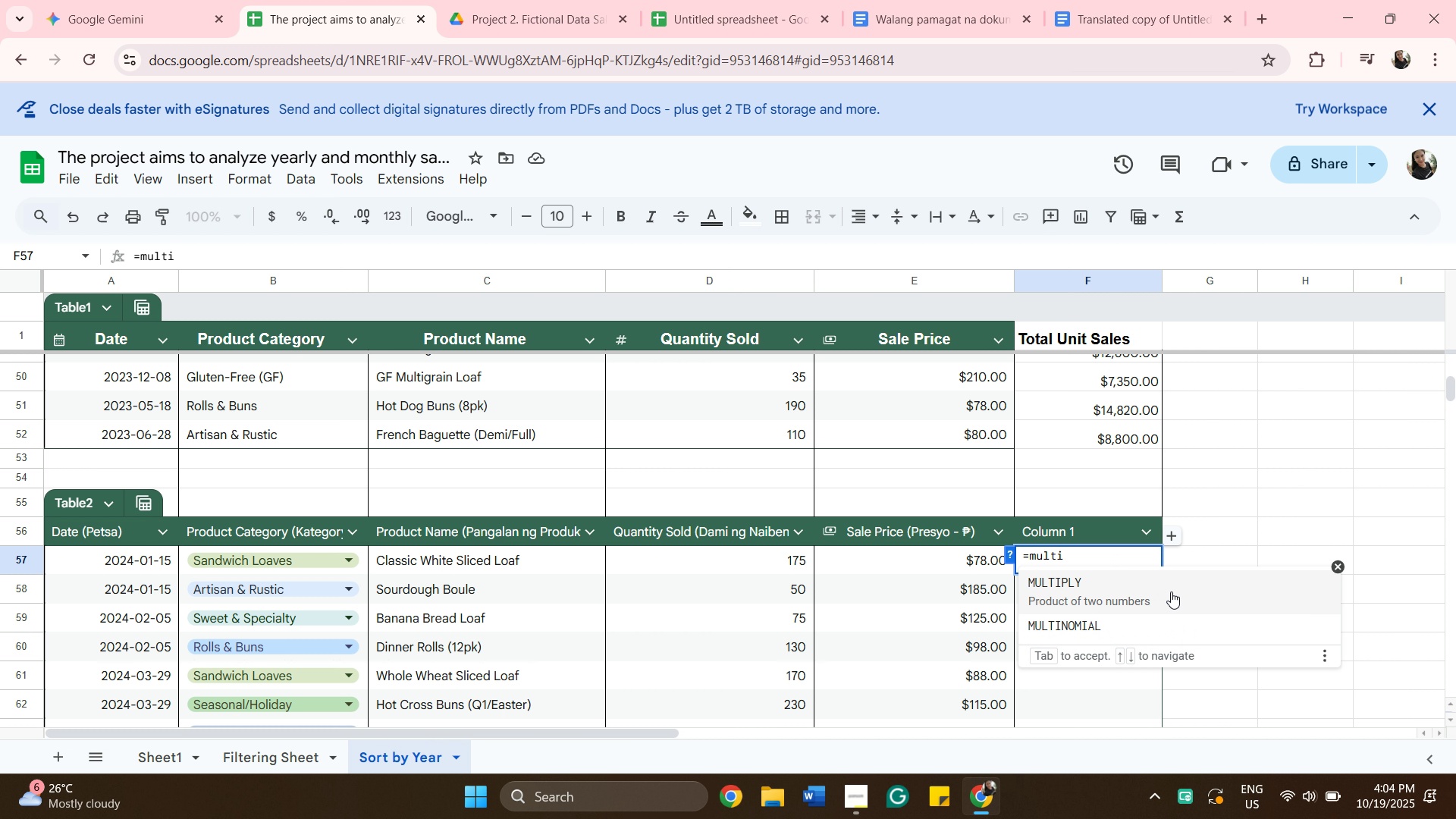 
left_click([1171, 591])
 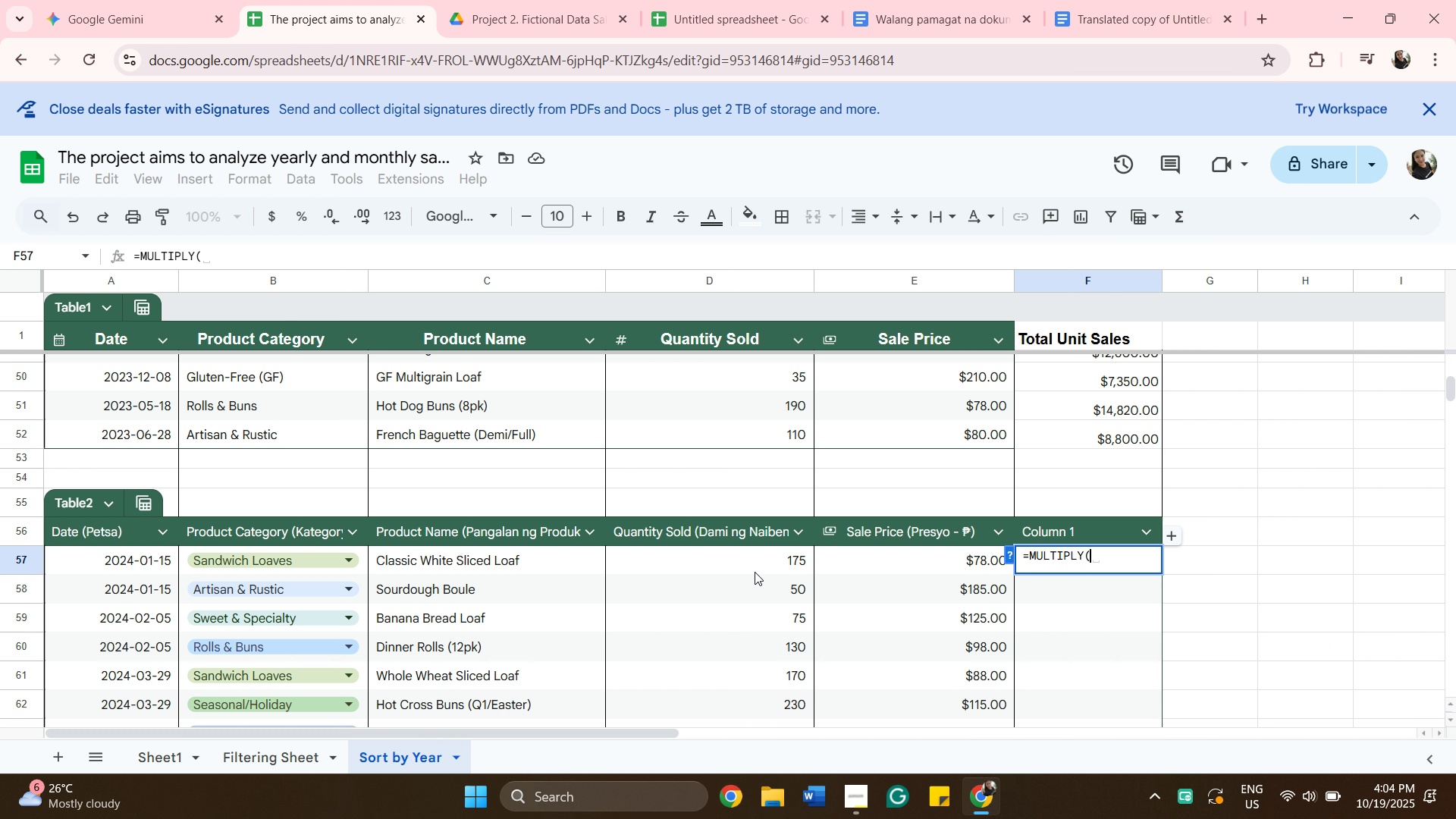 
left_click([753, 563])
 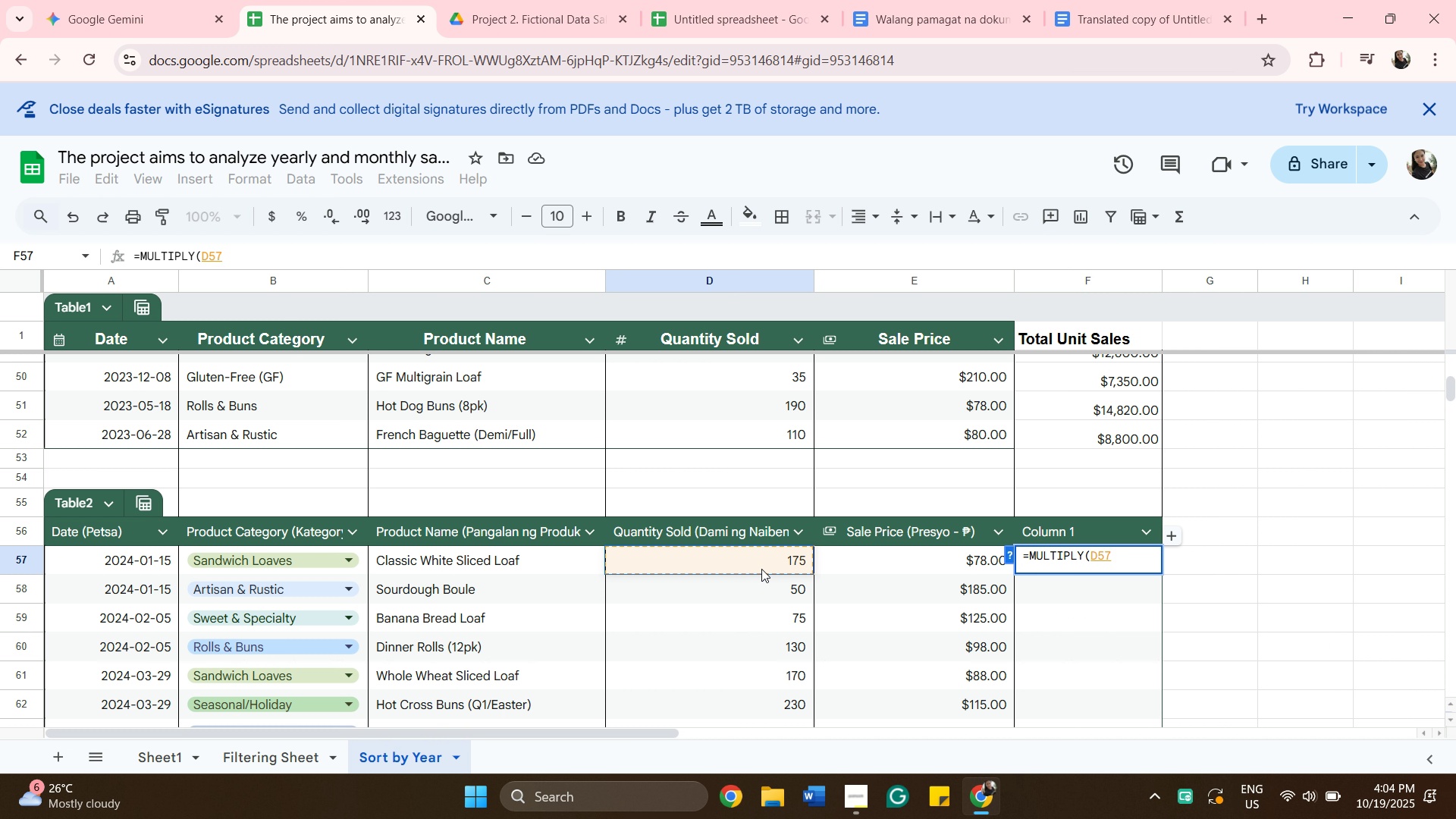 
key(Comma)
 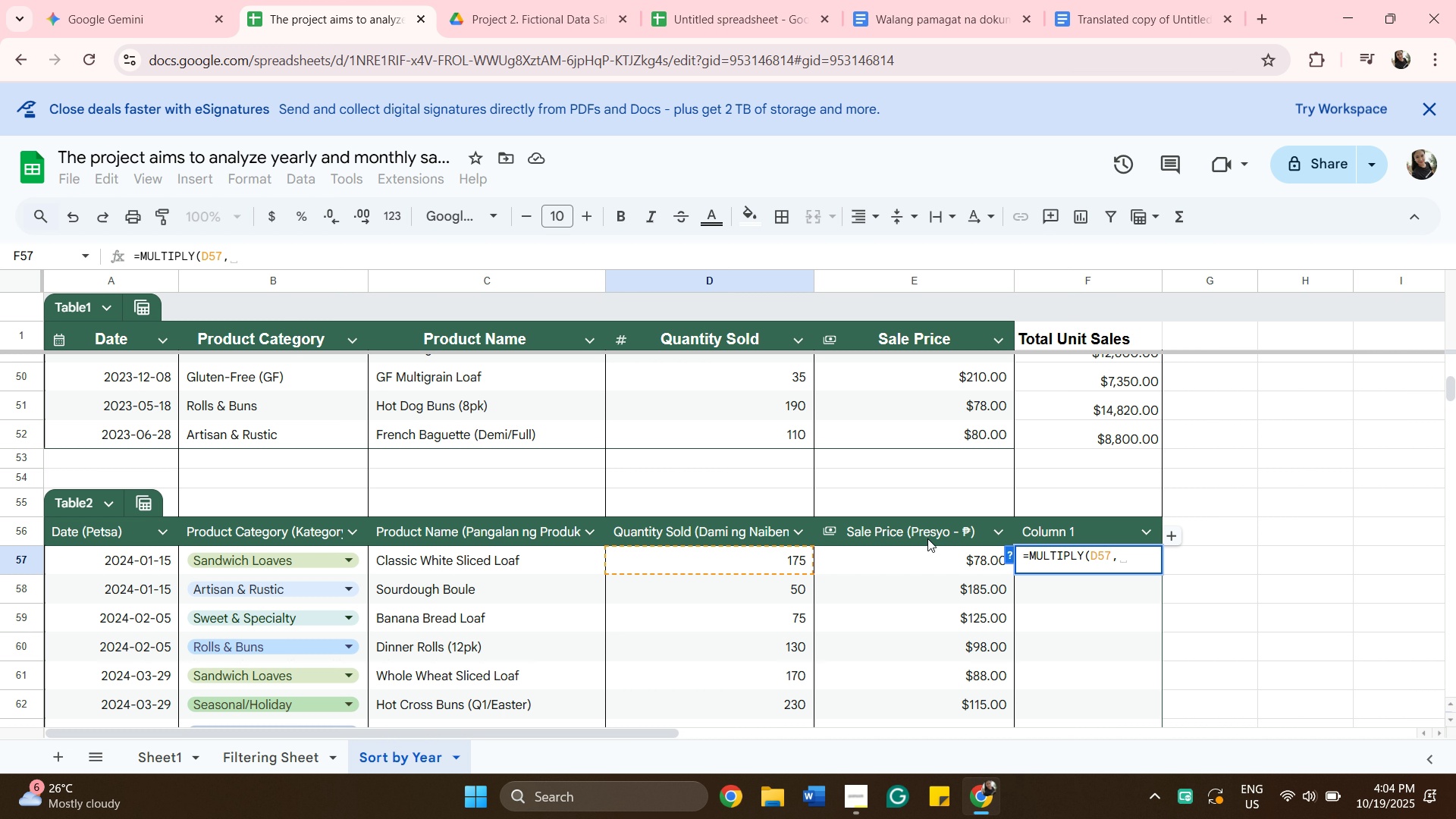 
left_click([927, 553])
 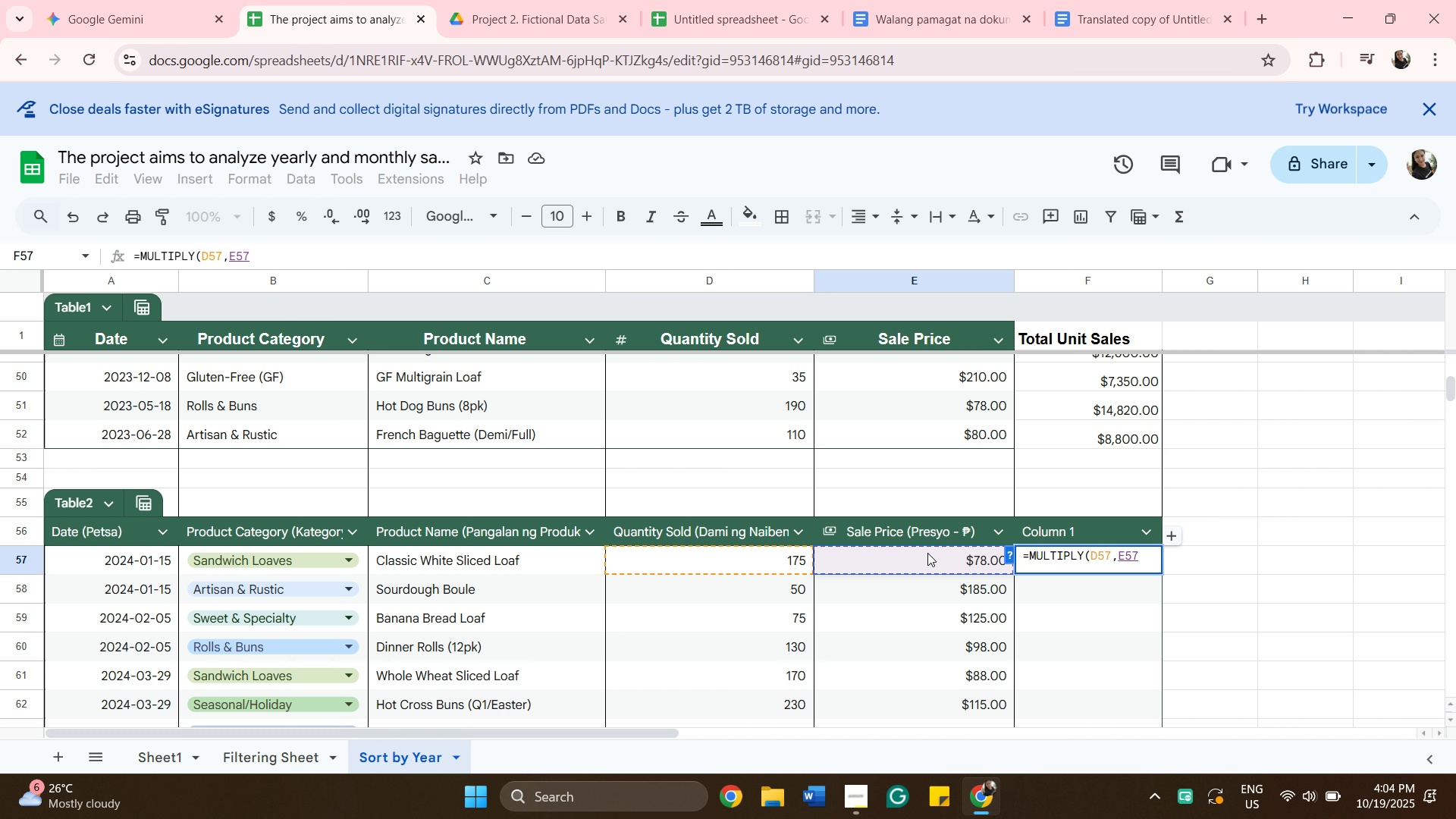 
key(Enter)
 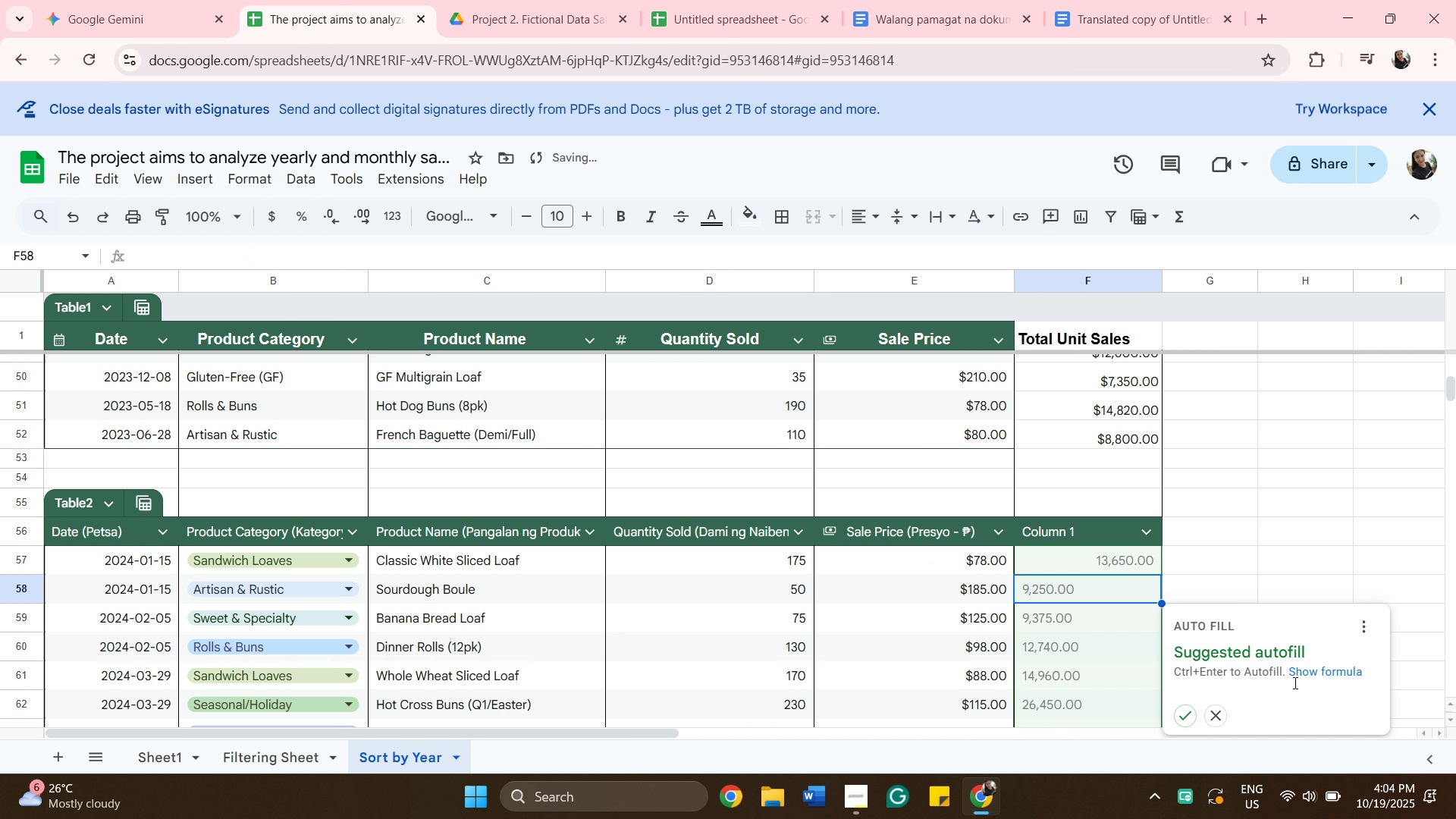 
scroll: coordinate [1215, 627], scroll_direction: down, amount: 2.0
 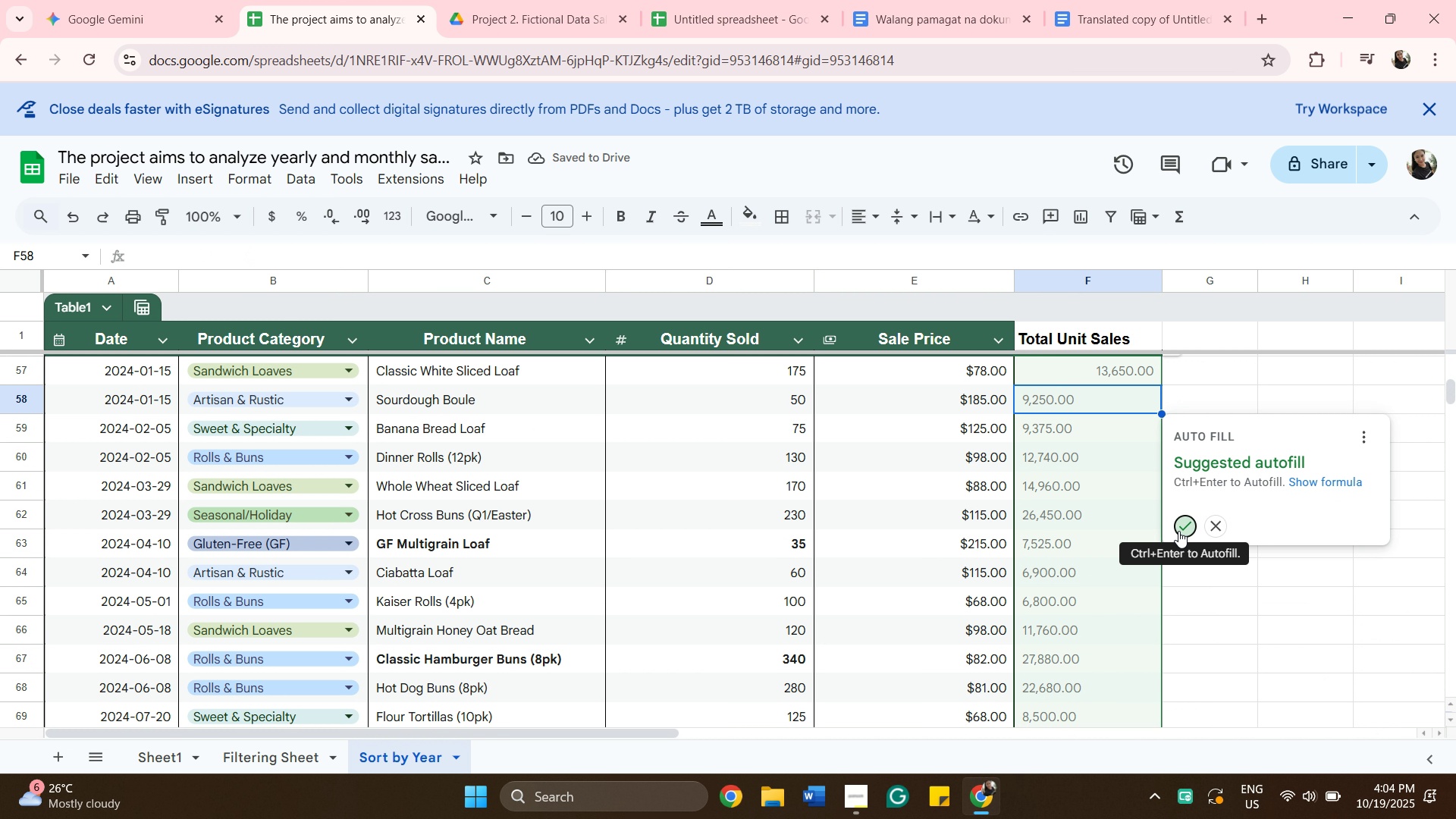 
left_click([1178, 531])
 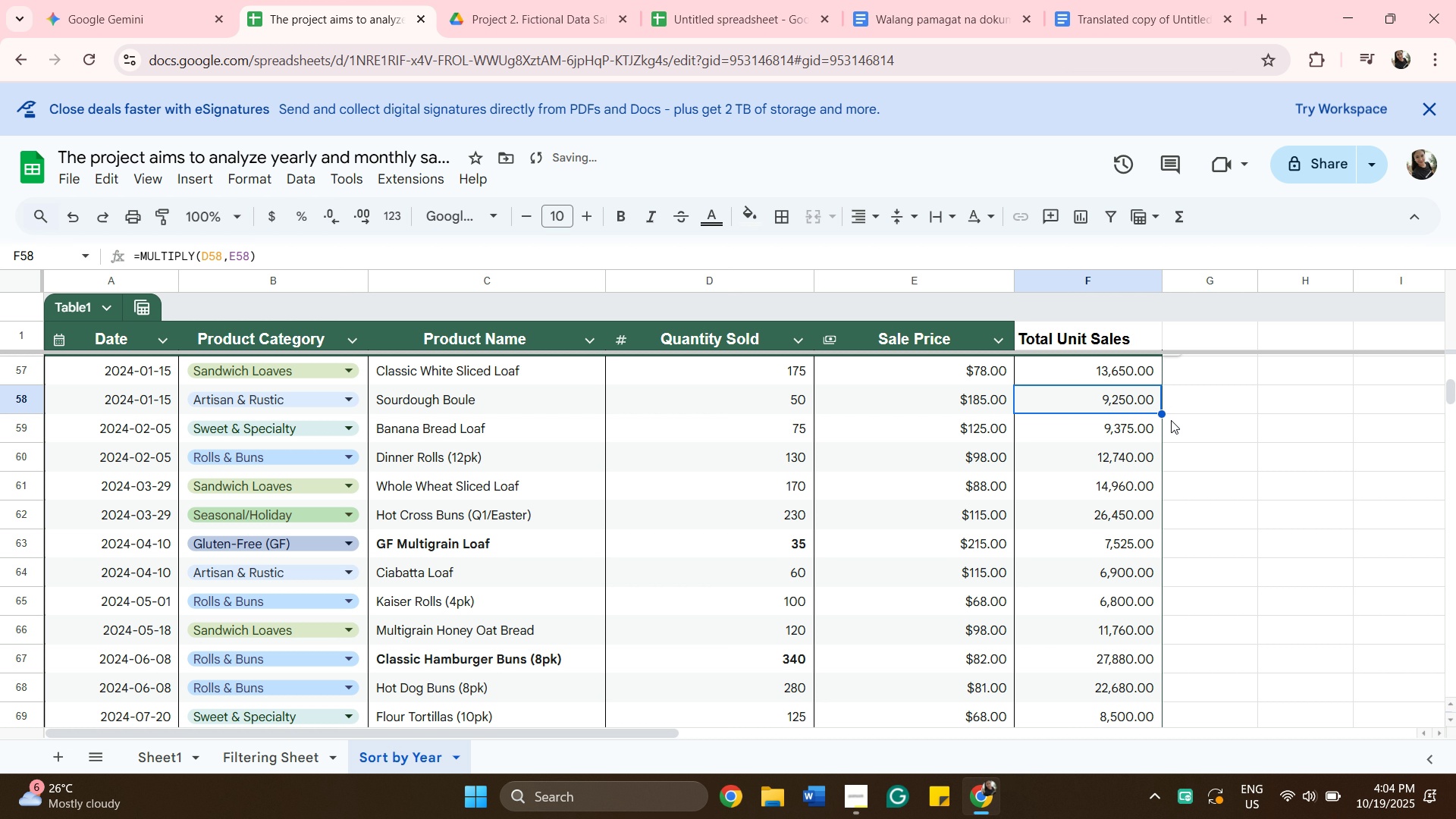 
scroll: coordinate [1214, 580], scroll_direction: up, amount: 4.0
 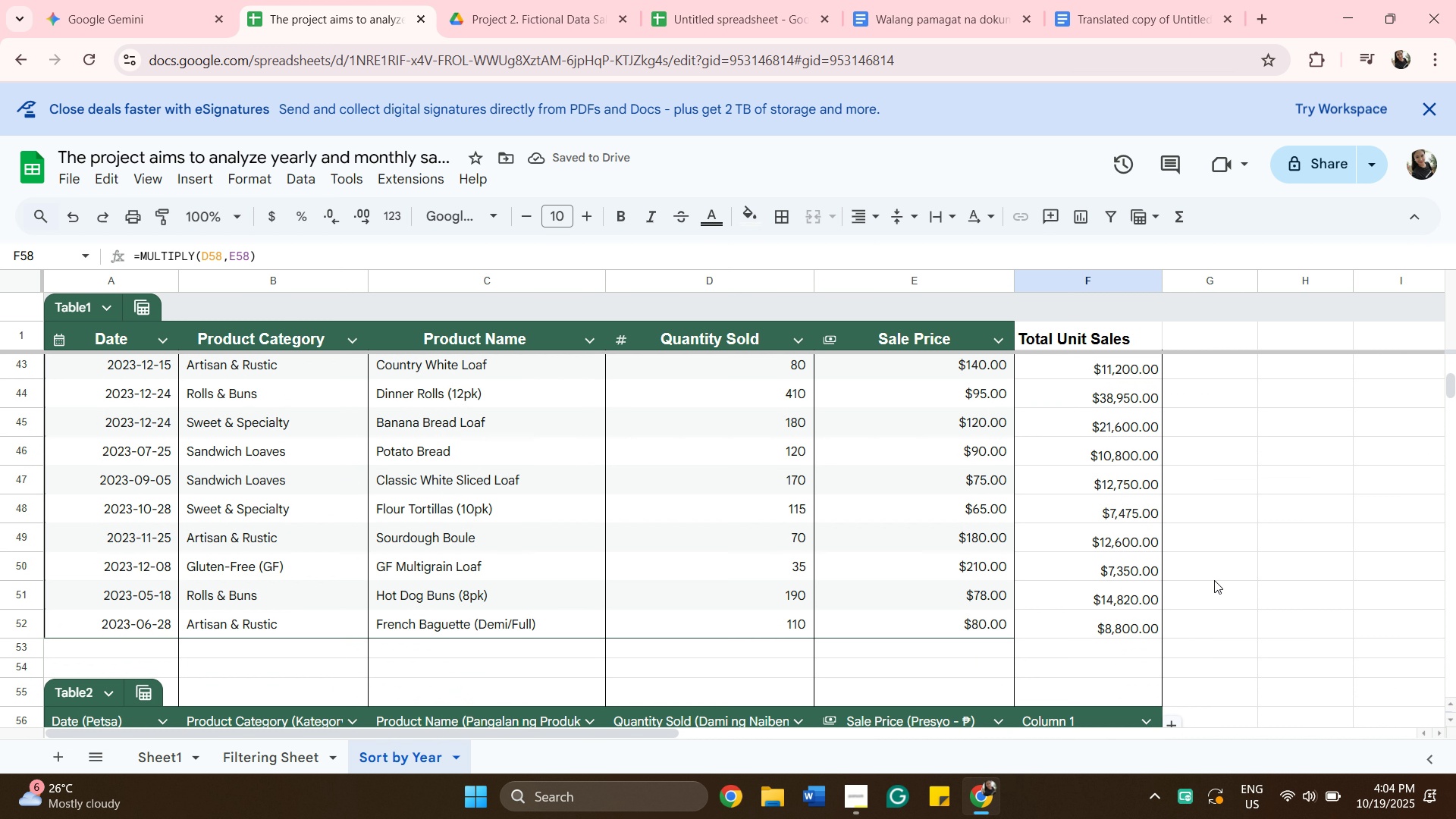 
scroll: coordinate [1056, 654], scroll_direction: down, amount: 9.0
 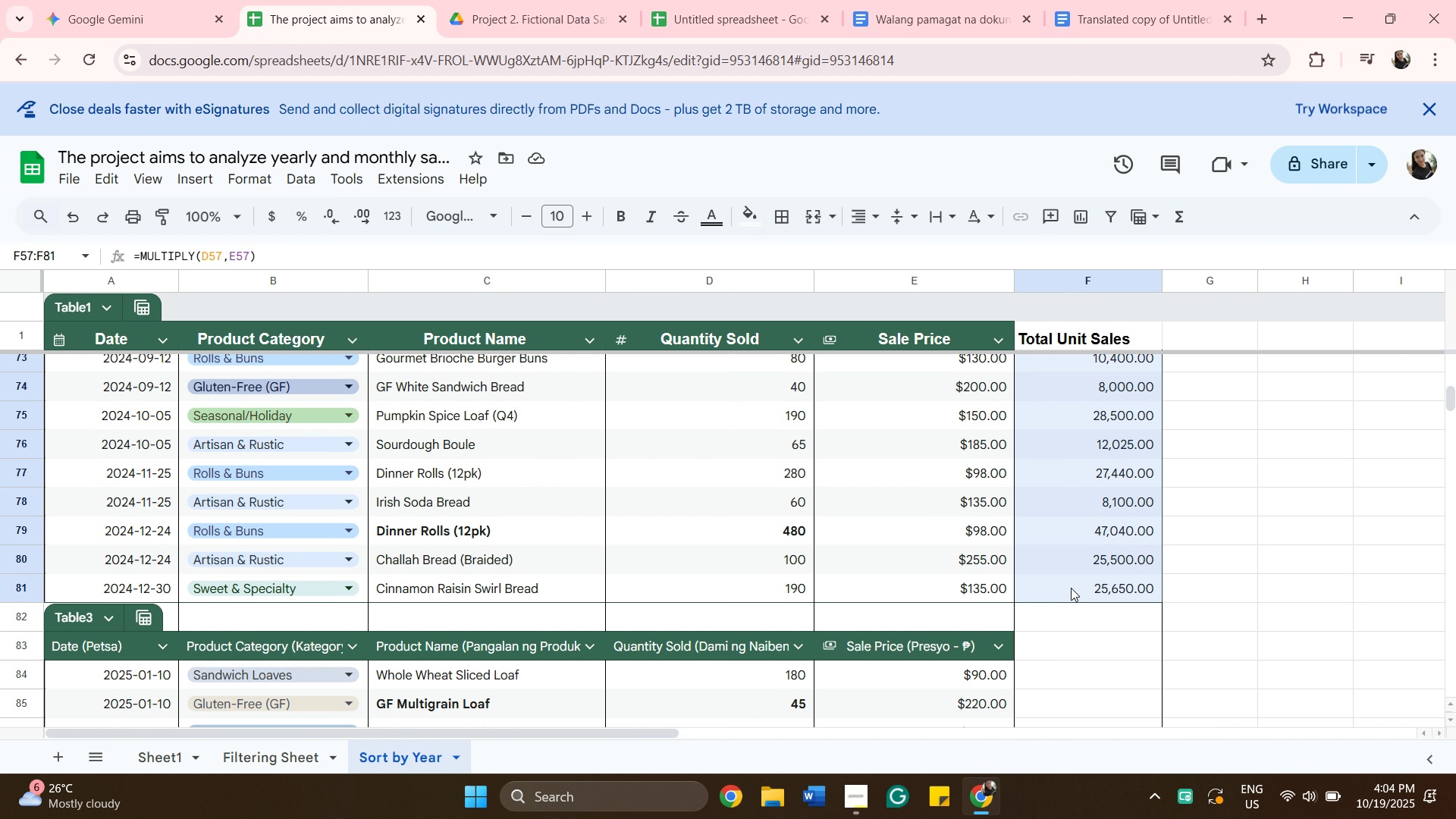 
key(Shift+ShiftLeft)
 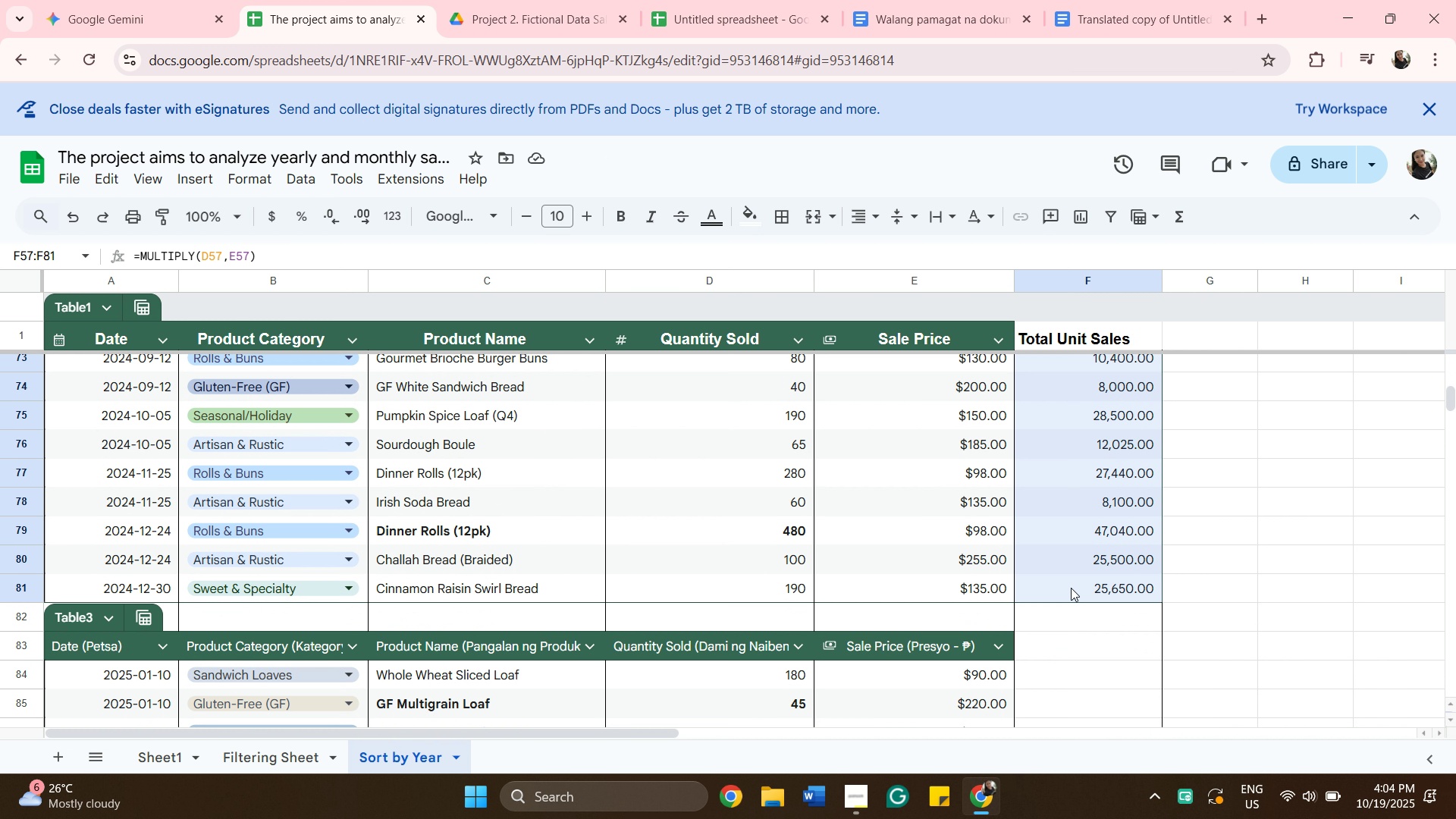 
left_click([1071, 588])
 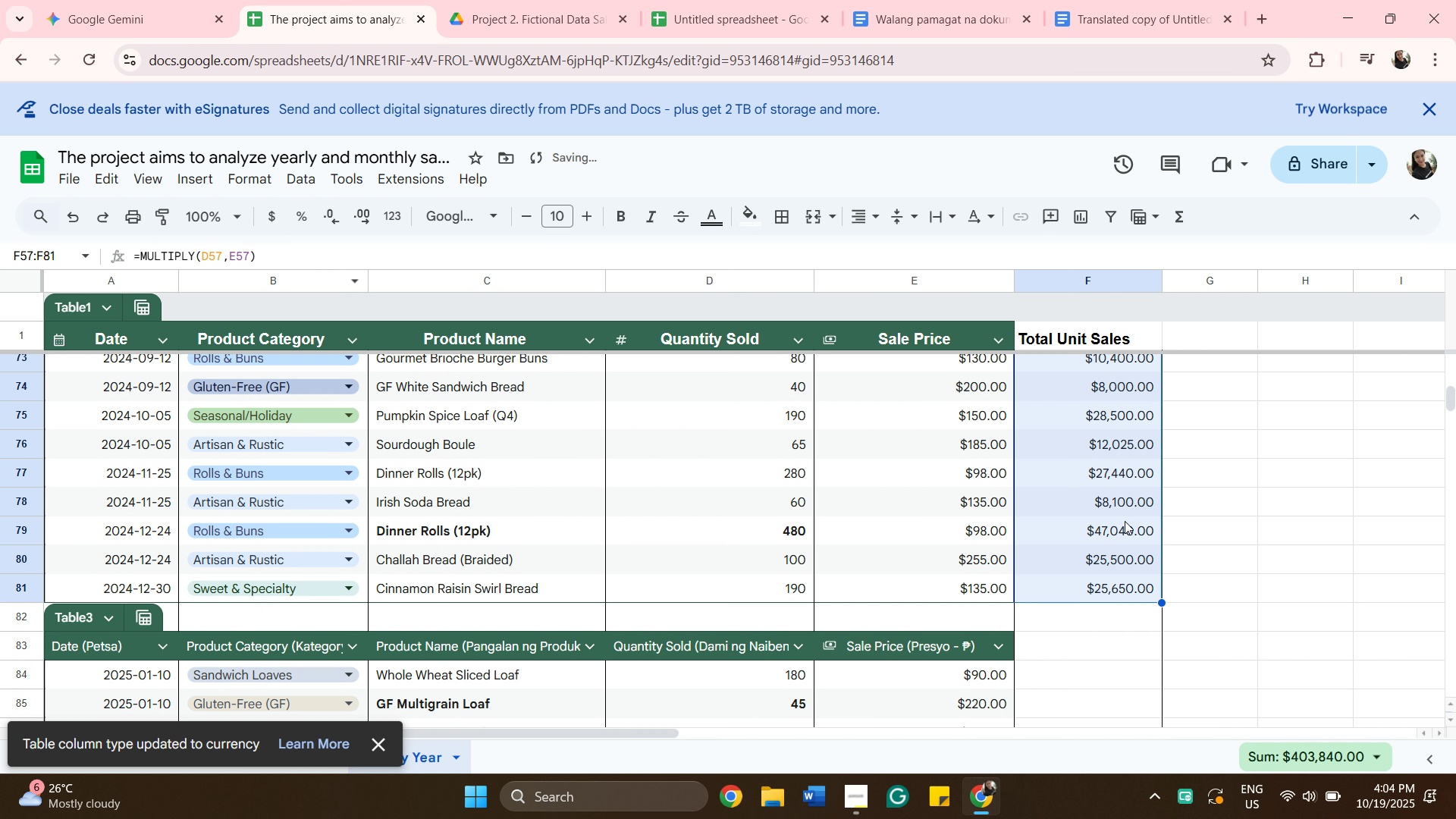 
scroll: coordinate [1455, 818], scroll_direction: down, amount: 4.0
 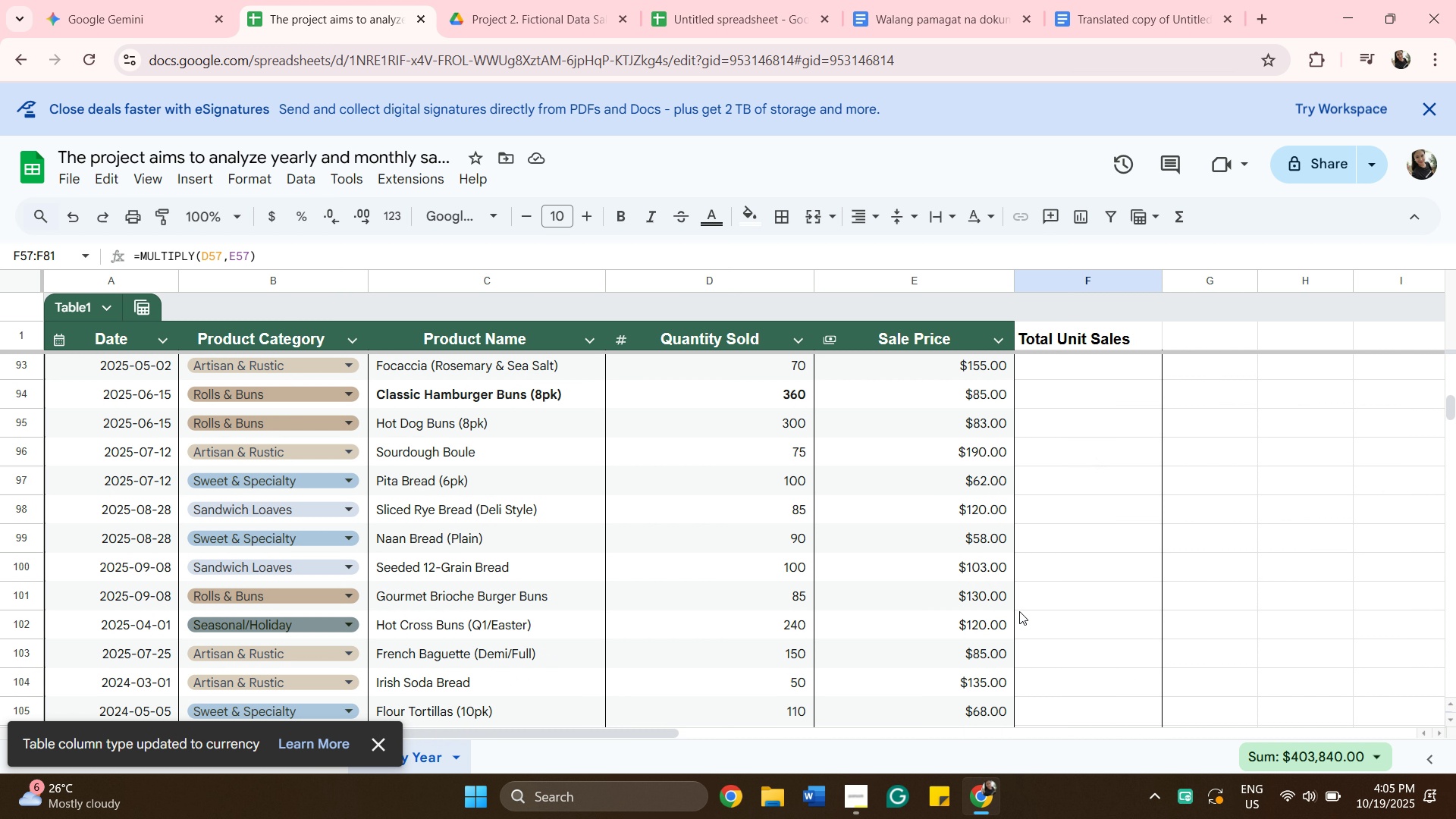 
scroll: coordinate [1085, 517], scroll_direction: up, amount: 4.0
 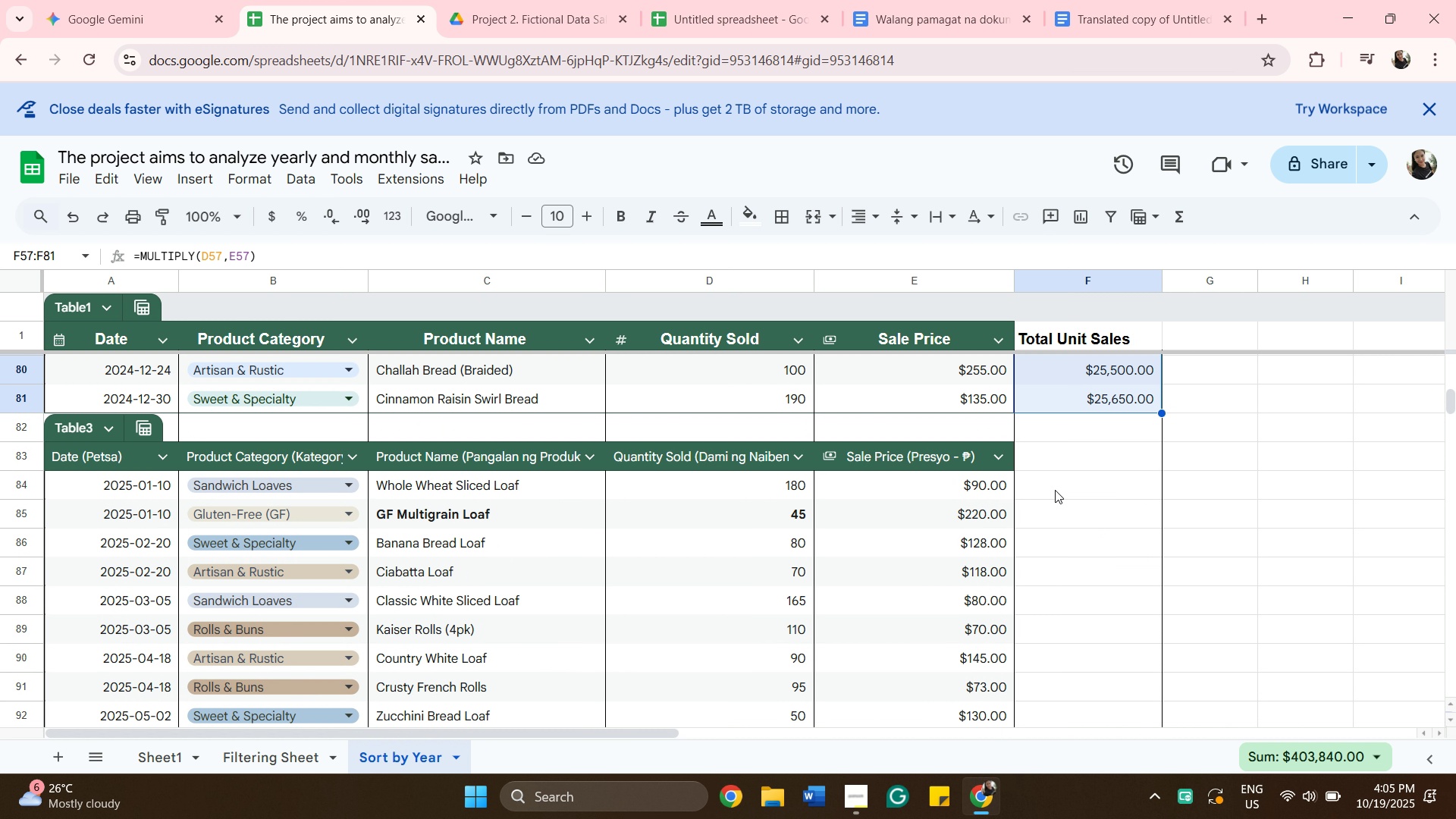 
left_click([1055, 489])
 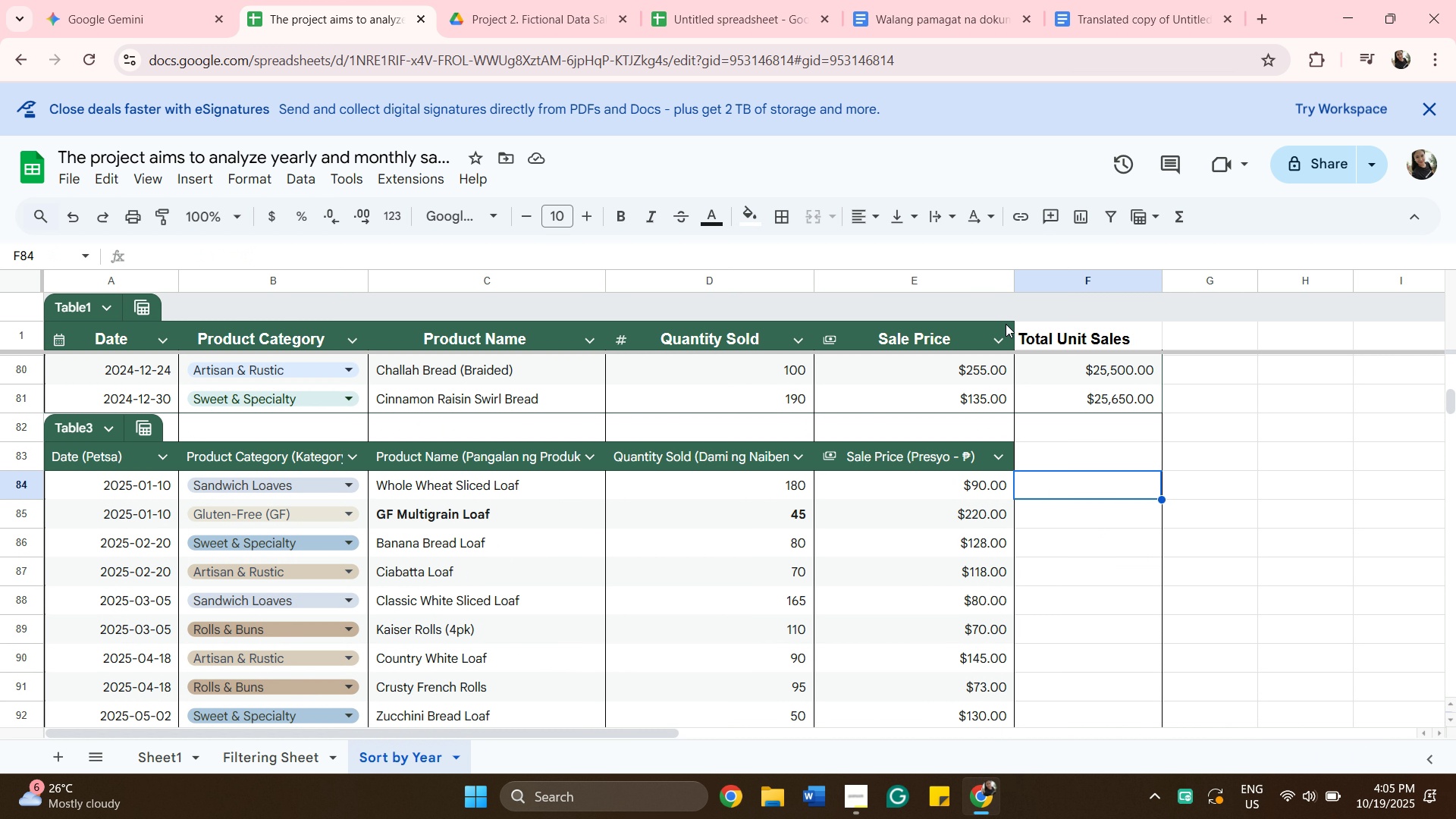 
left_click([977, 327])
 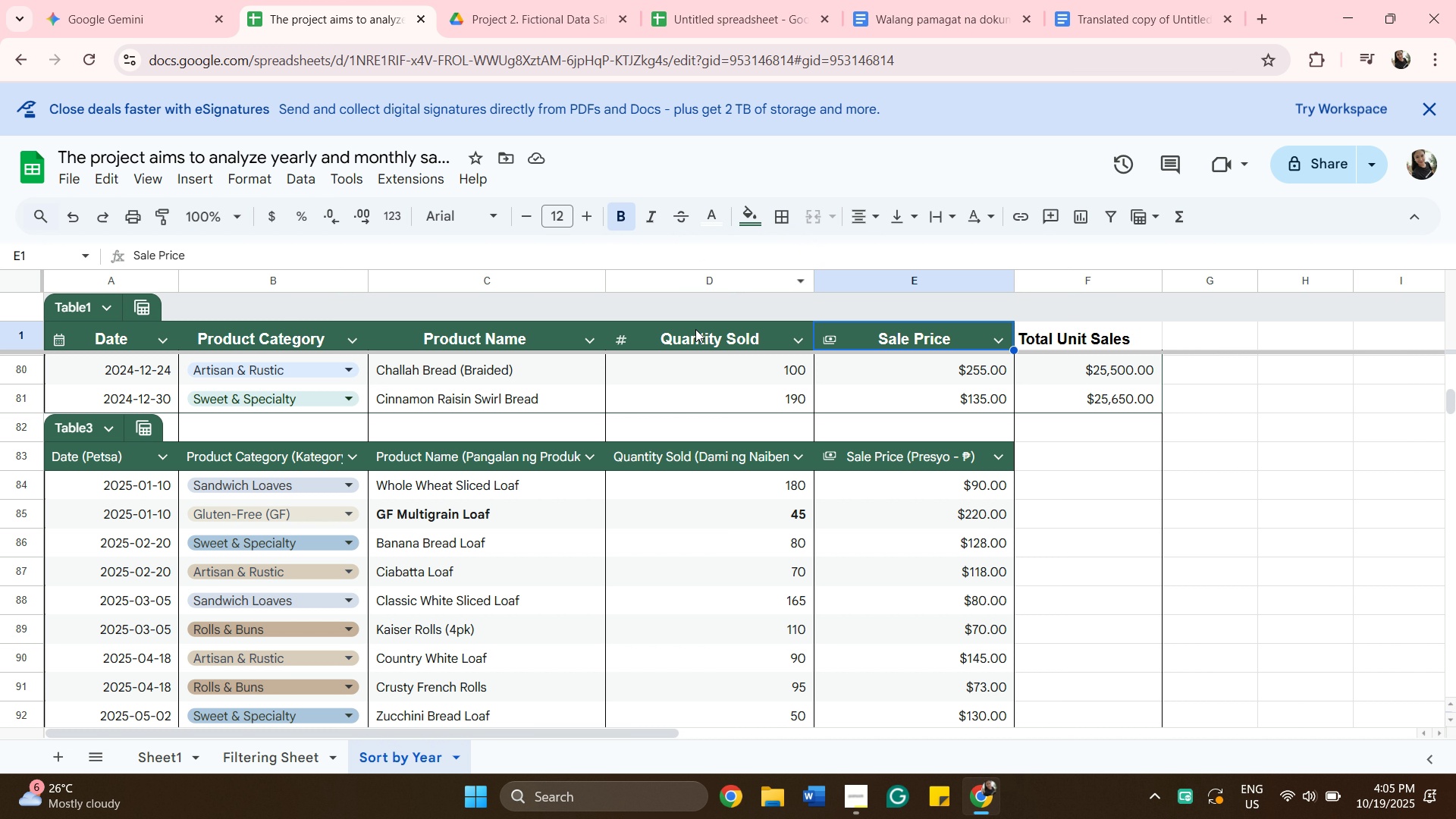 
wait(6.68)
 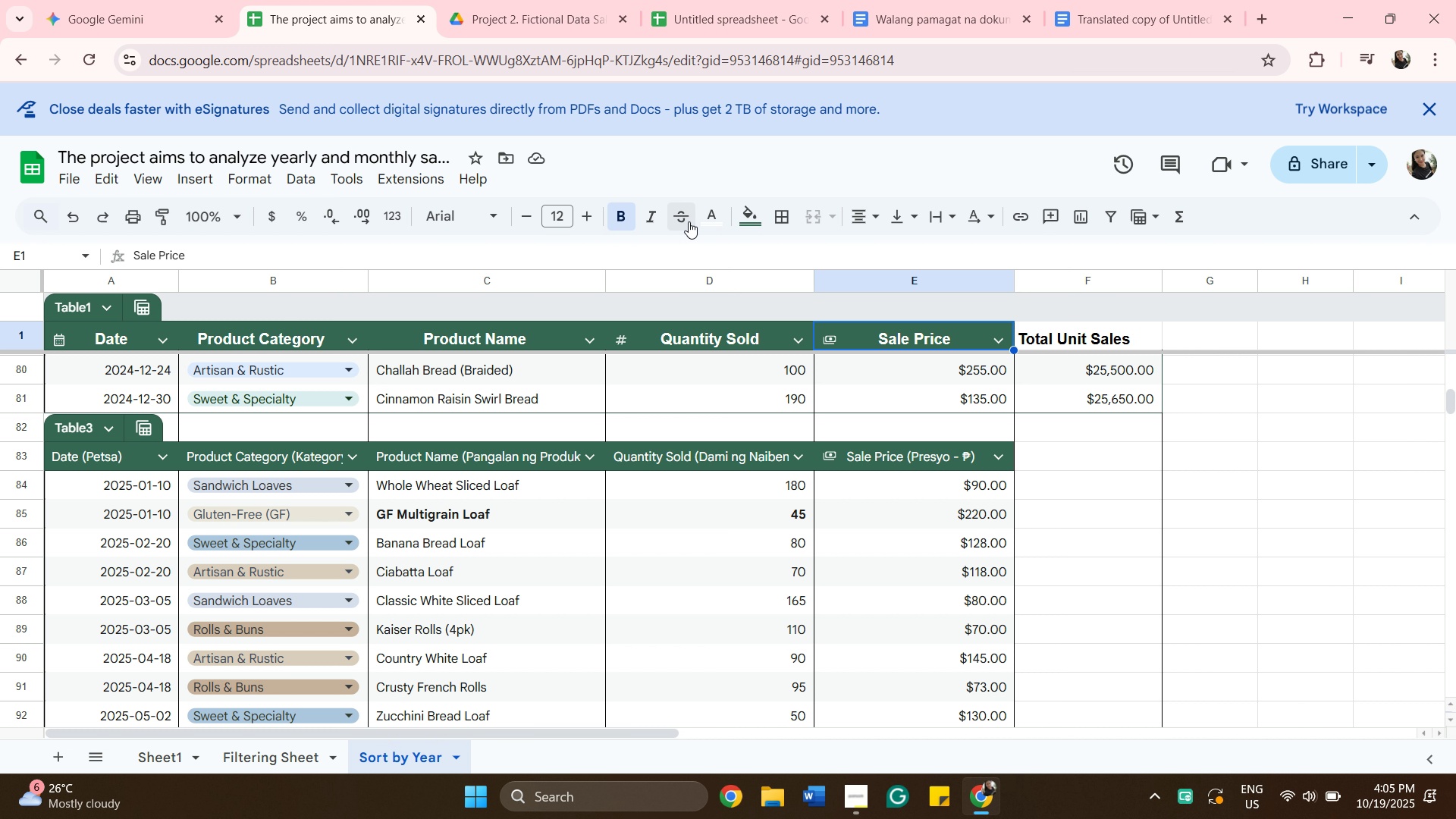 
left_click([702, 468])
 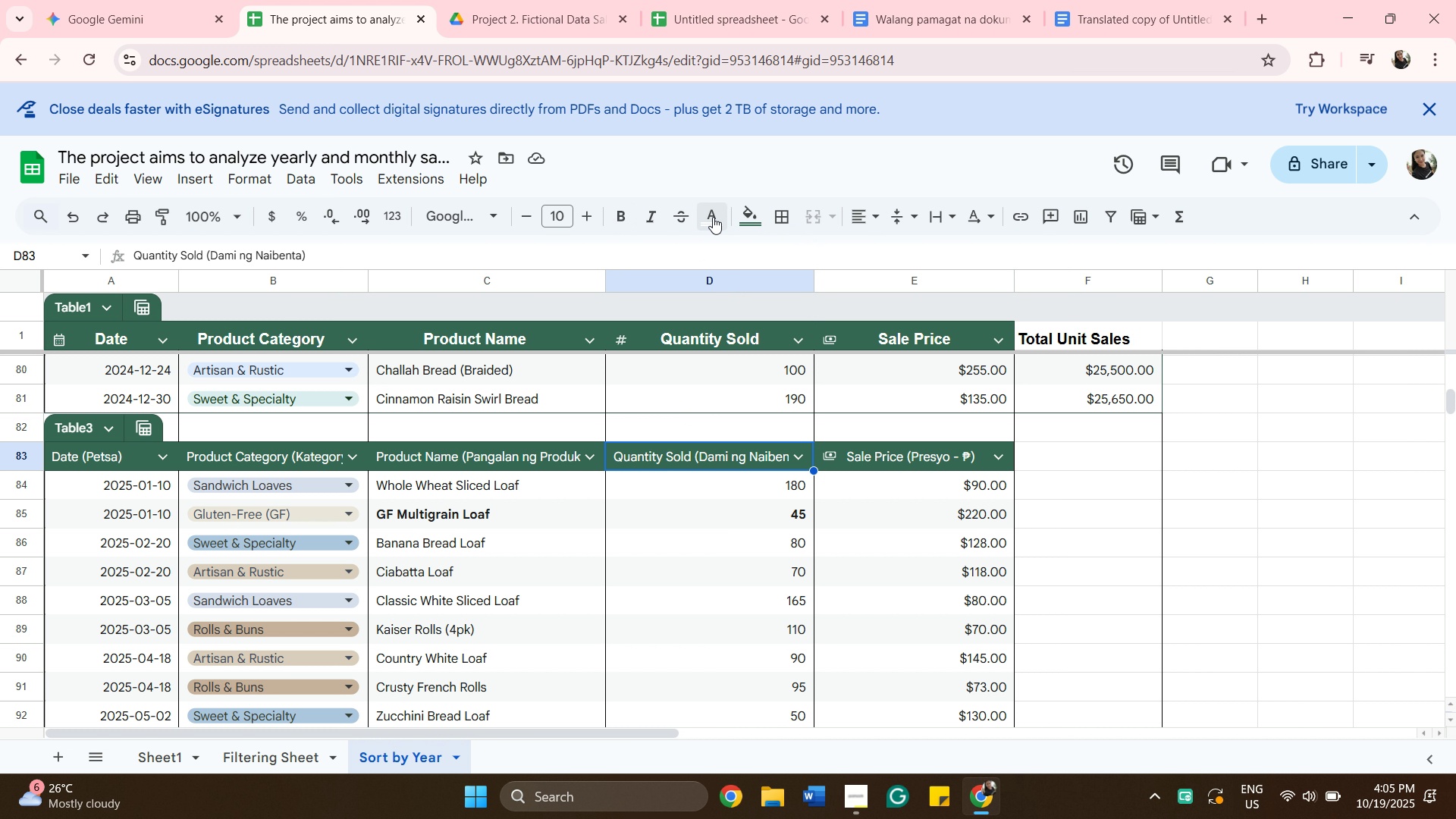 
left_click([713, 217])
 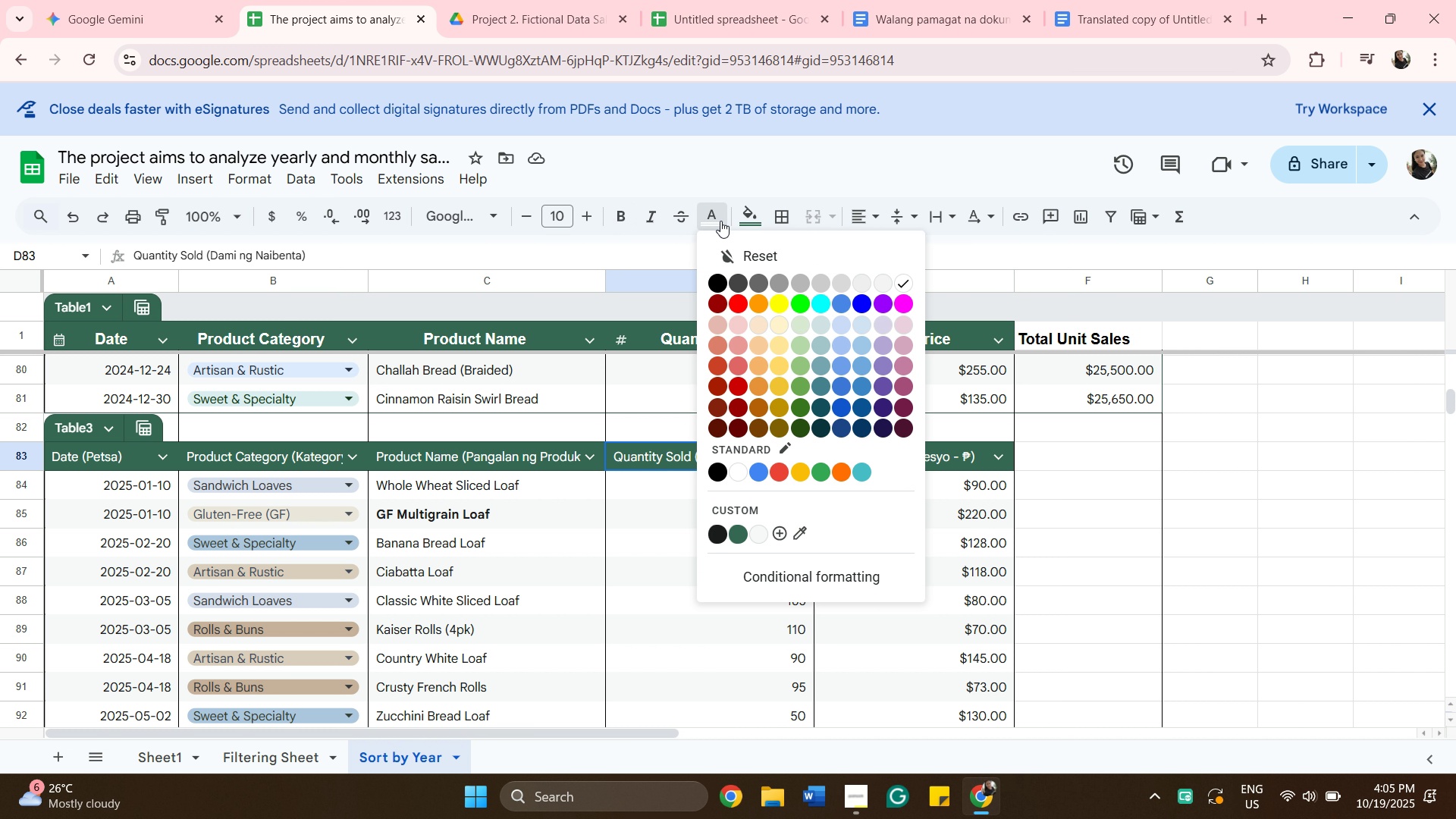 
left_click([751, 217])
 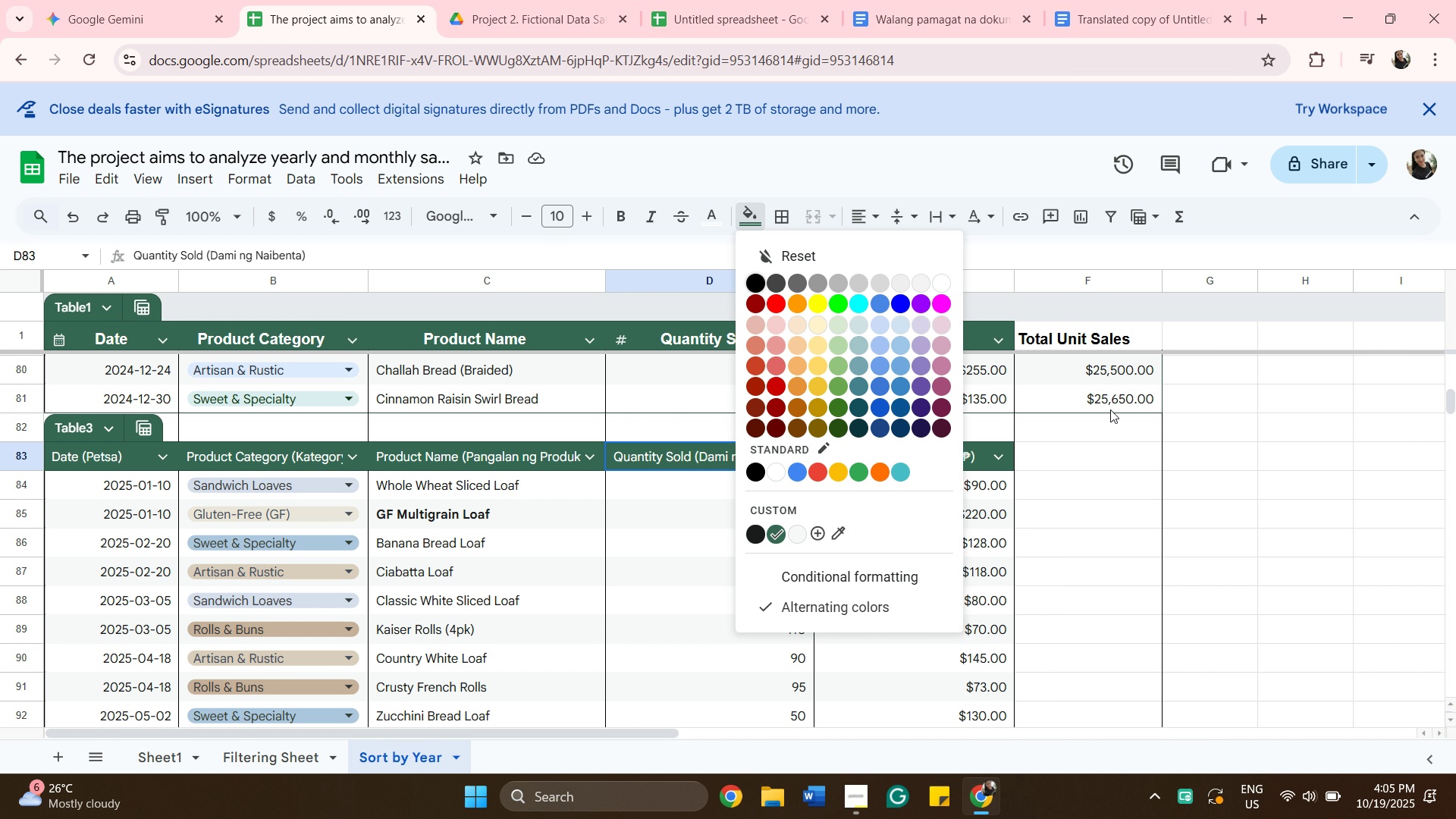 
wait(5.95)
 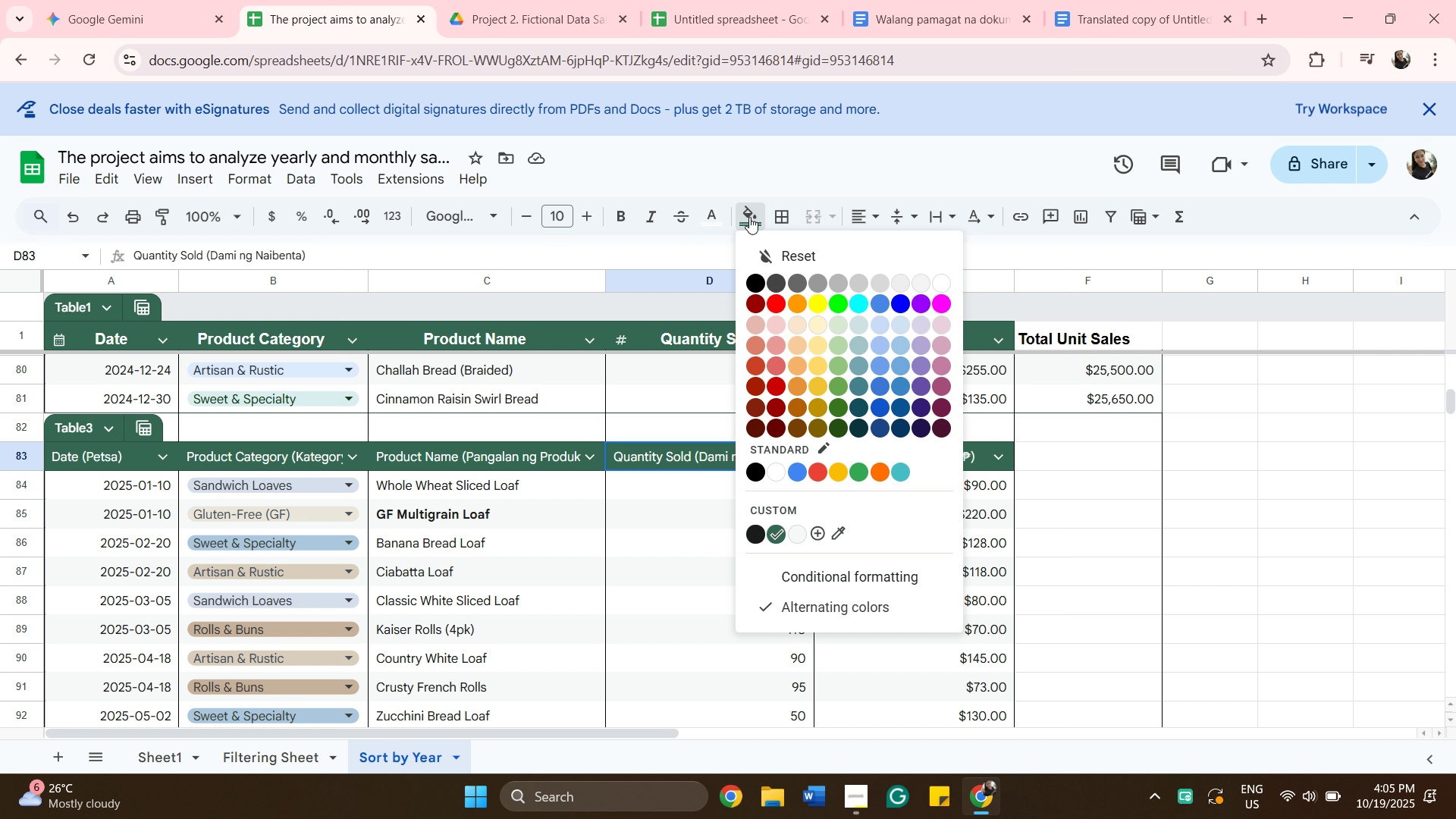 
left_click([1095, 456])
 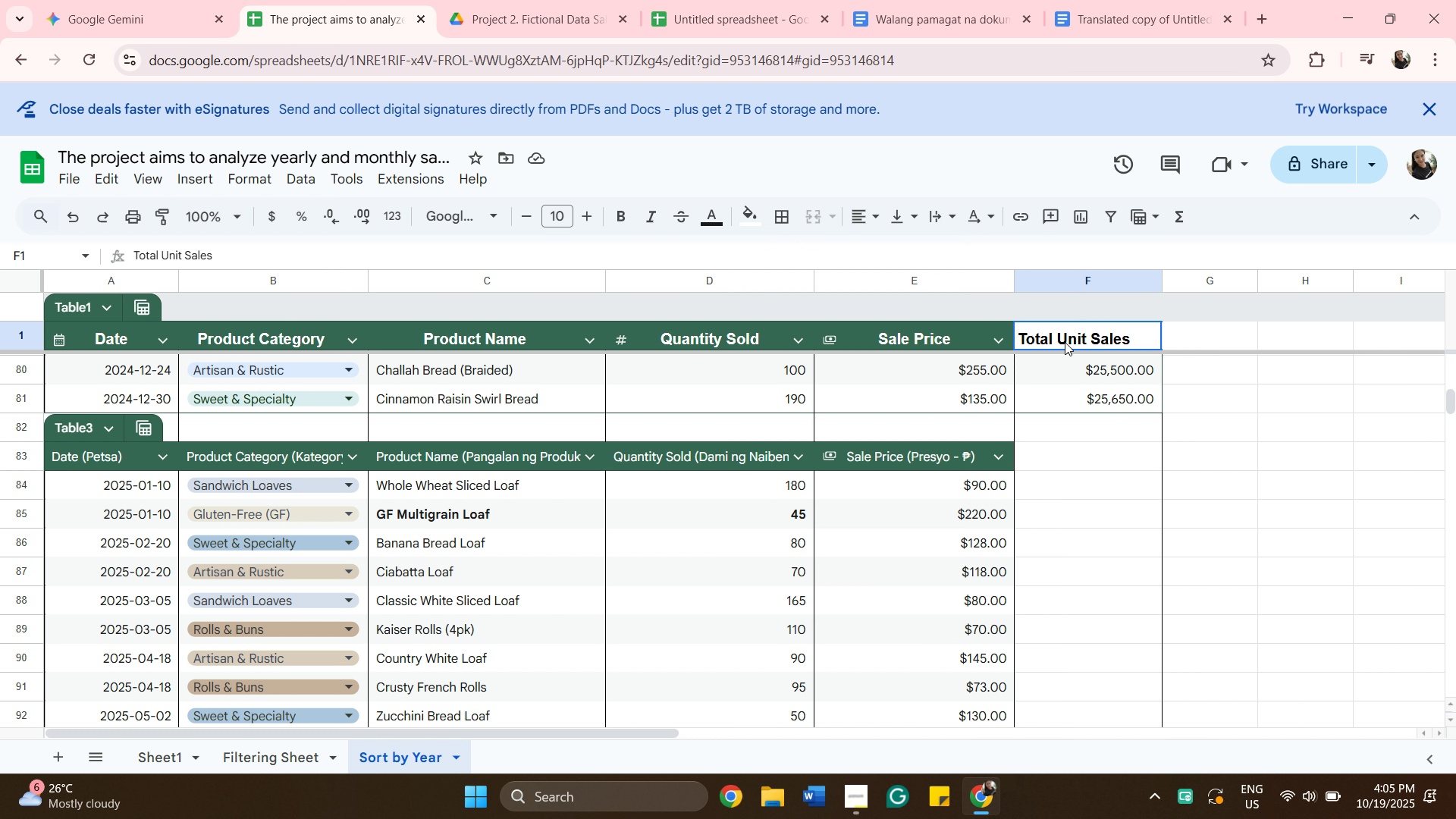 
left_click([1065, 342])
 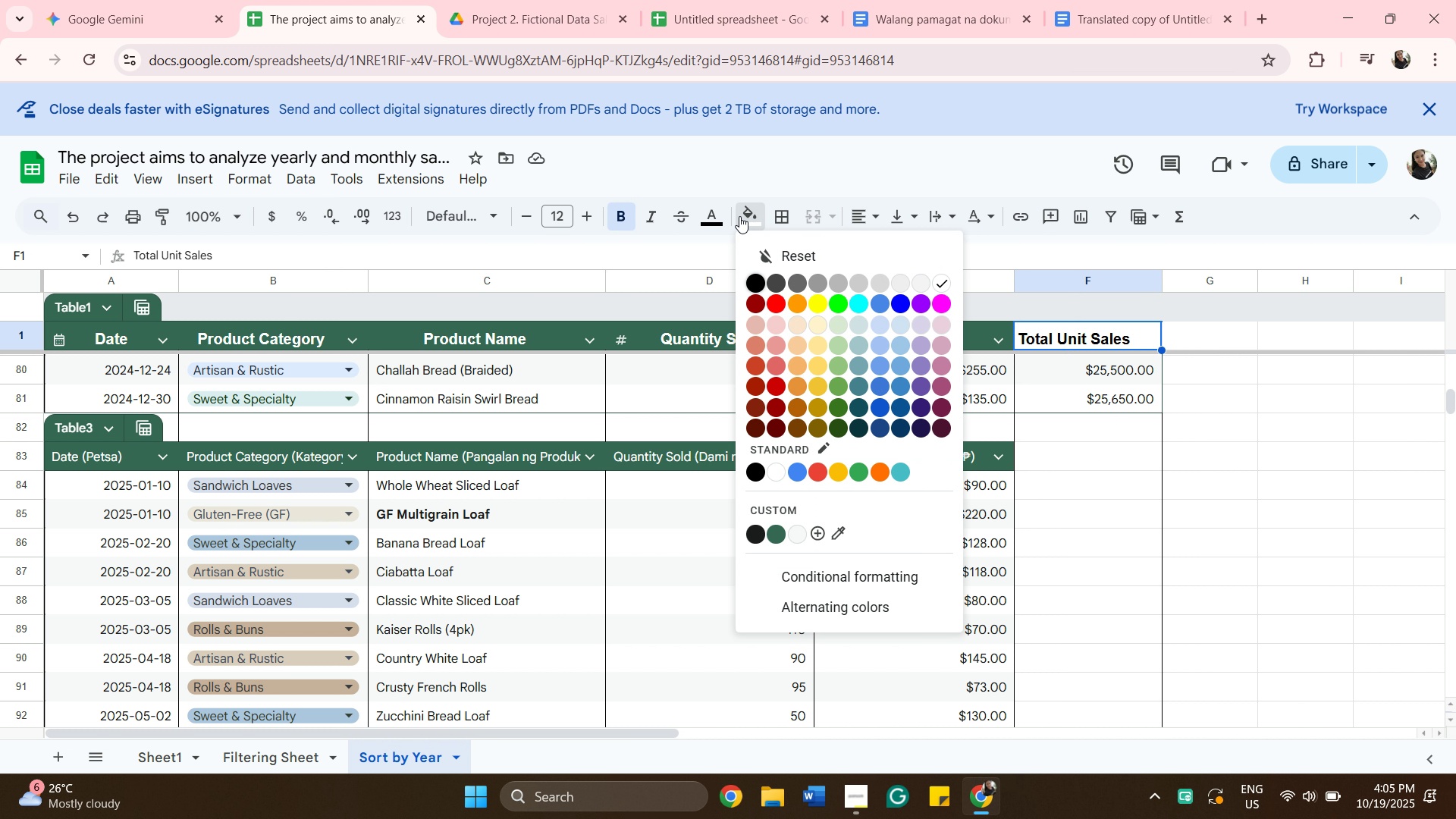 
left_click([739, 216])
 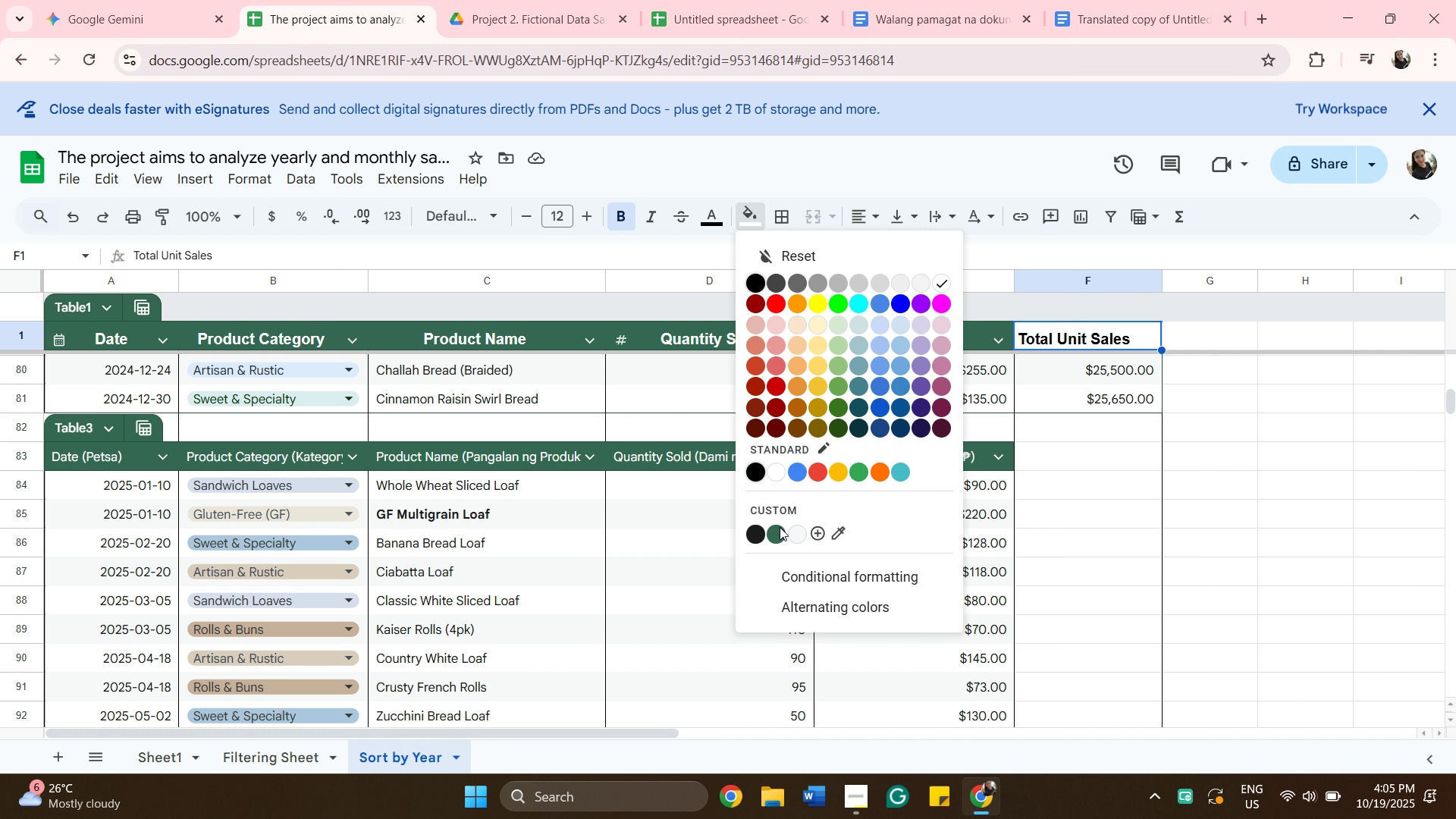 
left_click([780, 527])
 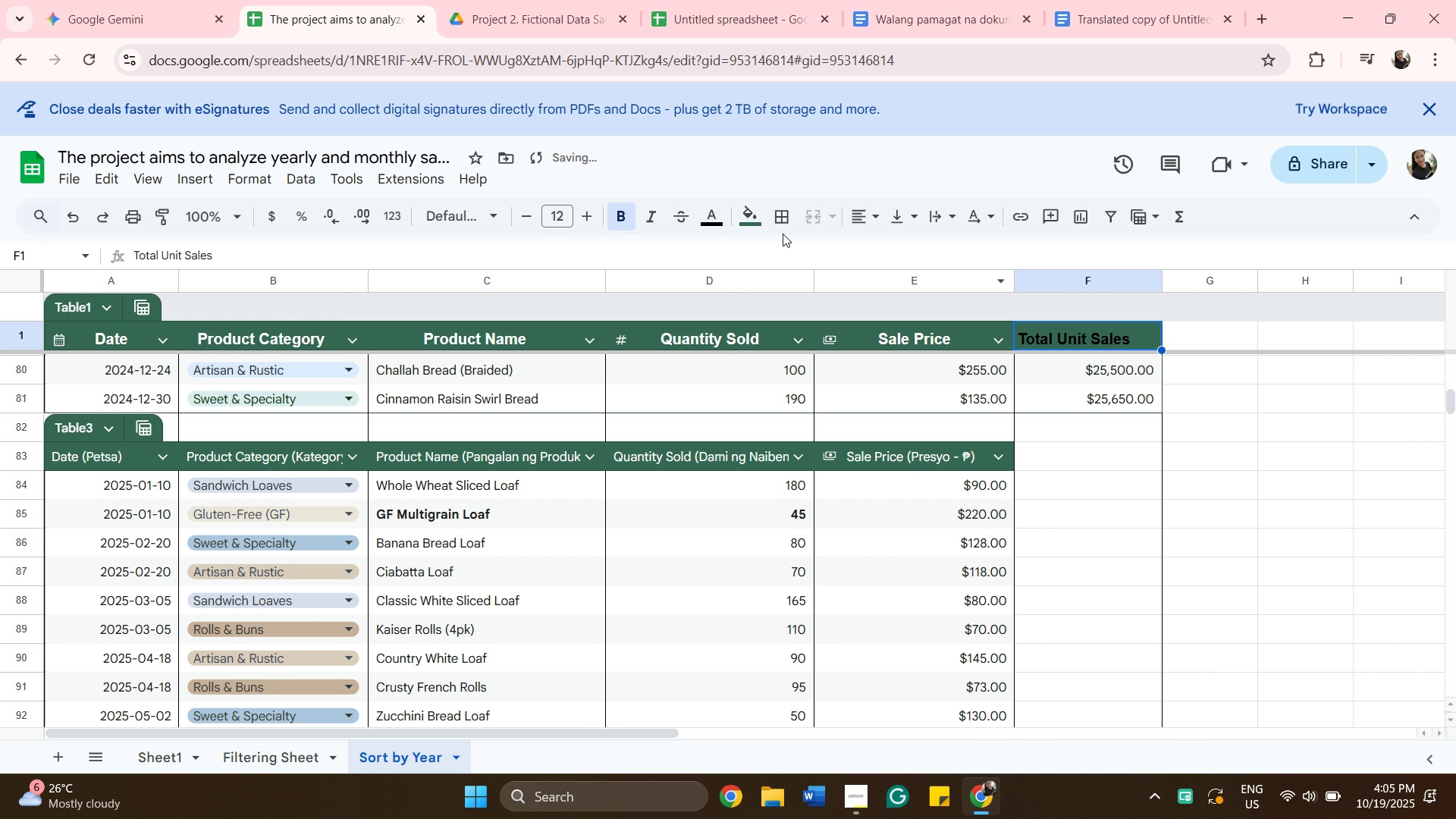 
left_click([704, 224])
 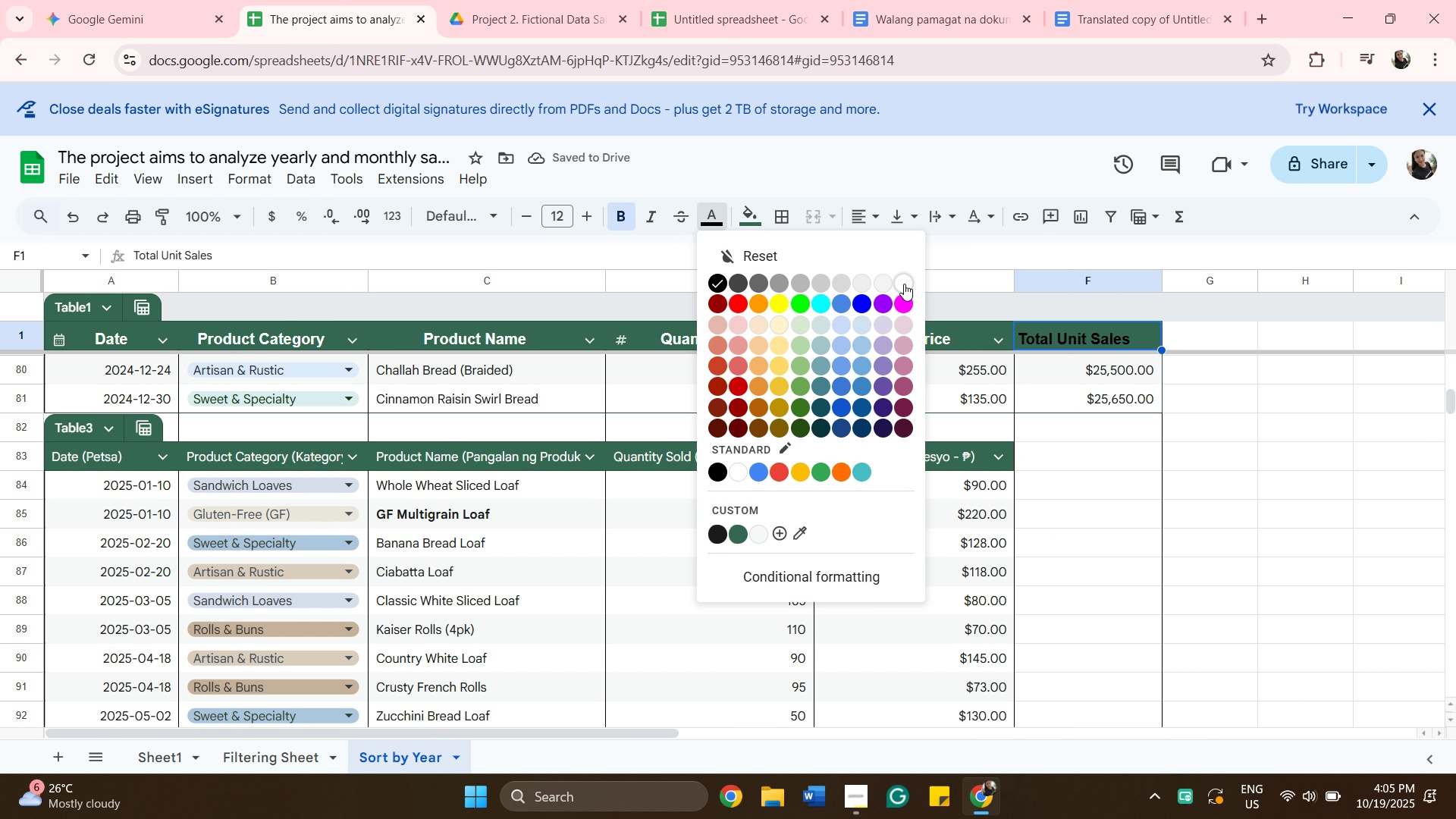 
left_click([904, 284])
 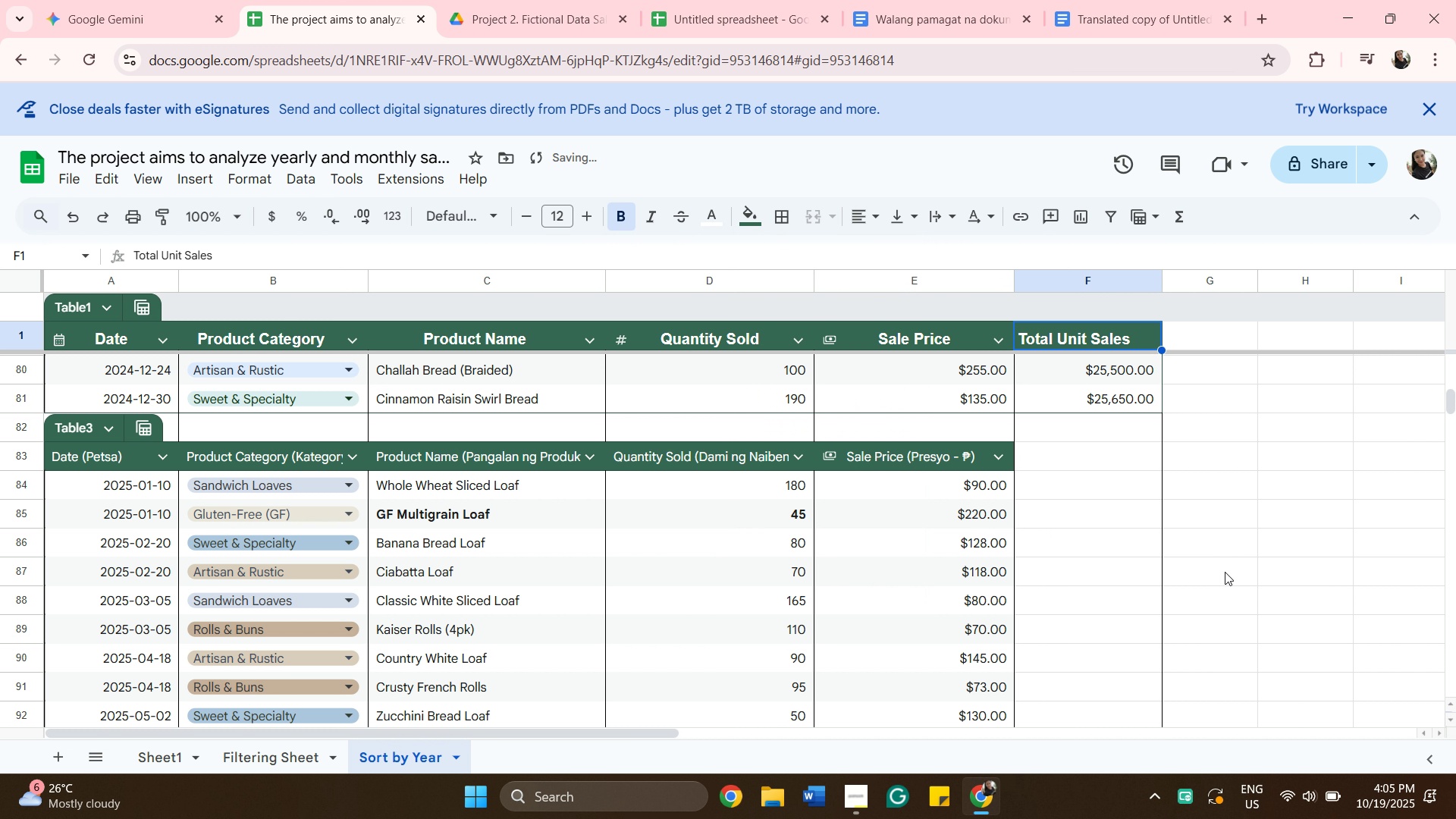 
scroll: coordinate [1225, 574], scroll_direction: down, amount: 2.0
 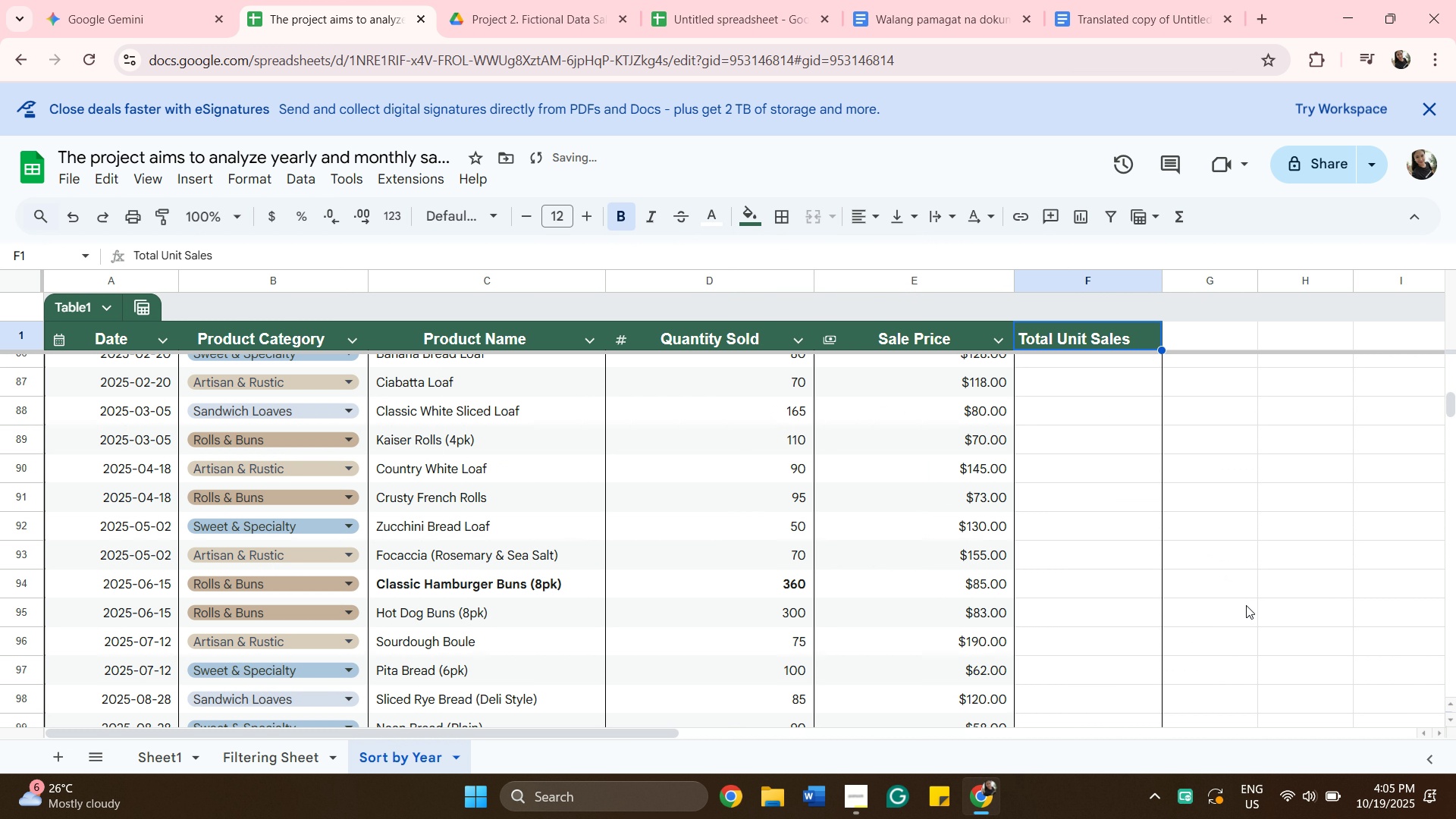 
scroll: coordinate [1266, 681], scroll_direction: up, amount: 3.0
 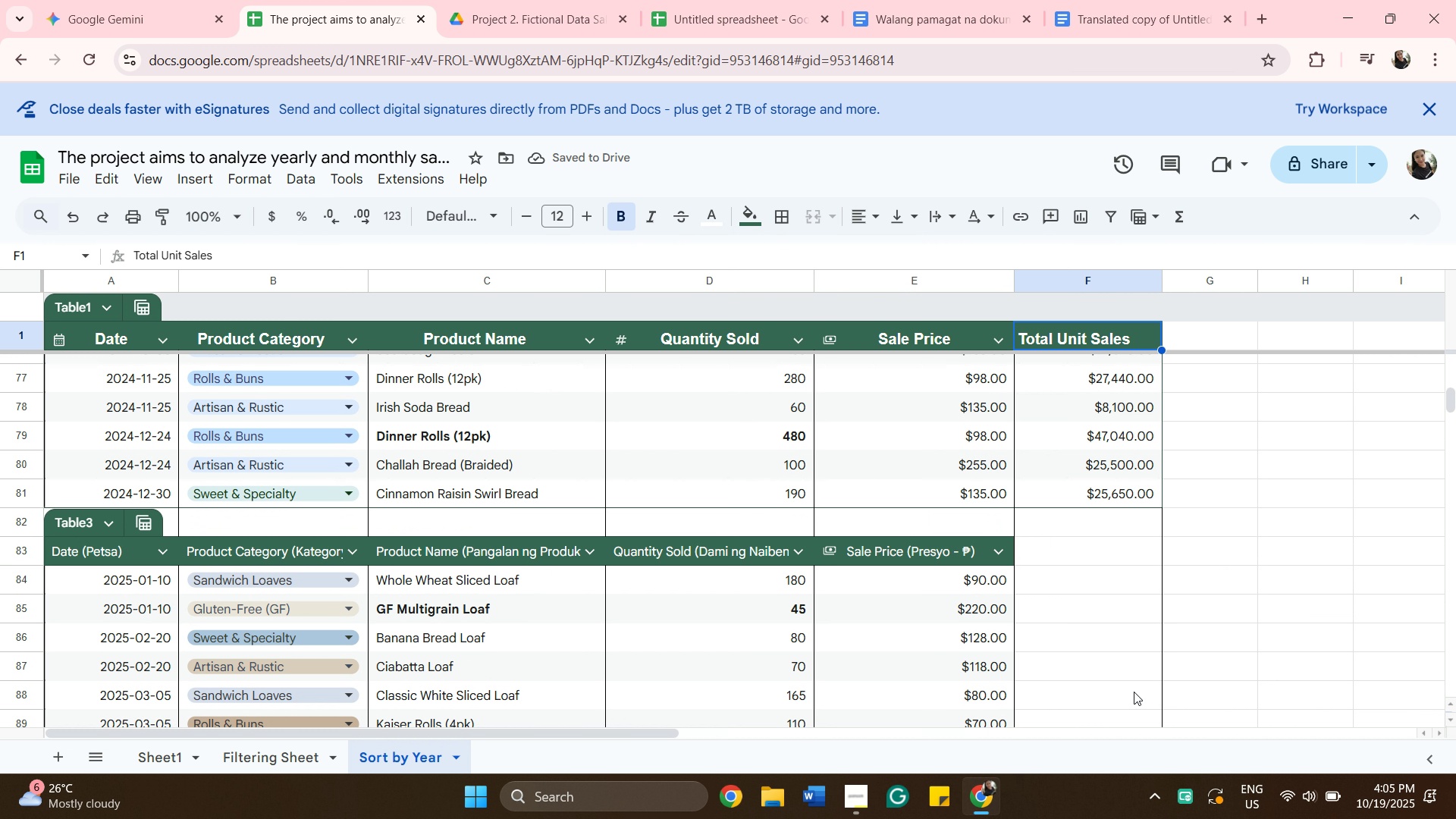 
scroll: coordinate [1007, 620], scroll_direction: down, amount: 2.0
 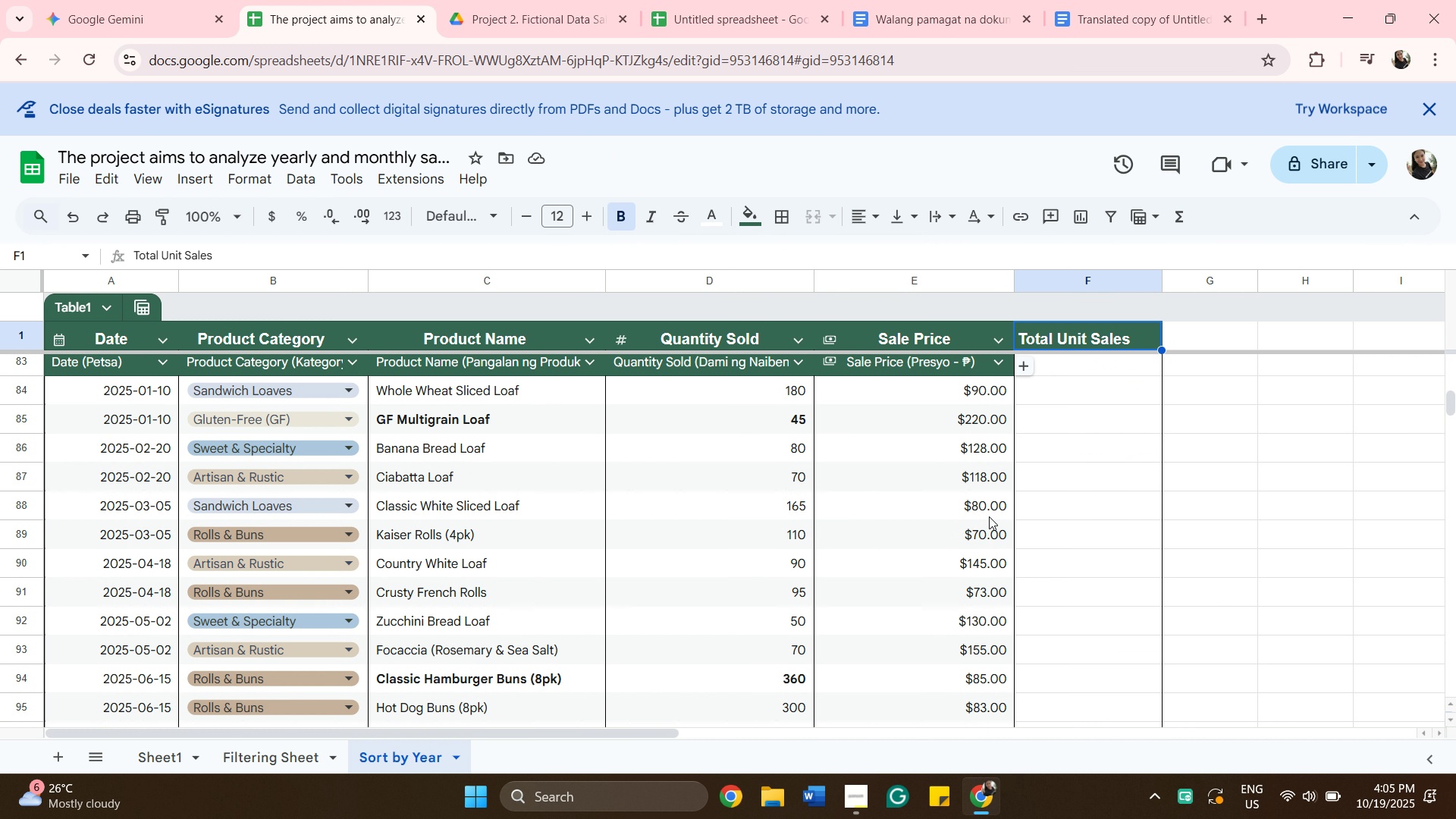 
scroll: coordinate [1066, 513], scroll_direction: up, amount: 2.0
 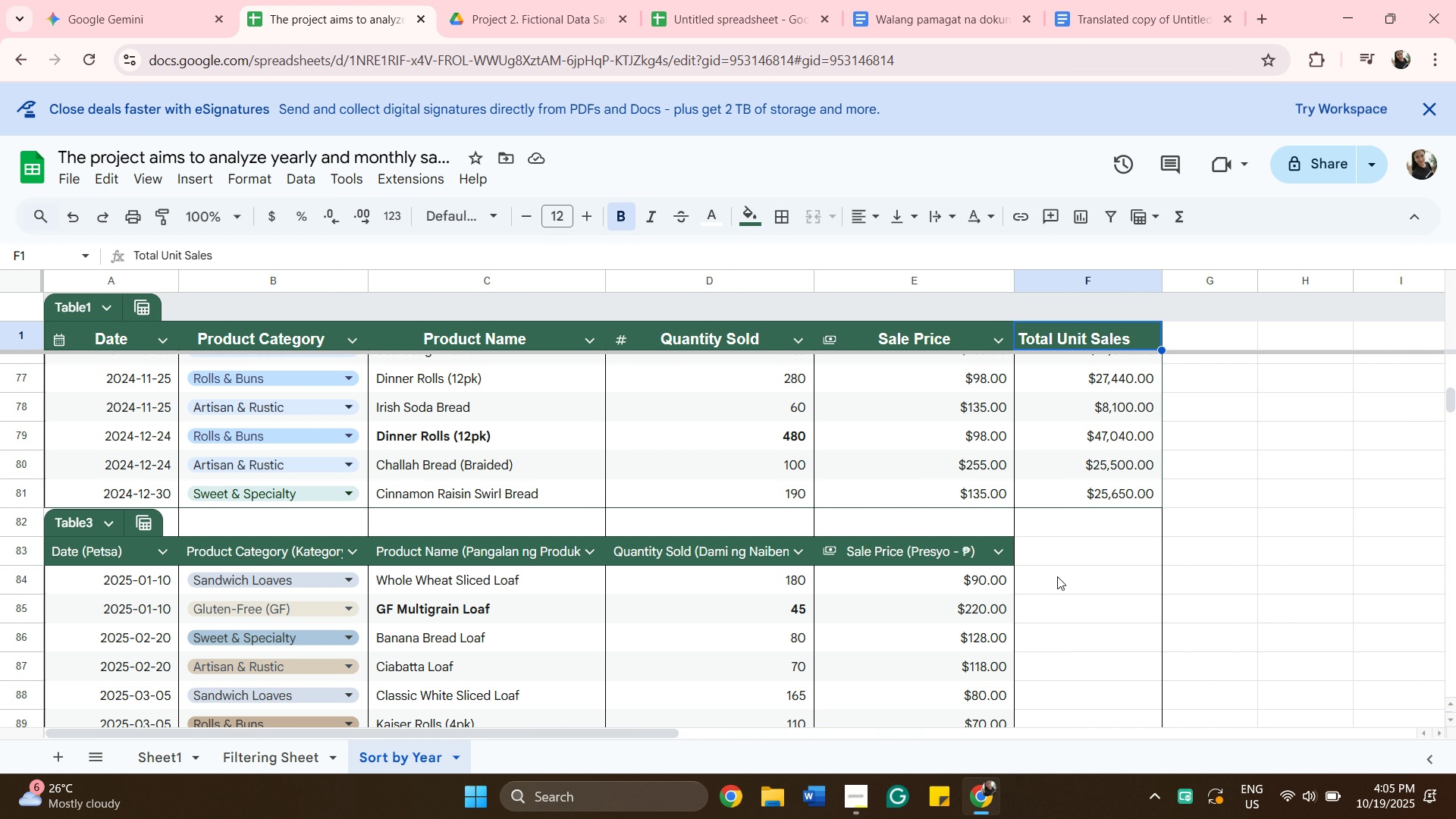 
left_click_drag(start_coordinate=[1058, 577], to_coordinate=[1062, 579])
 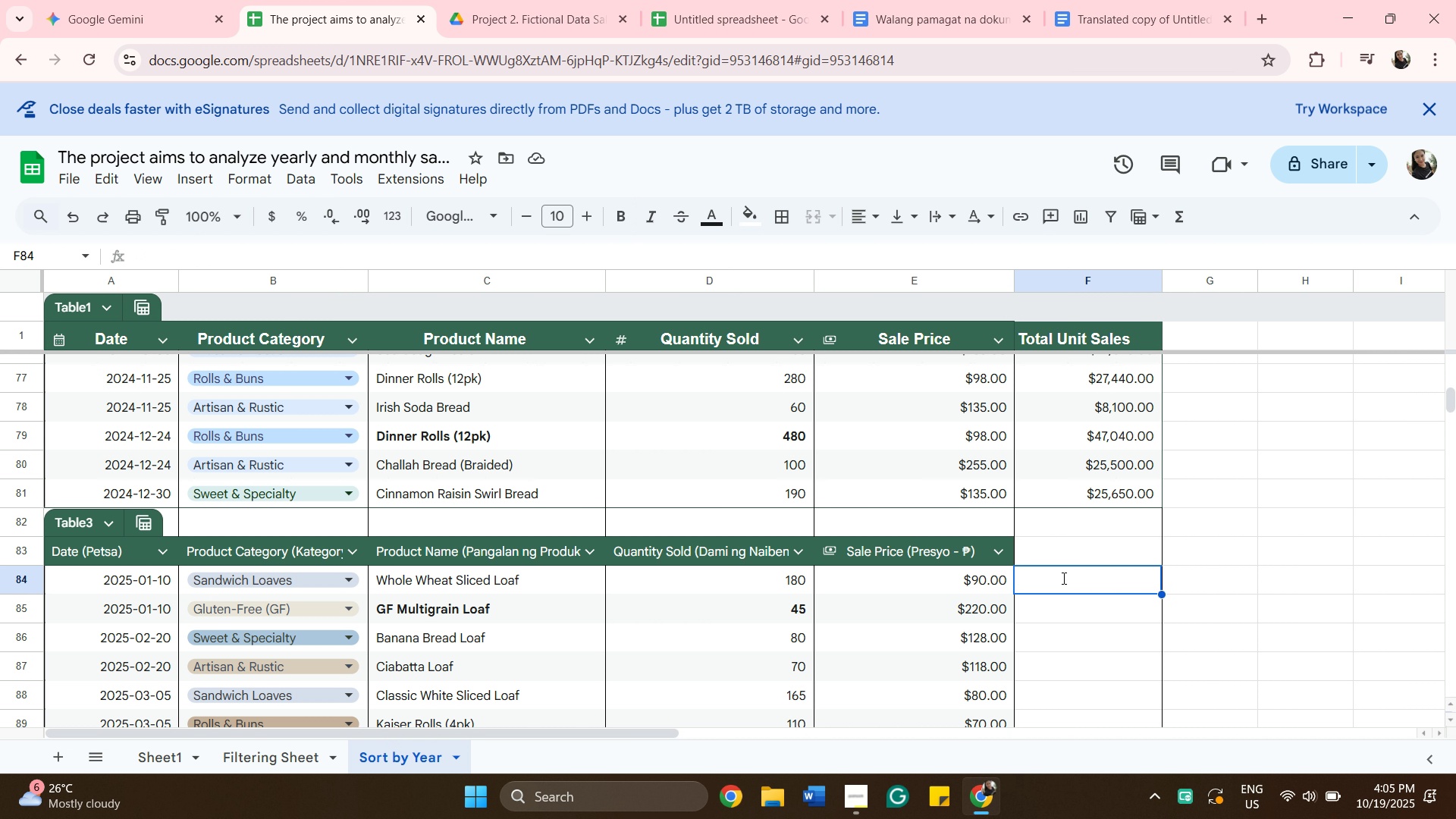 
type(=muliply)
 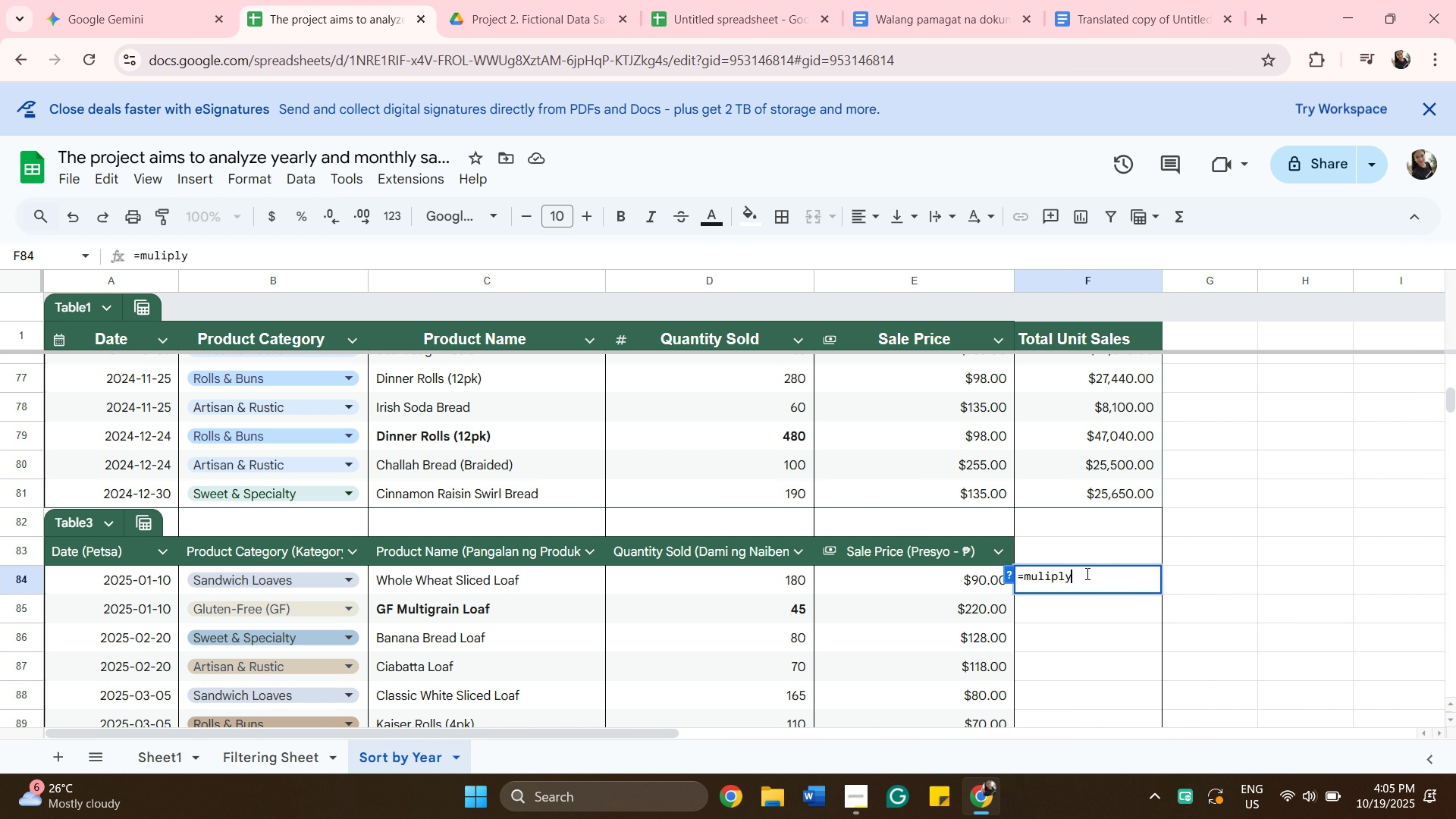 
wait(5.87)
 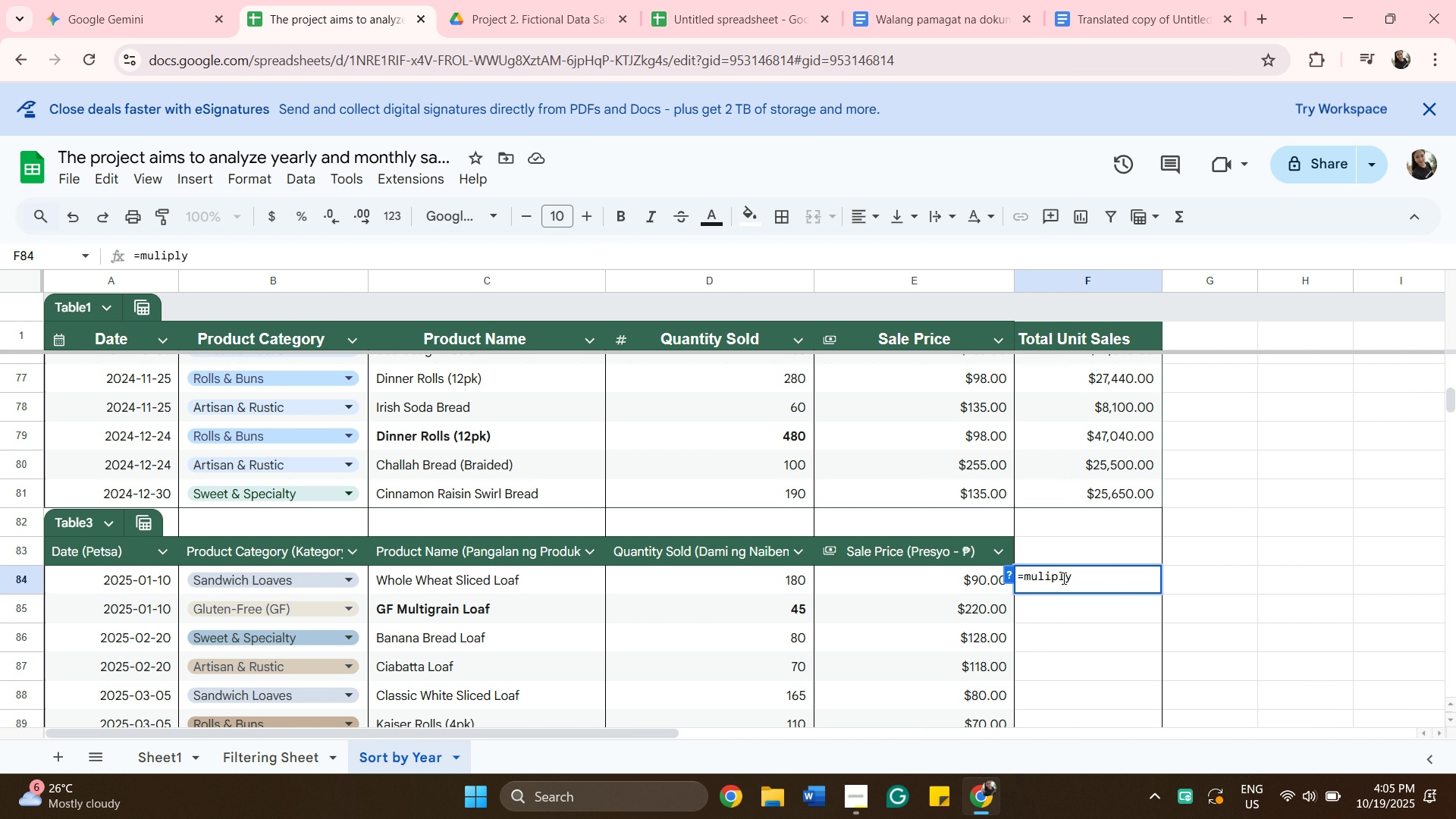 
key(Backspace)
 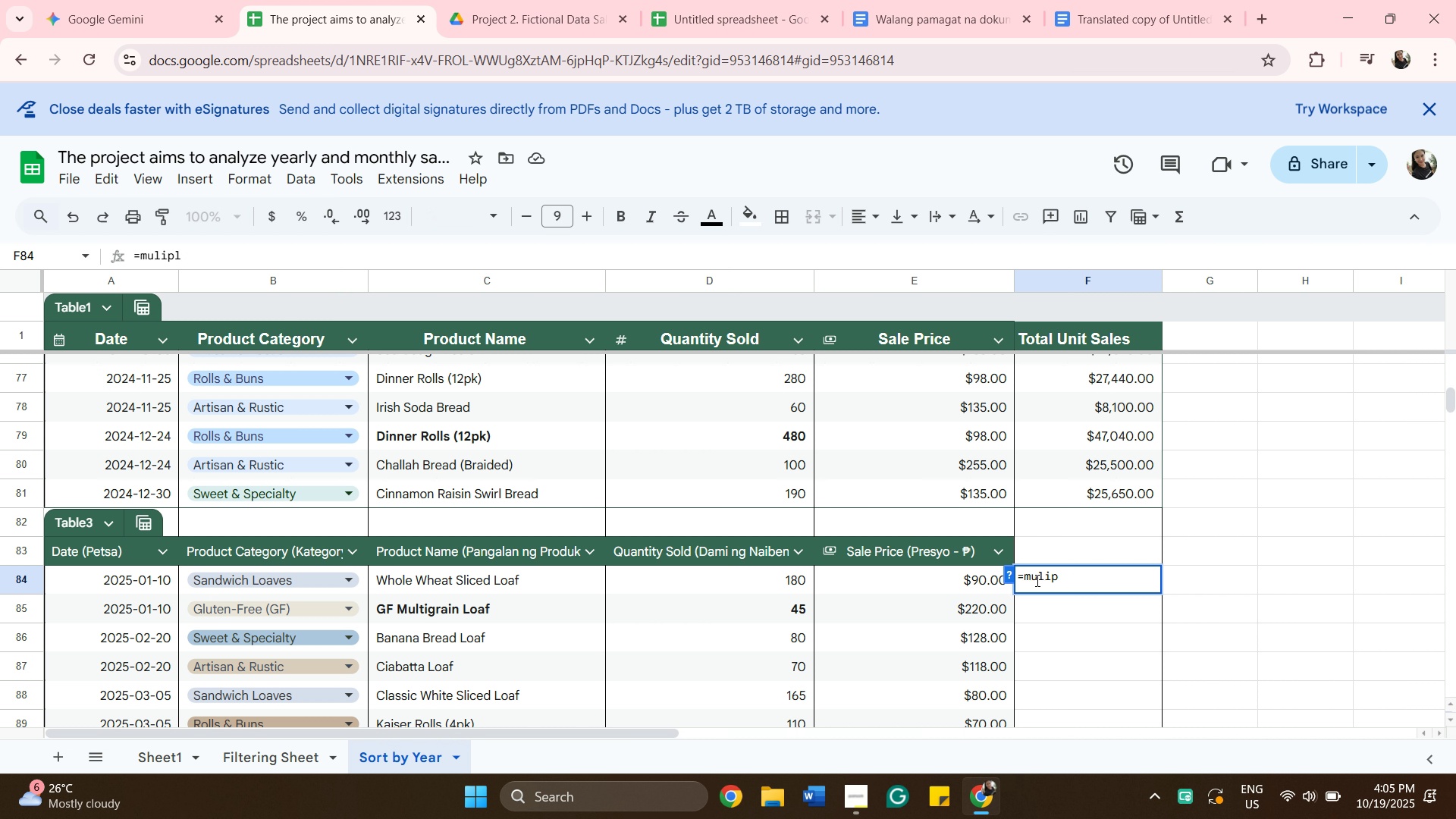 
key(Backspace)
 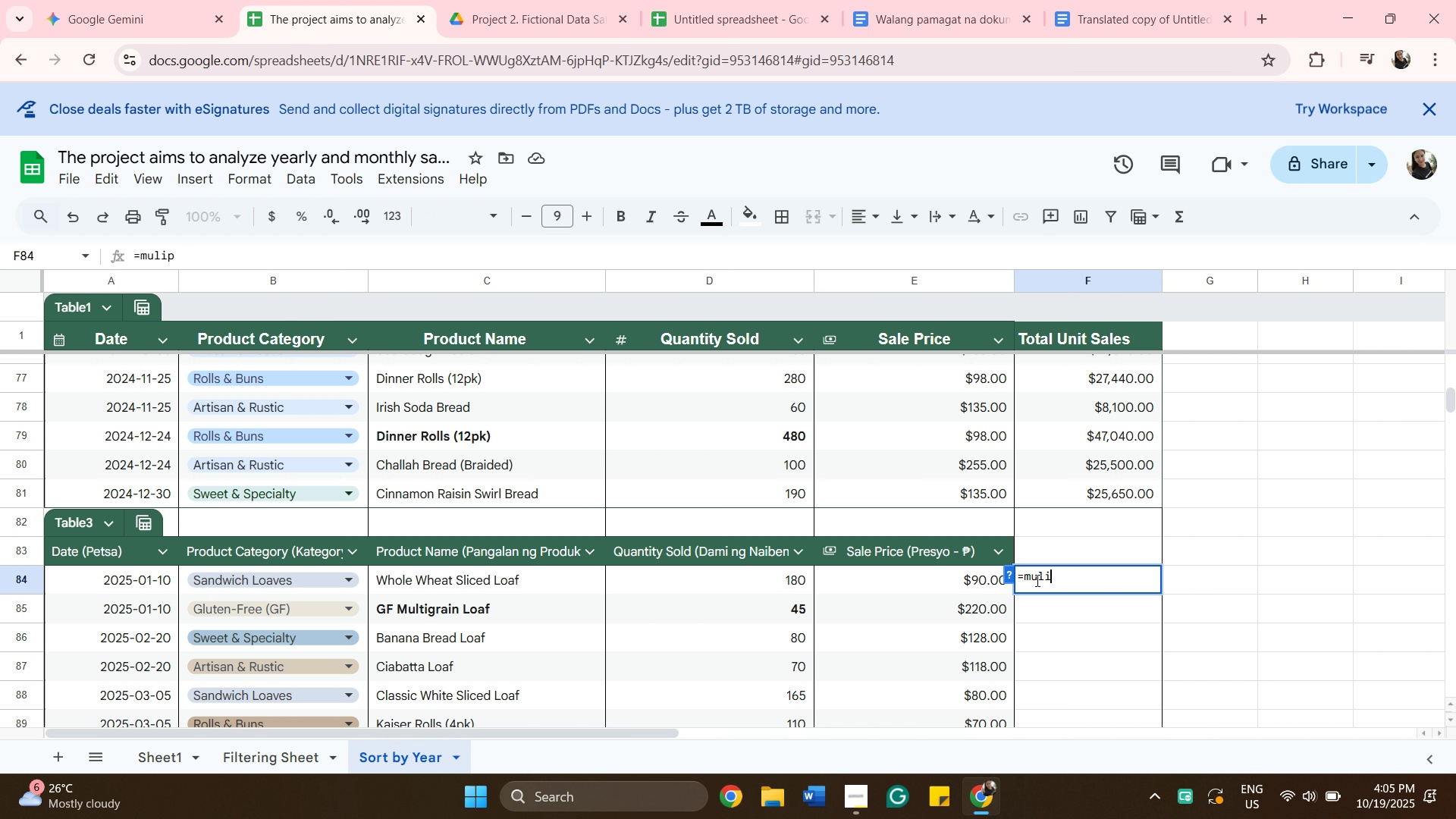 
key(Backspace)
 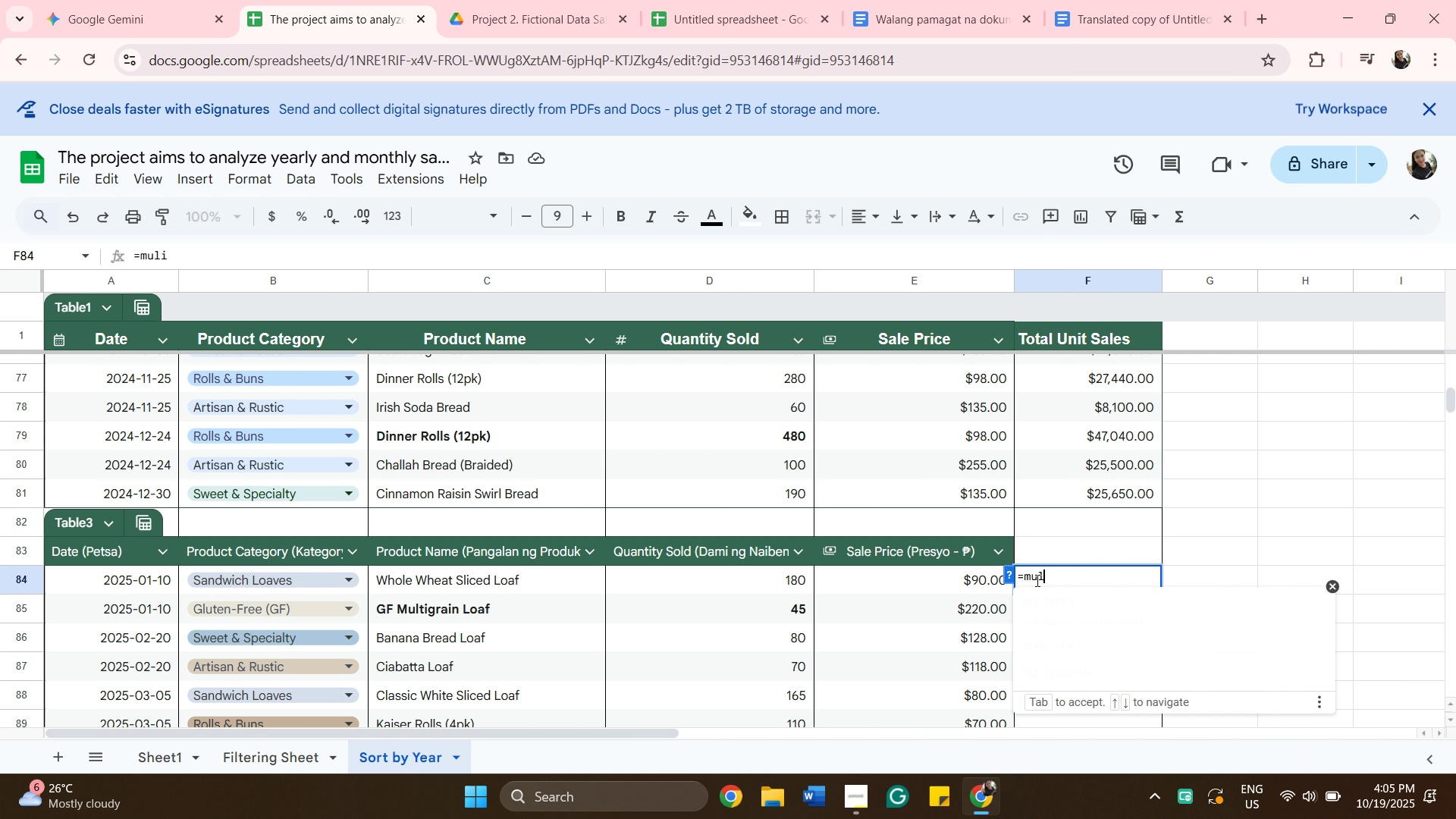 
key(Backspace)
 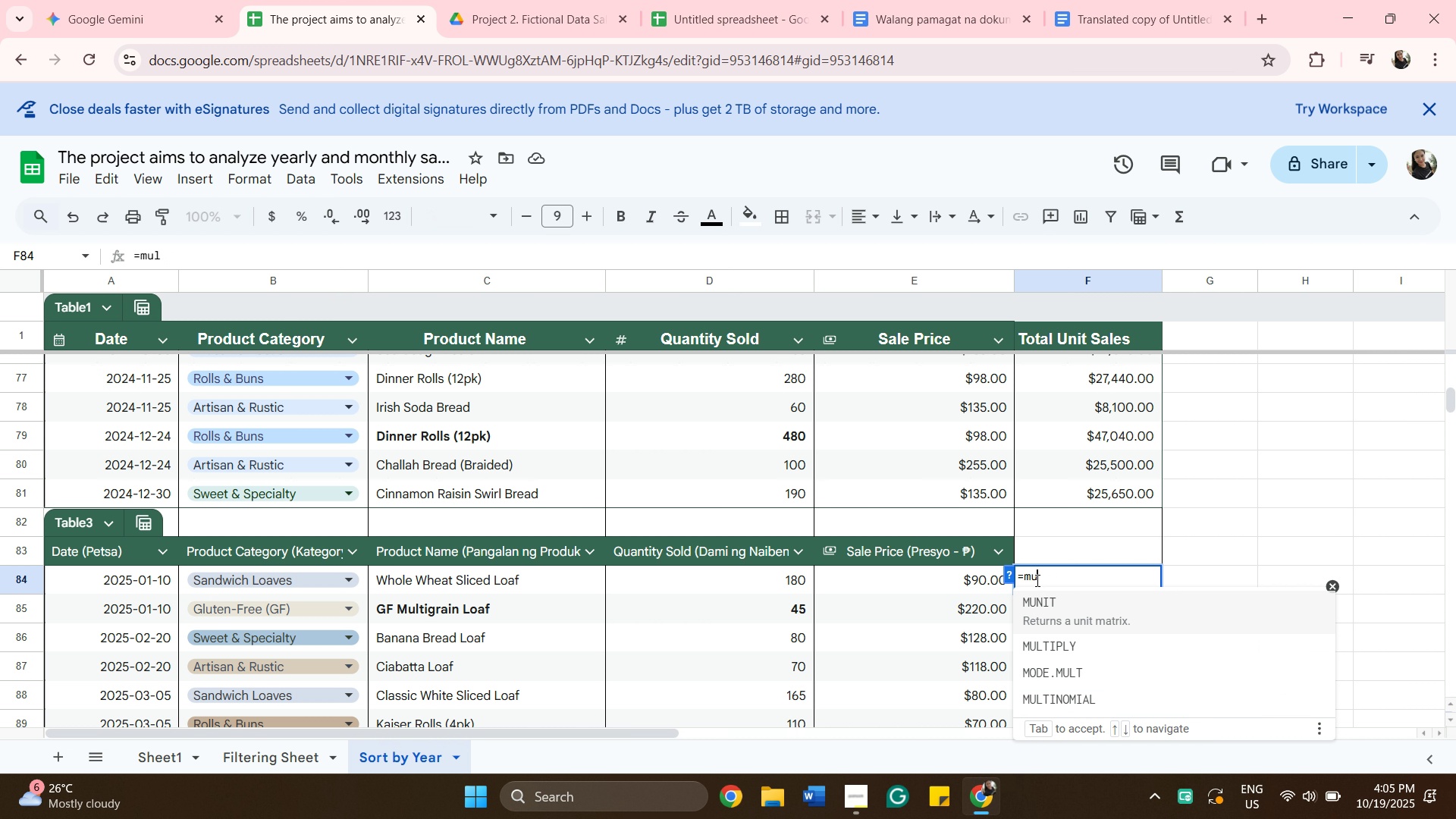 
key(Backspace)
 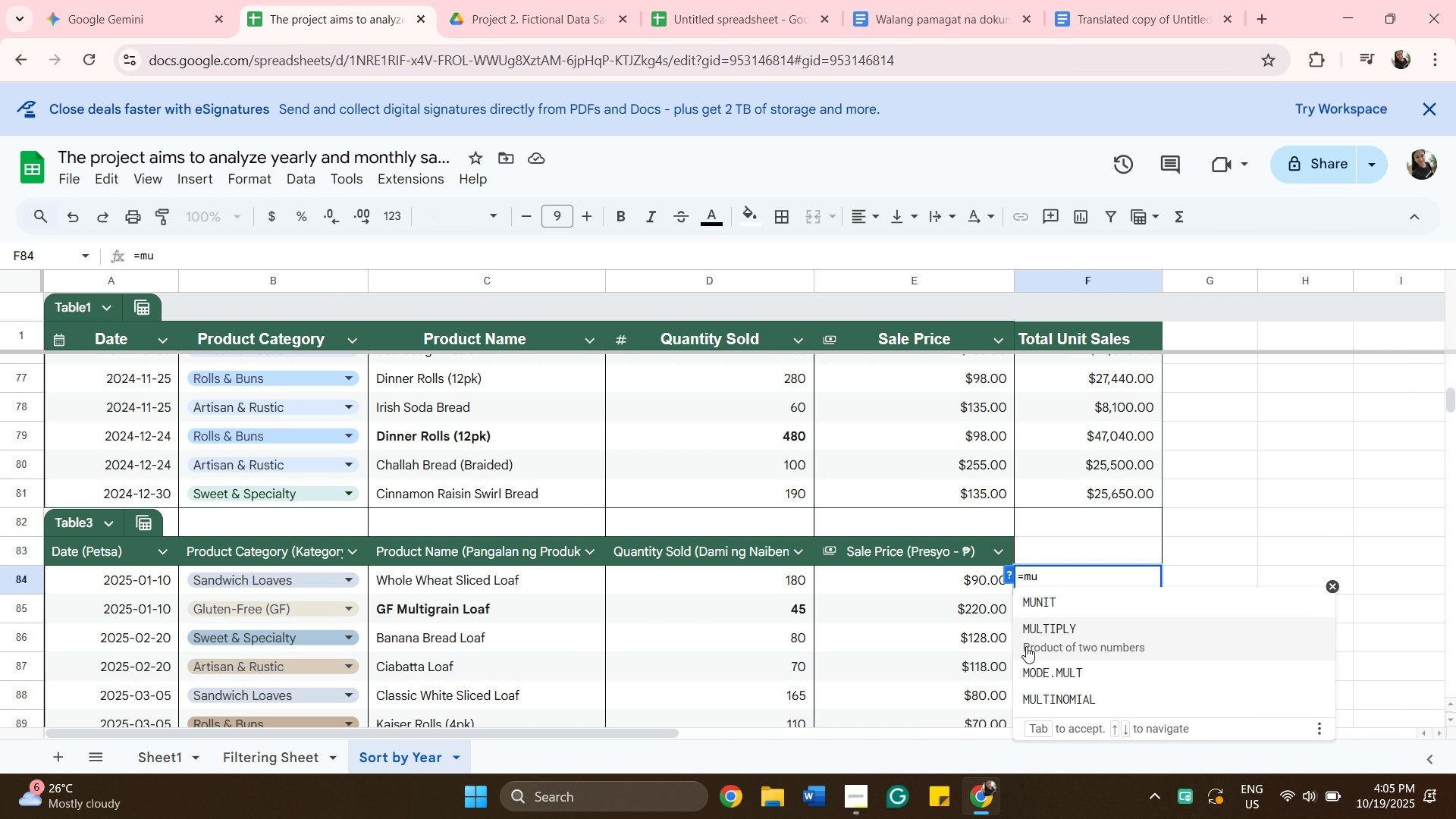 
left_click([1026, 646])
 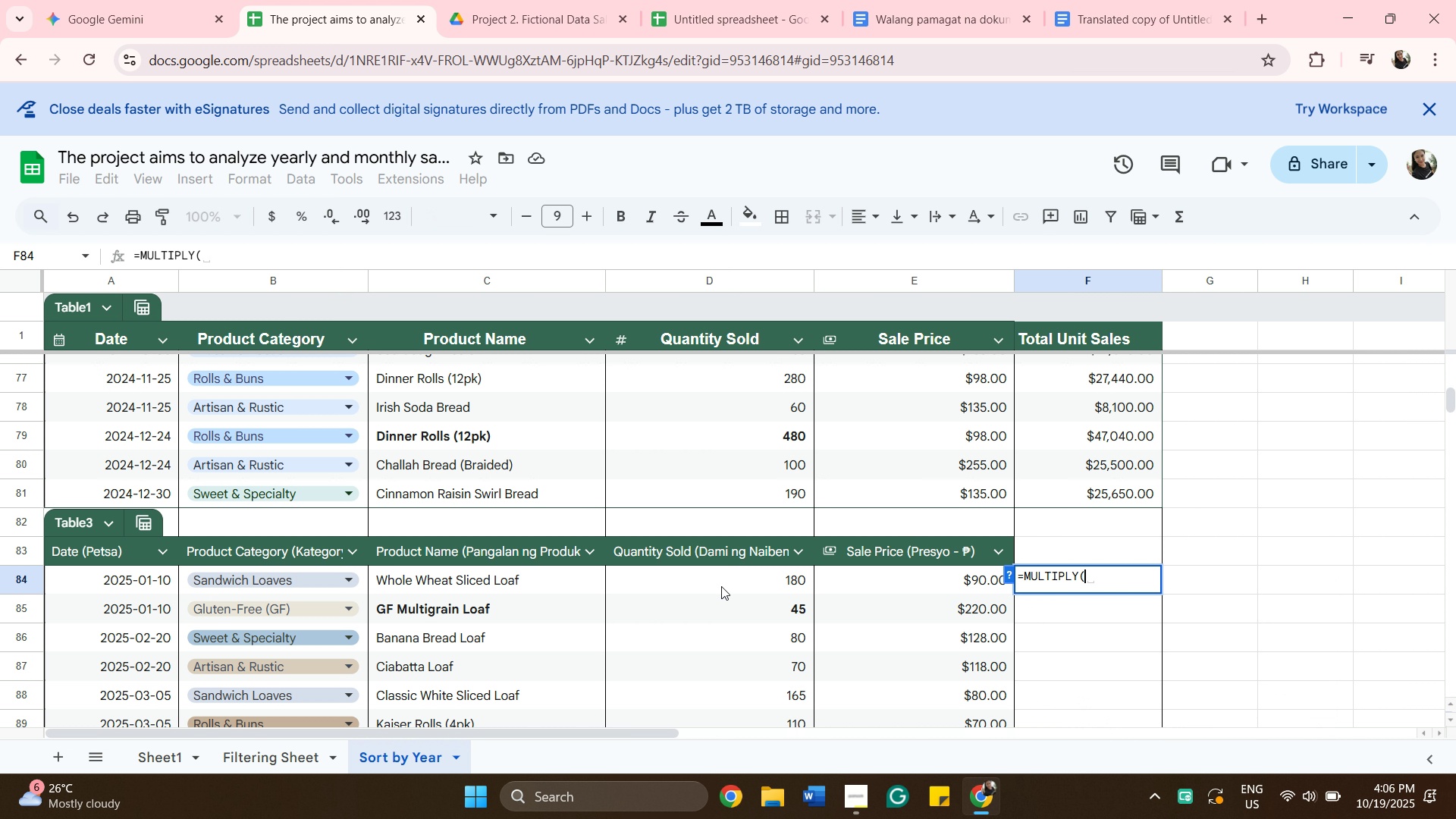 
key(Comma)
 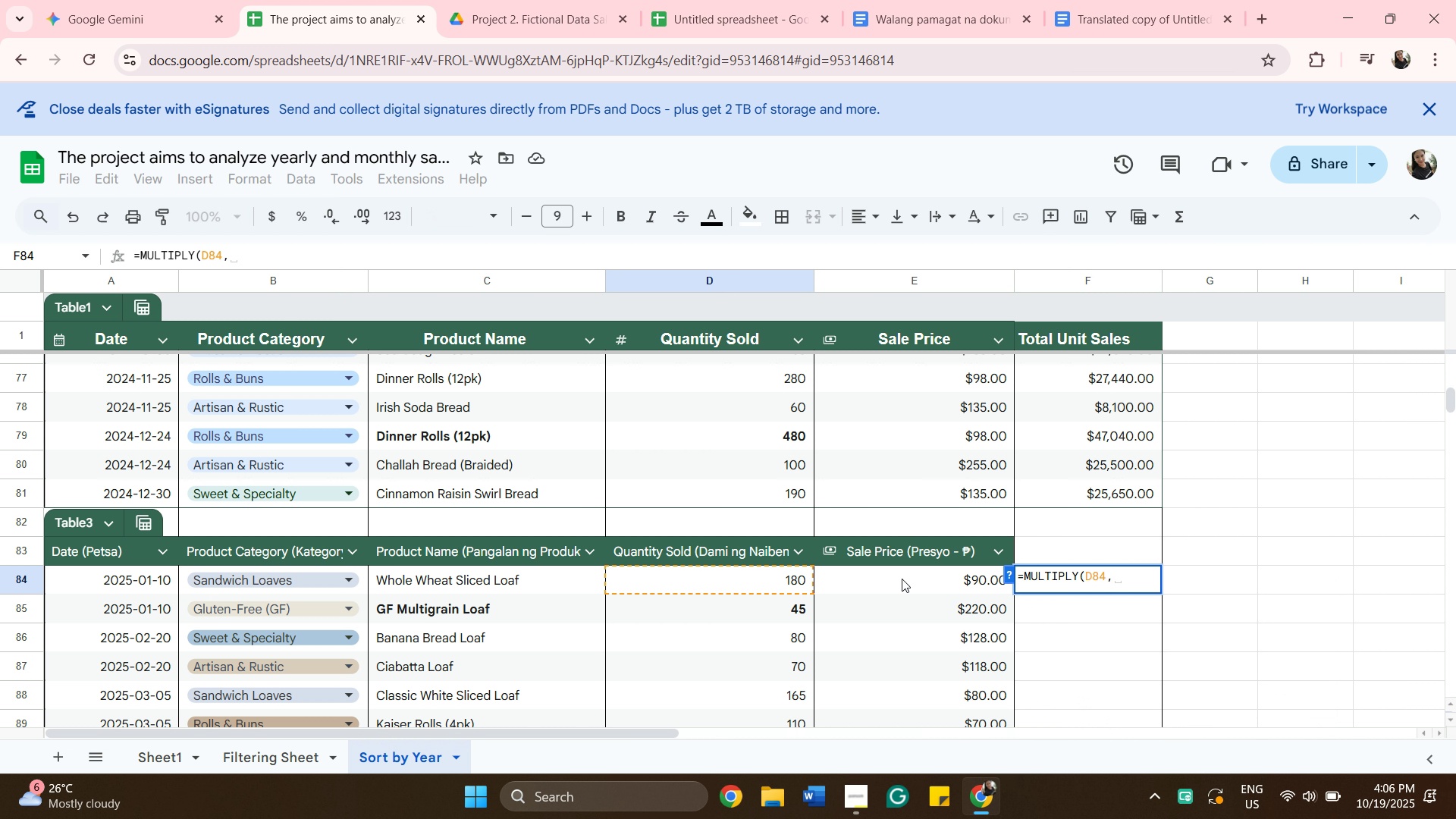 
left_click_drag(start_coordinate=[902, 580], to_coordinate=[906, 581])
 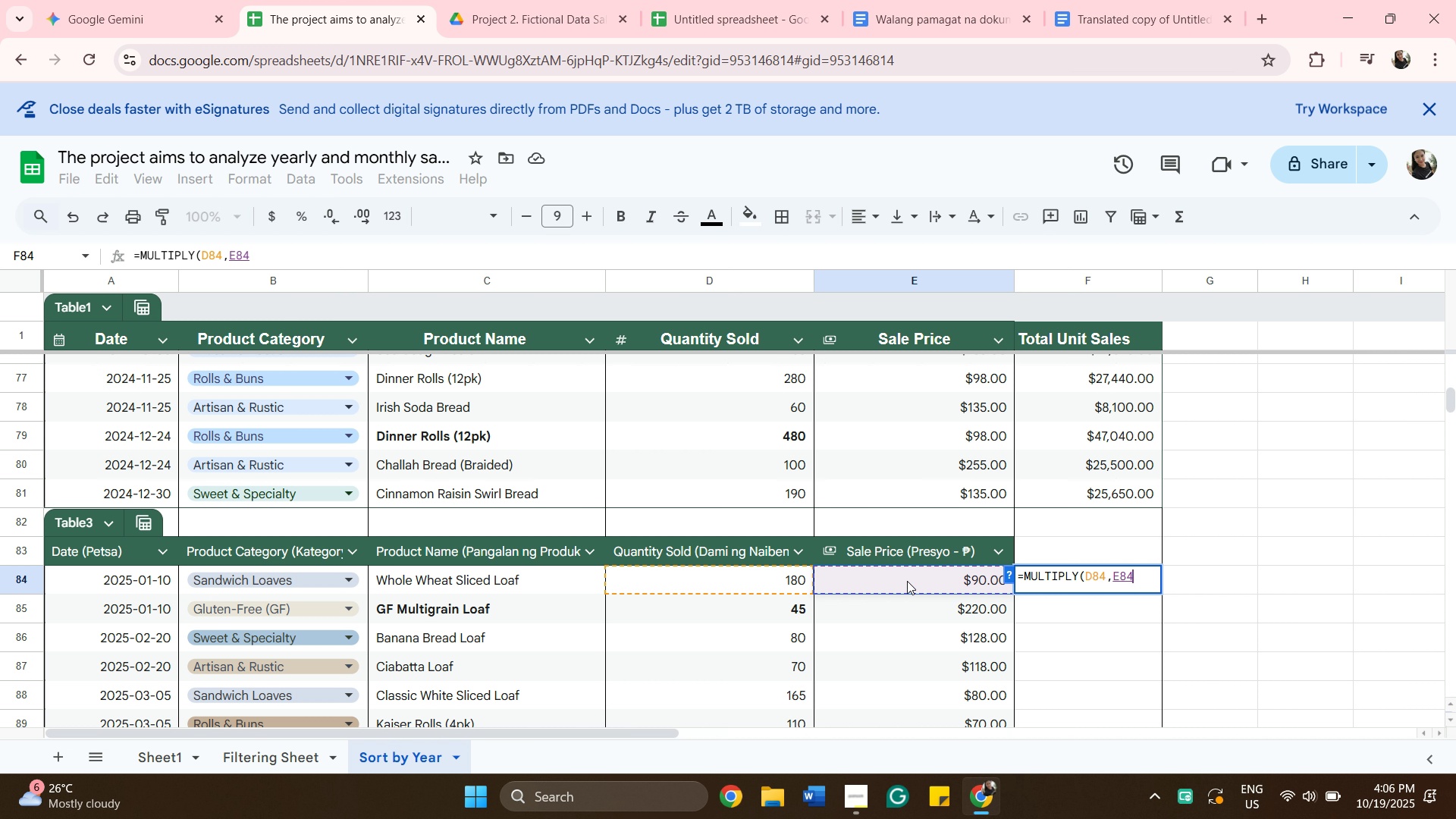 
key(Enter)
 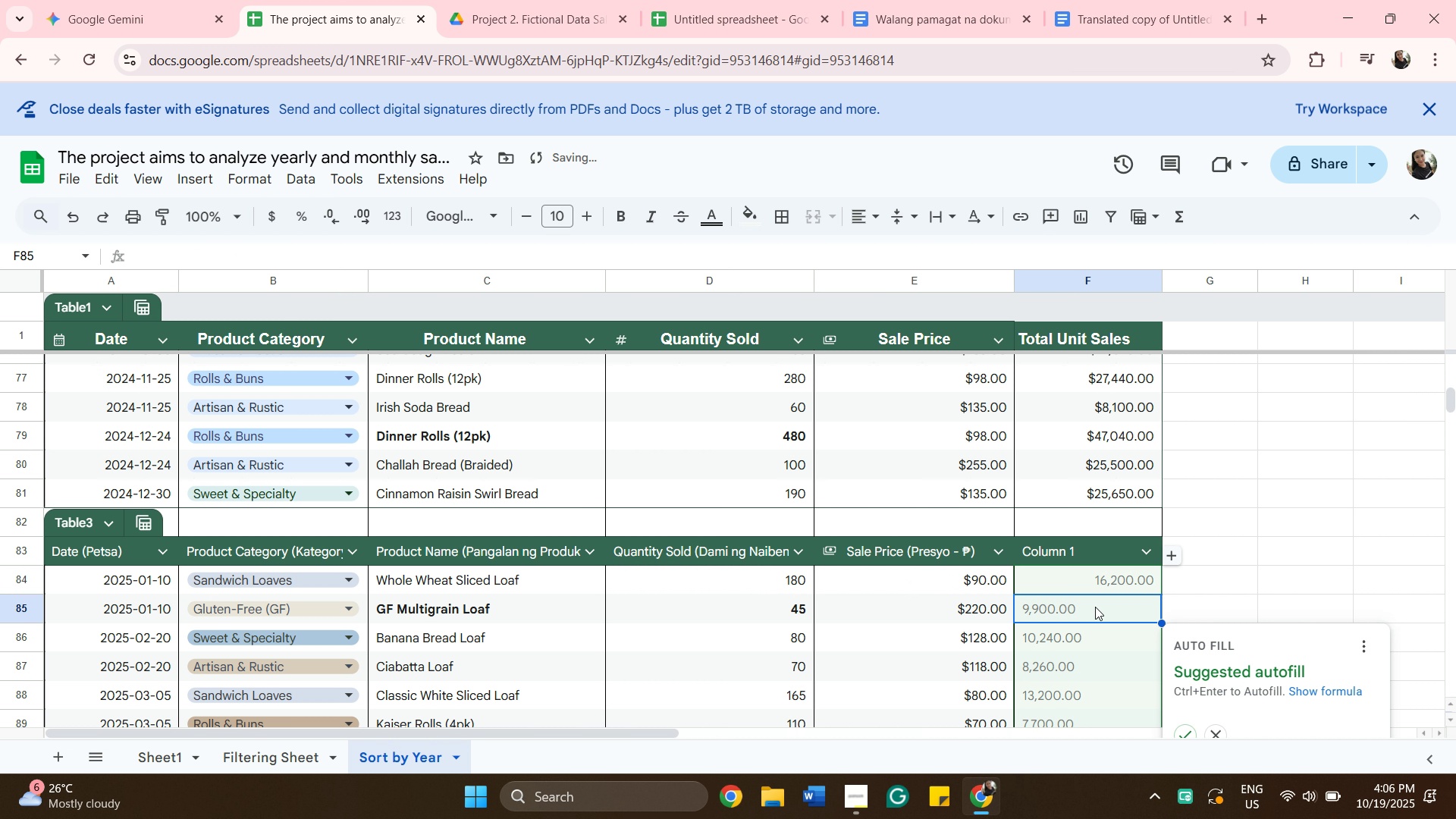 
scroll: coordinate [1096, 609], scroll_direction: down, amount: 2.0
 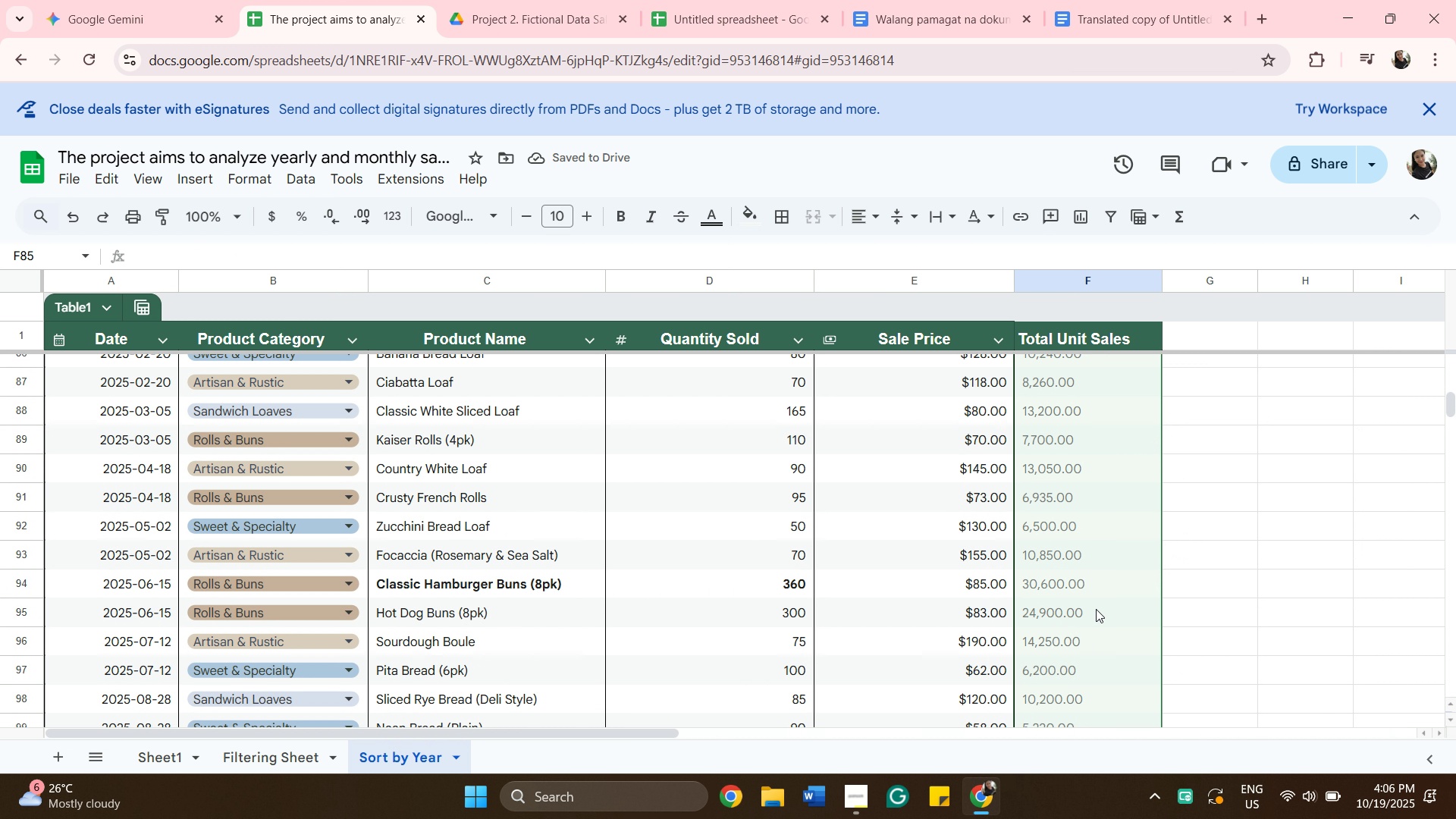 
scroll: coordinate [1098, 609], scroll_direction: up, amount: 4.0
 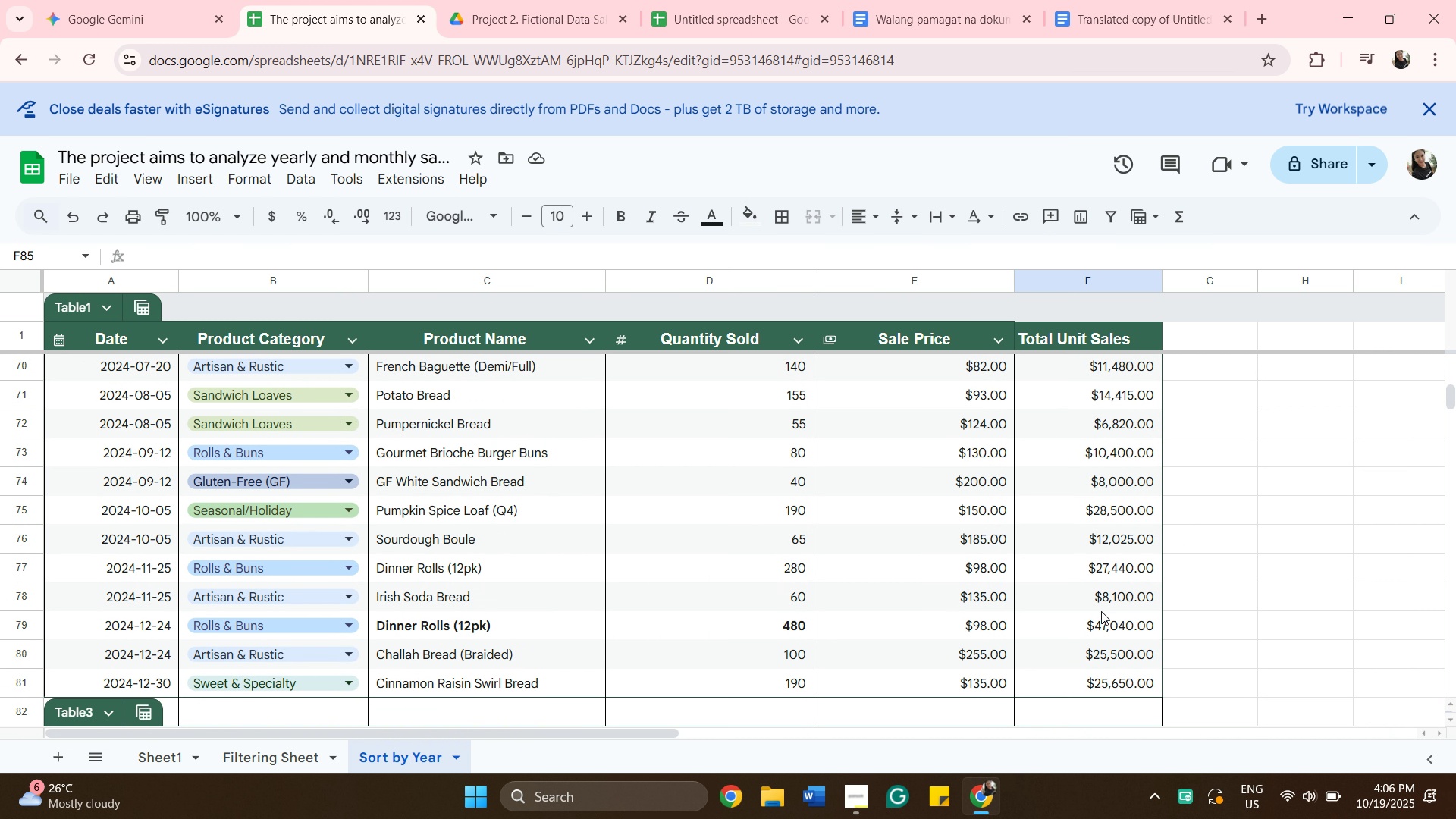 
scroll: coordinate [1103, 611], scroll_direction: down, amount: 3.0
 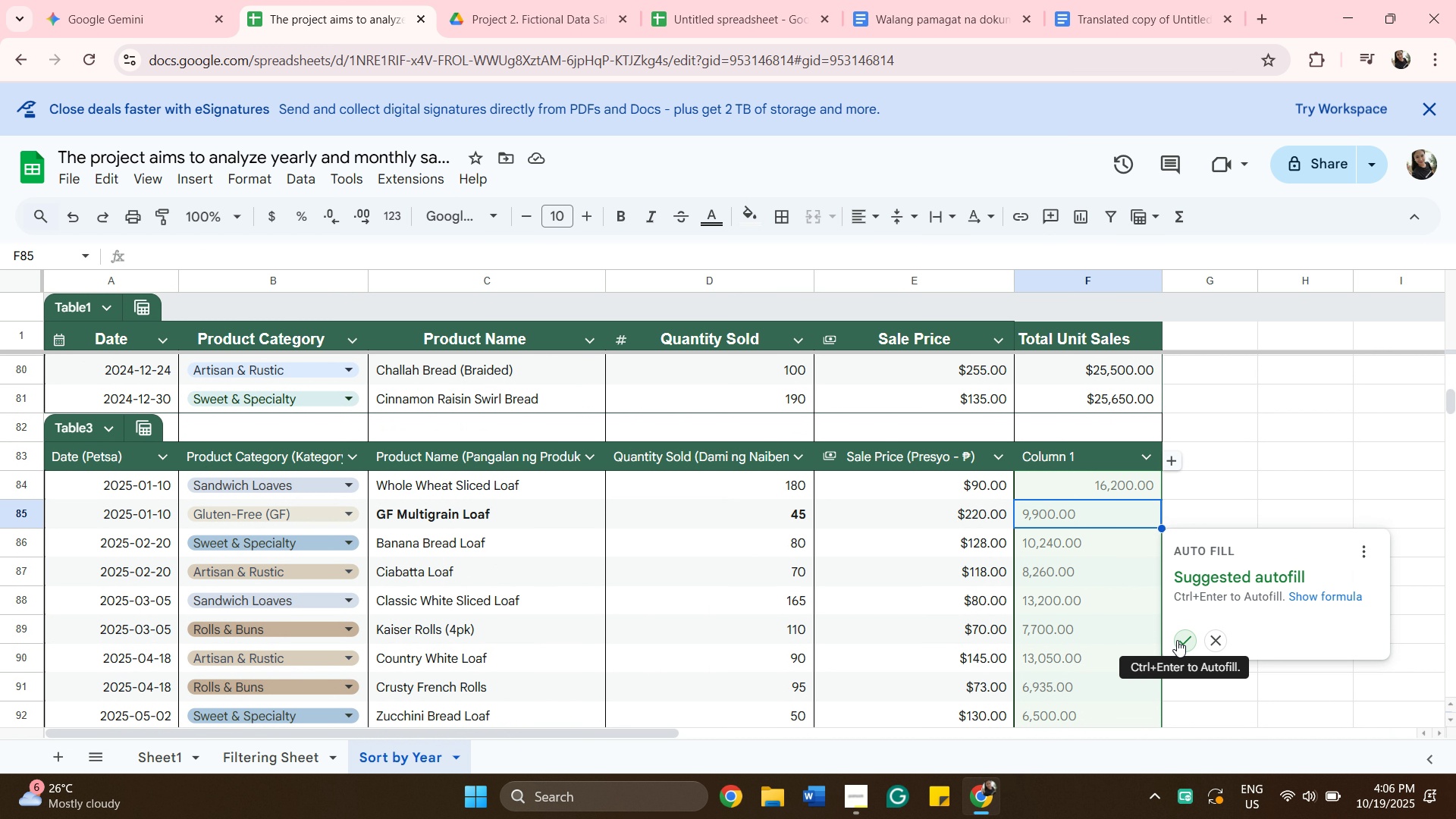 
left_click([1177, 640])
 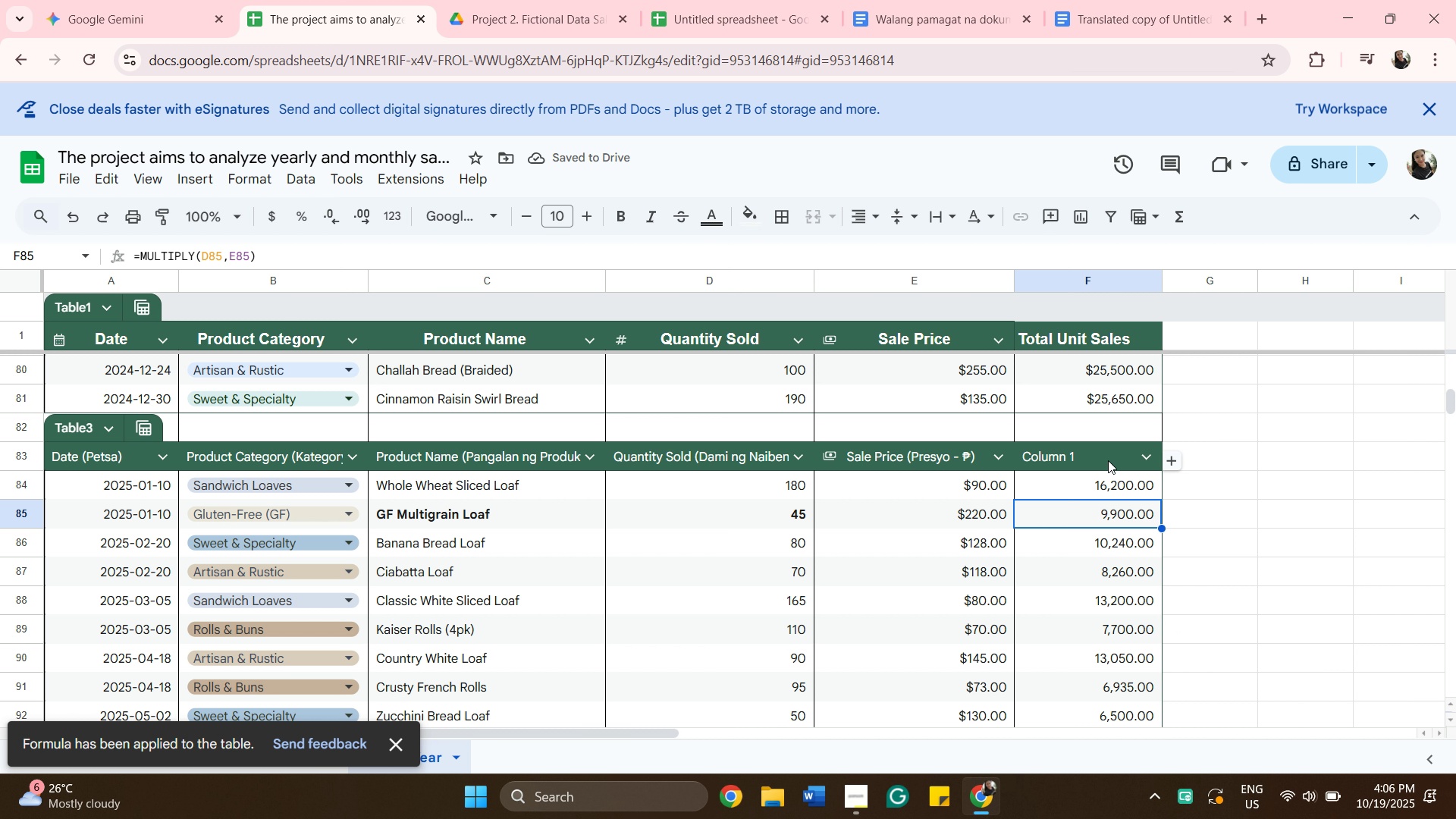 
left_click([1078, 488])
 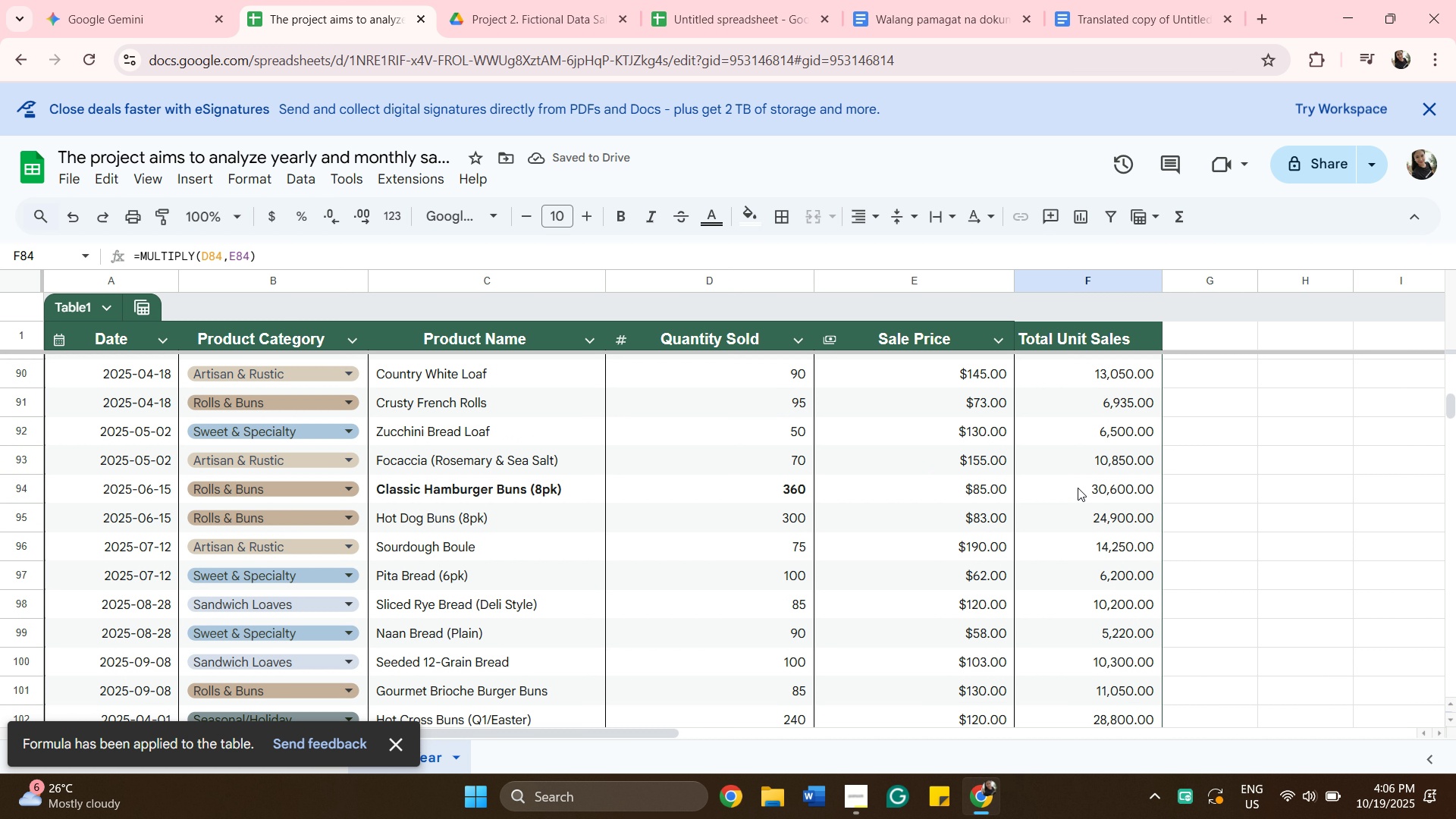 
scroll: coordinate [1078, 488], scroll_direction: down, amount: 8.0
 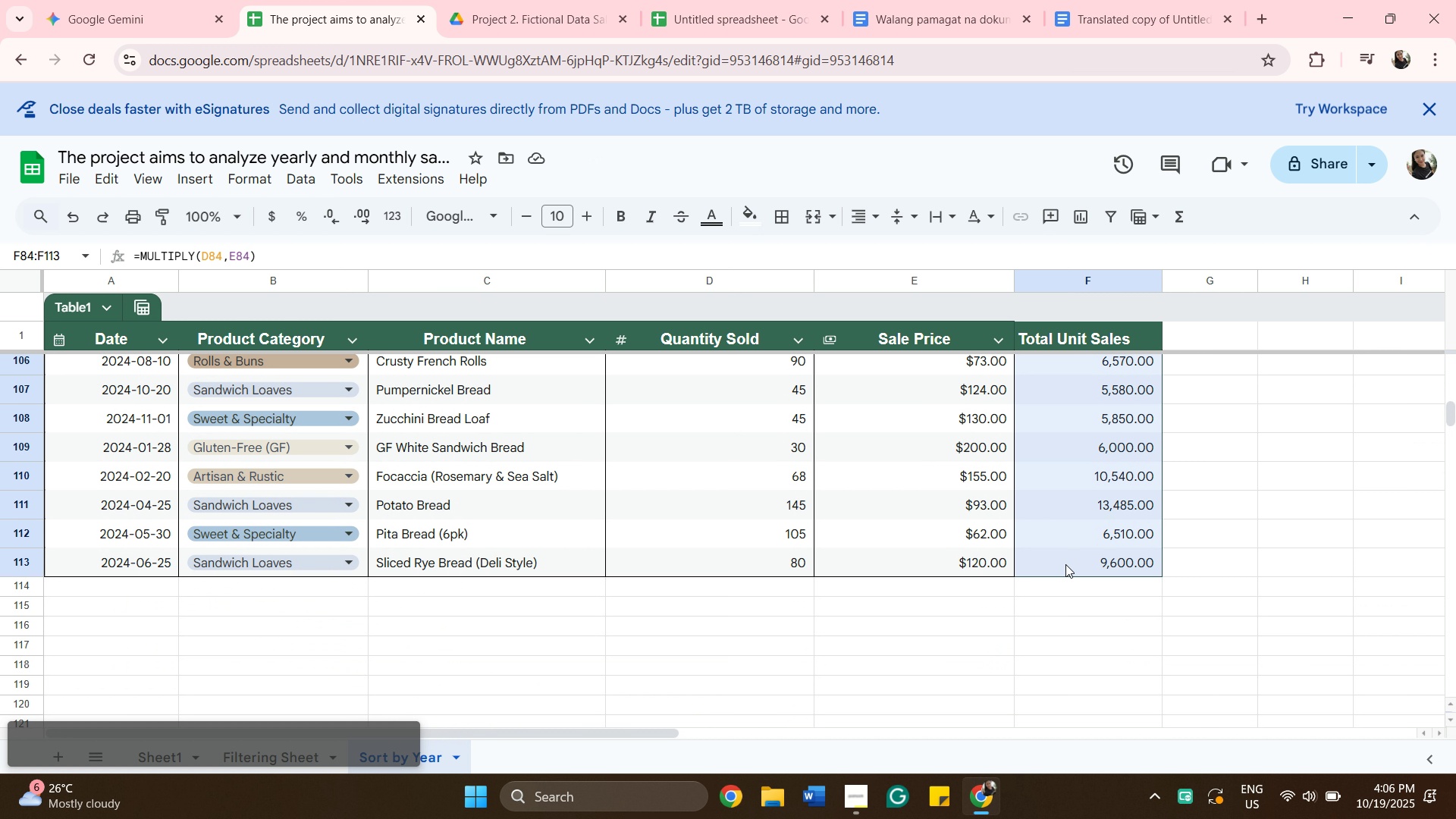 
hold_key(key=ShiftLeft, duration=0.39)
left_click([1065, 564])
 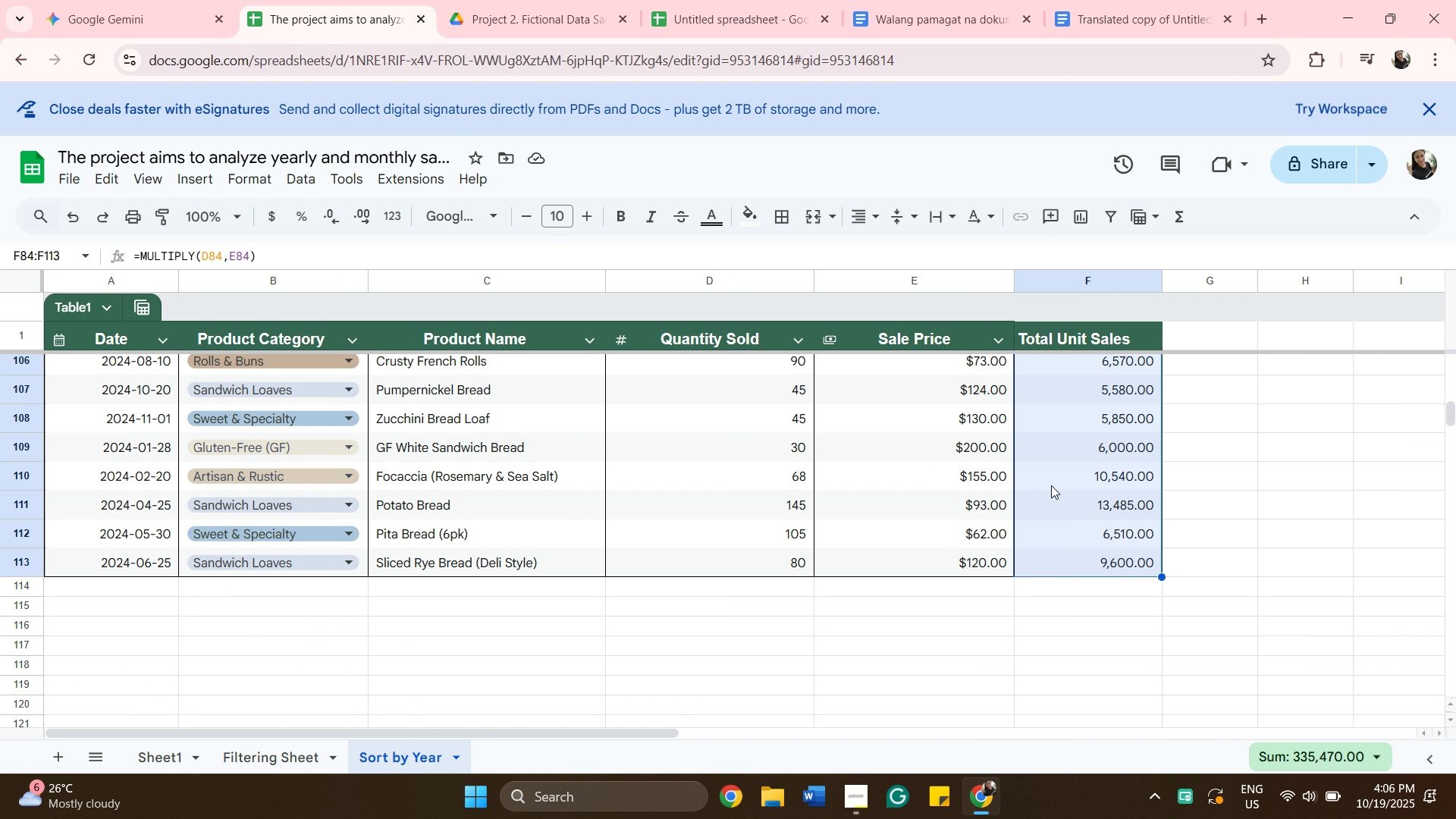 
scroll: coordinate [1211, 618], scroll_direction: up, amount: 17.0
 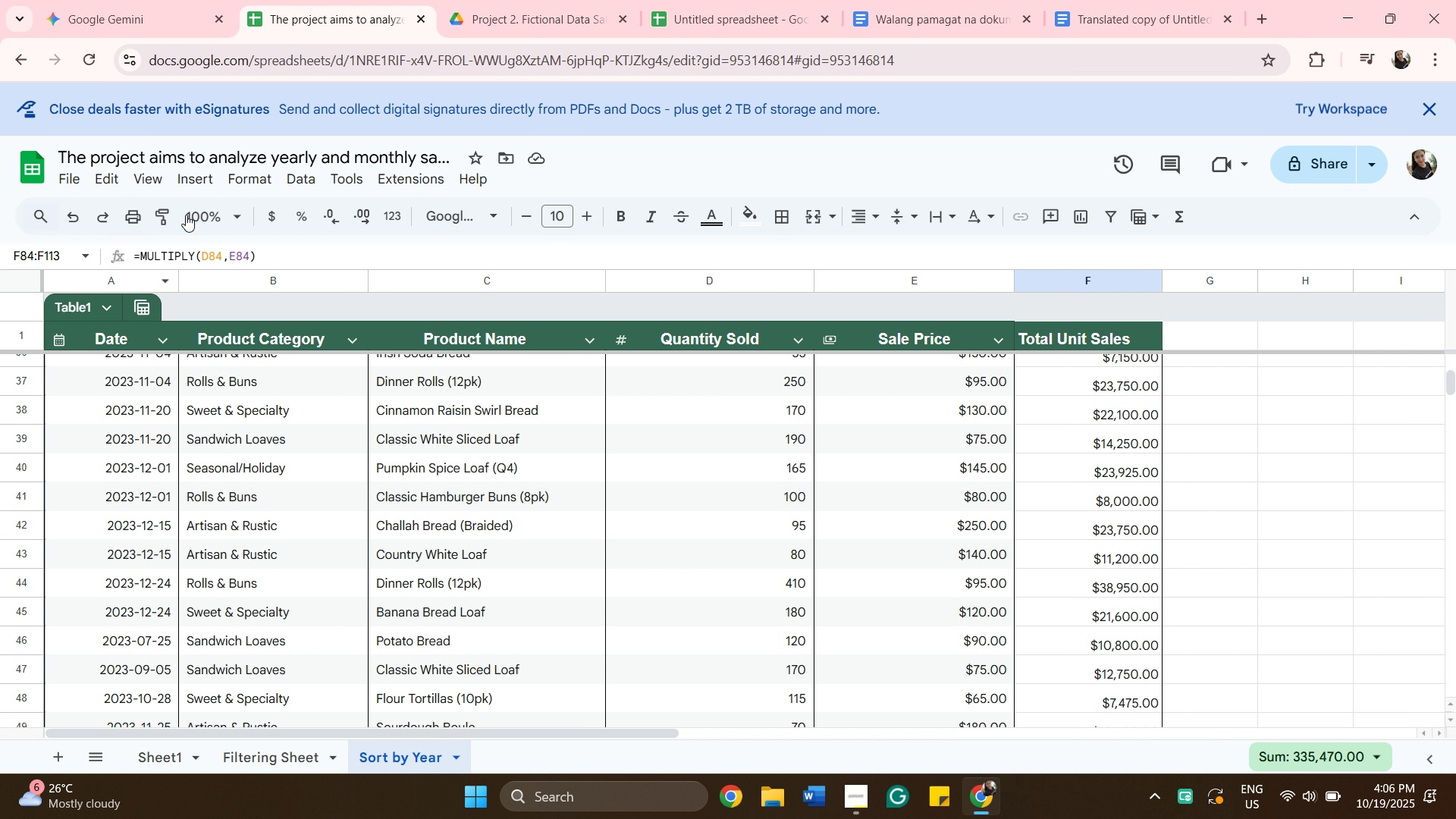 
left_click([278, 212])
 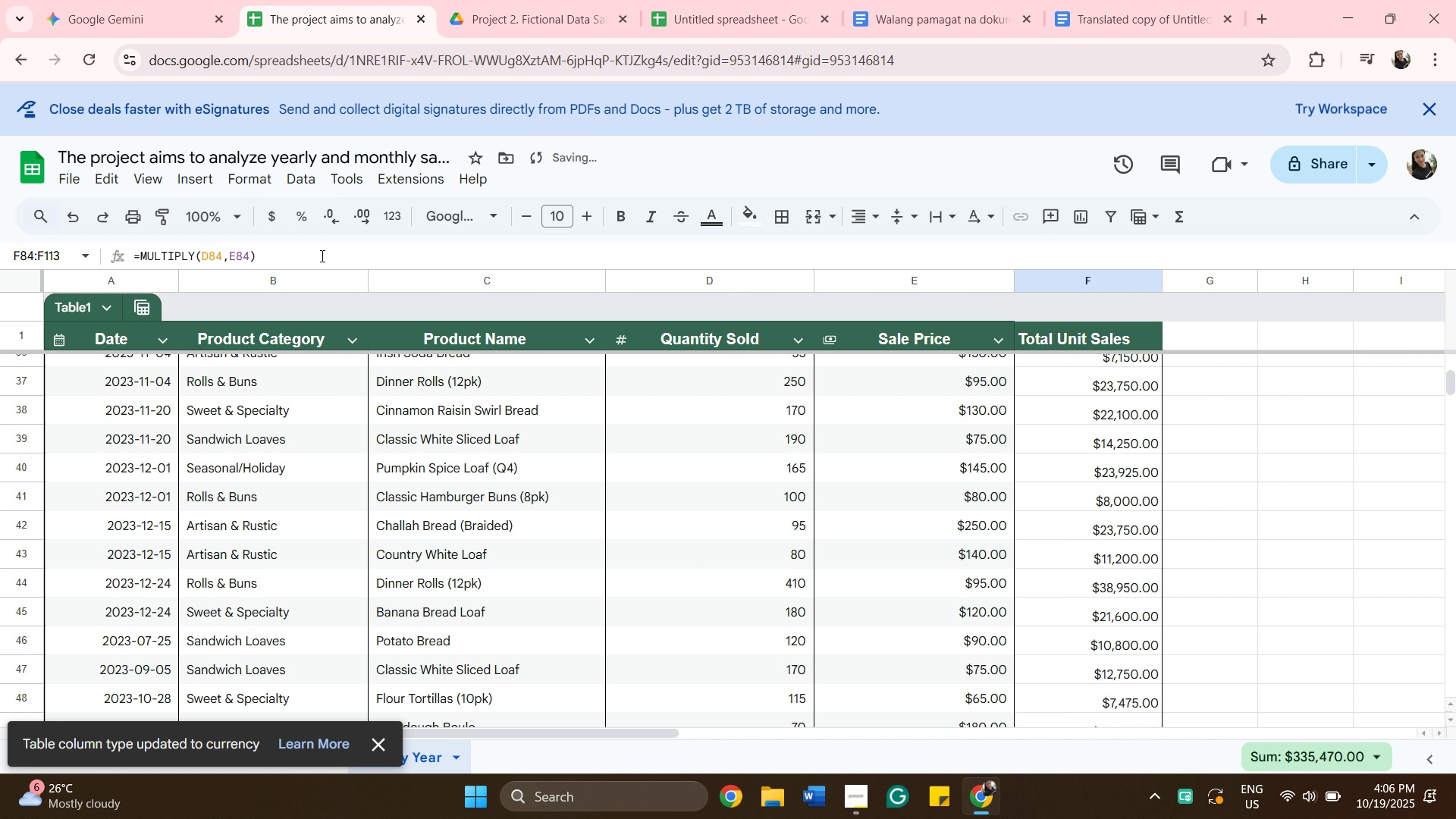 
scroll: coordinate [579, 451], scroll_direction: down, amount: 8.0
 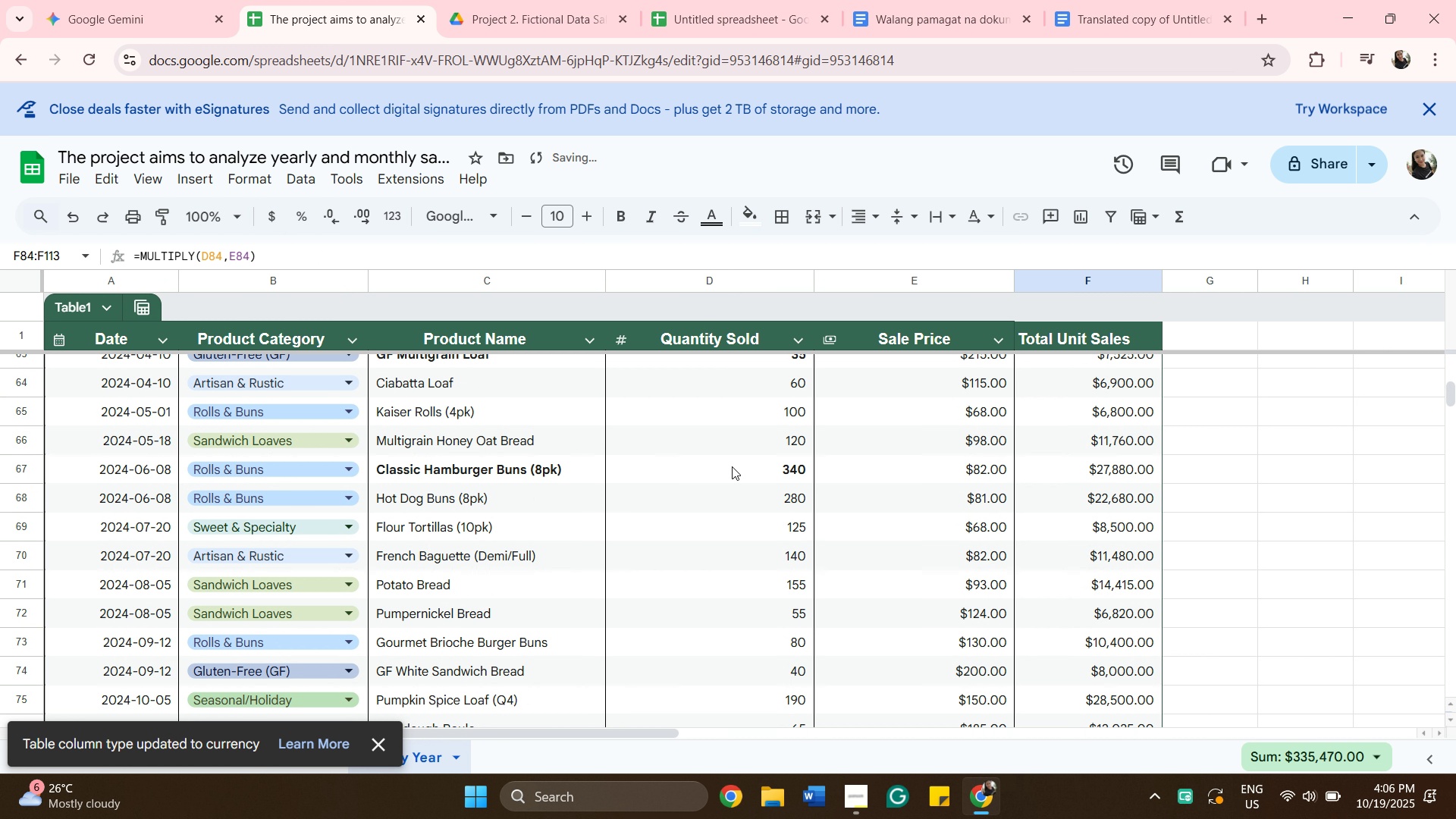 
scroll: coordinate [855, 481], scroll_direction: up, amount: 5.0
 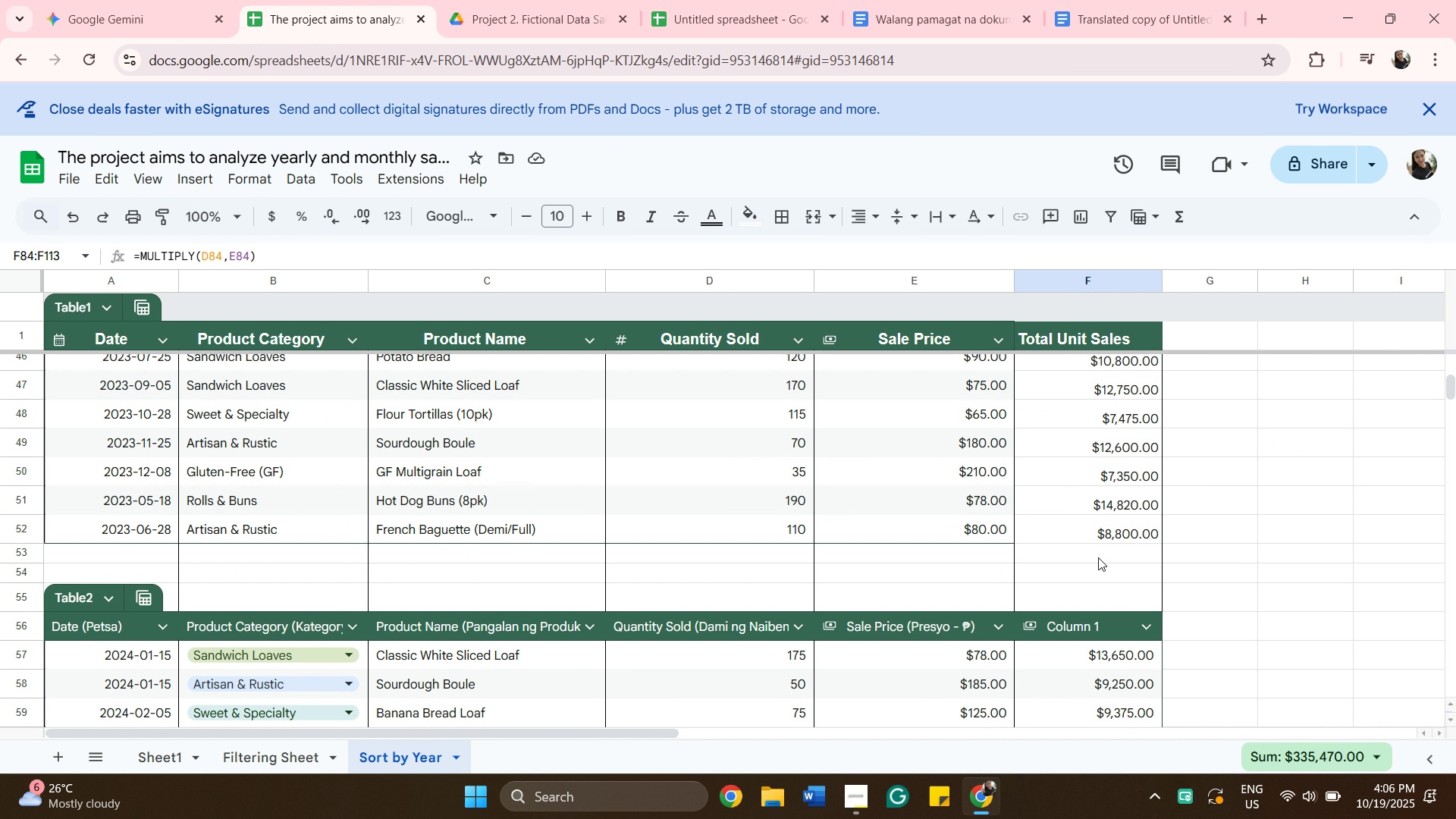 
left_click([1091, 556])
 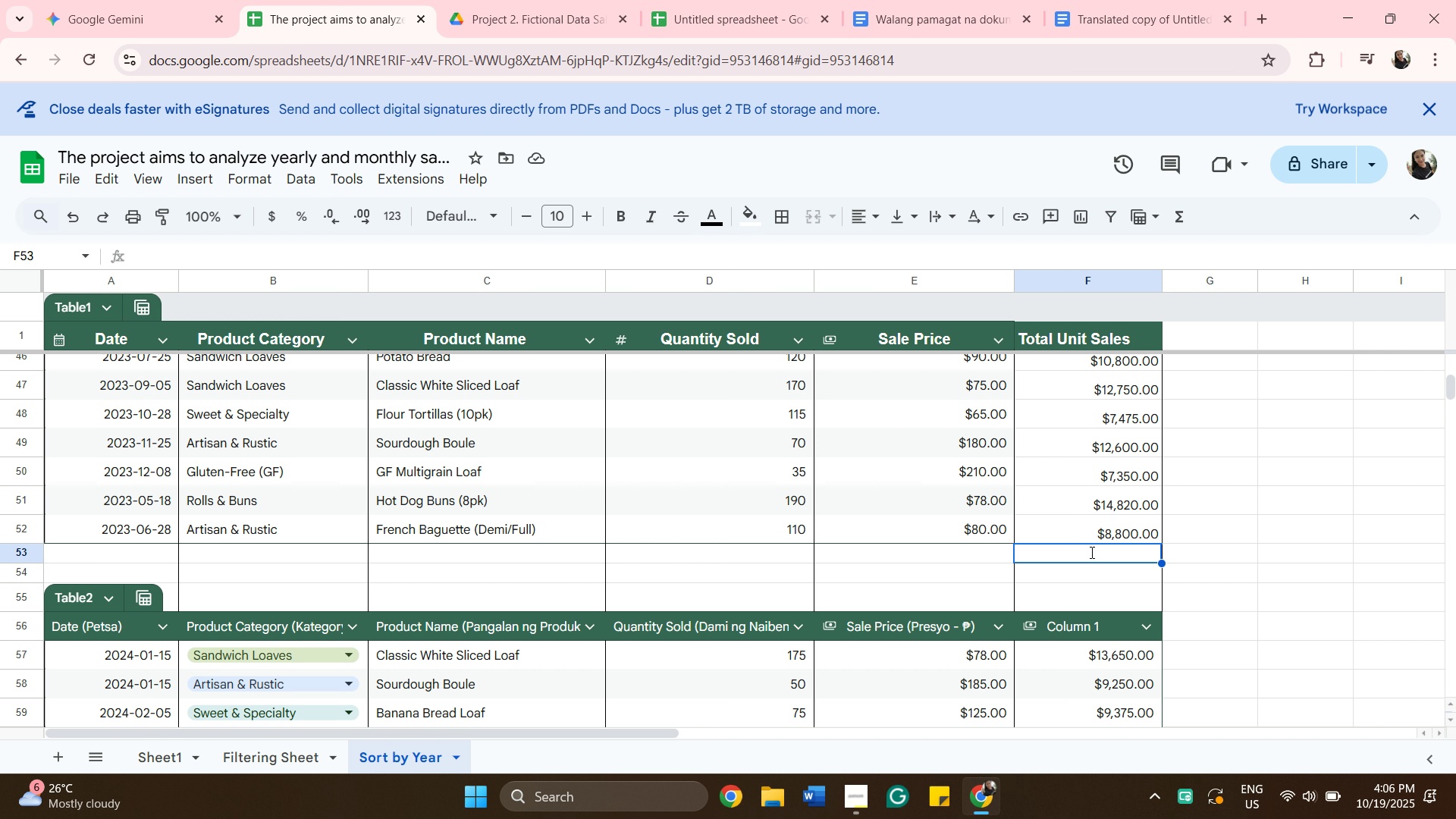 
key(Equal)
 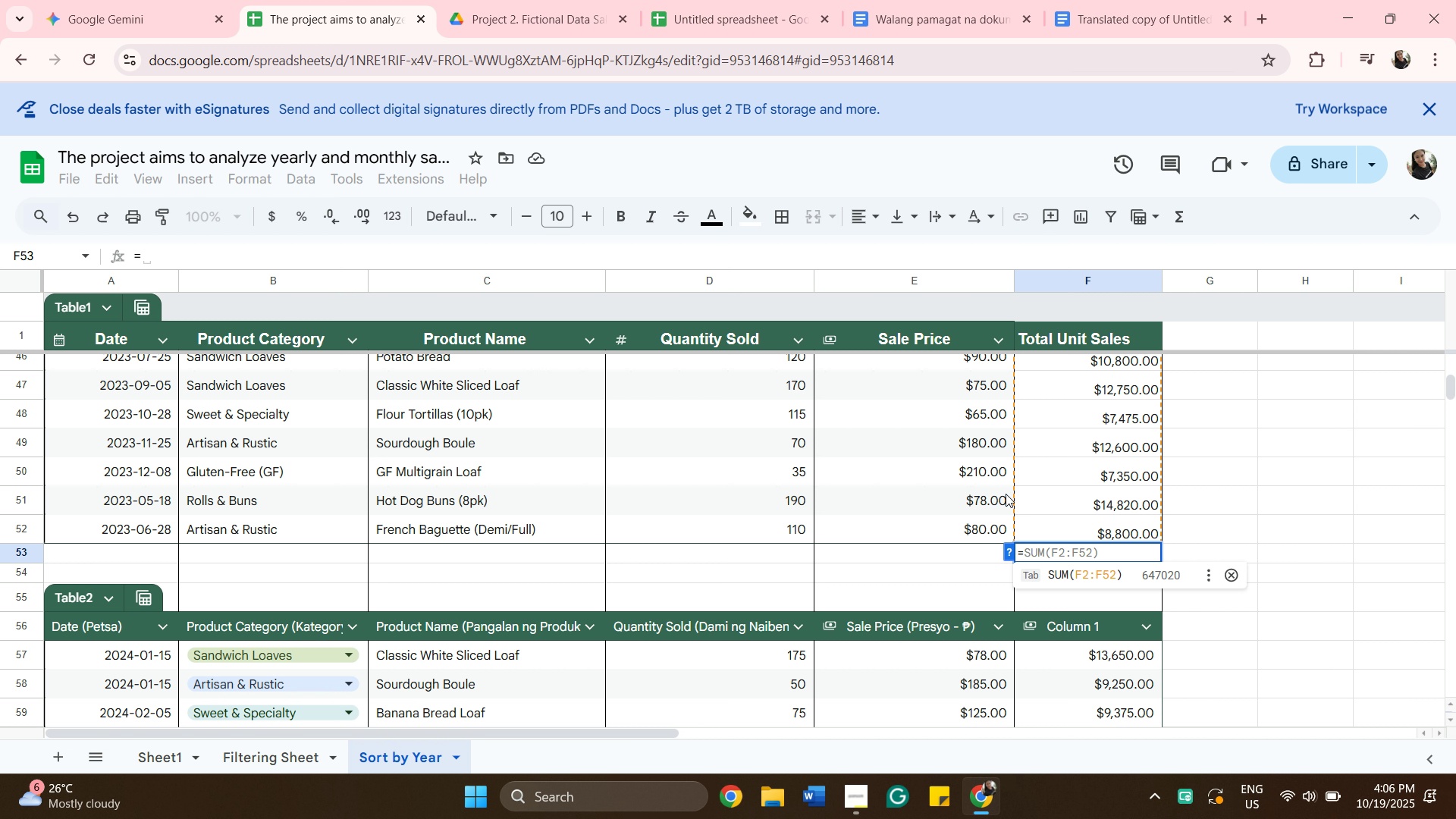 
scroll: coordinate [1119, 362], scroll_direction: up, amount: 22.0
 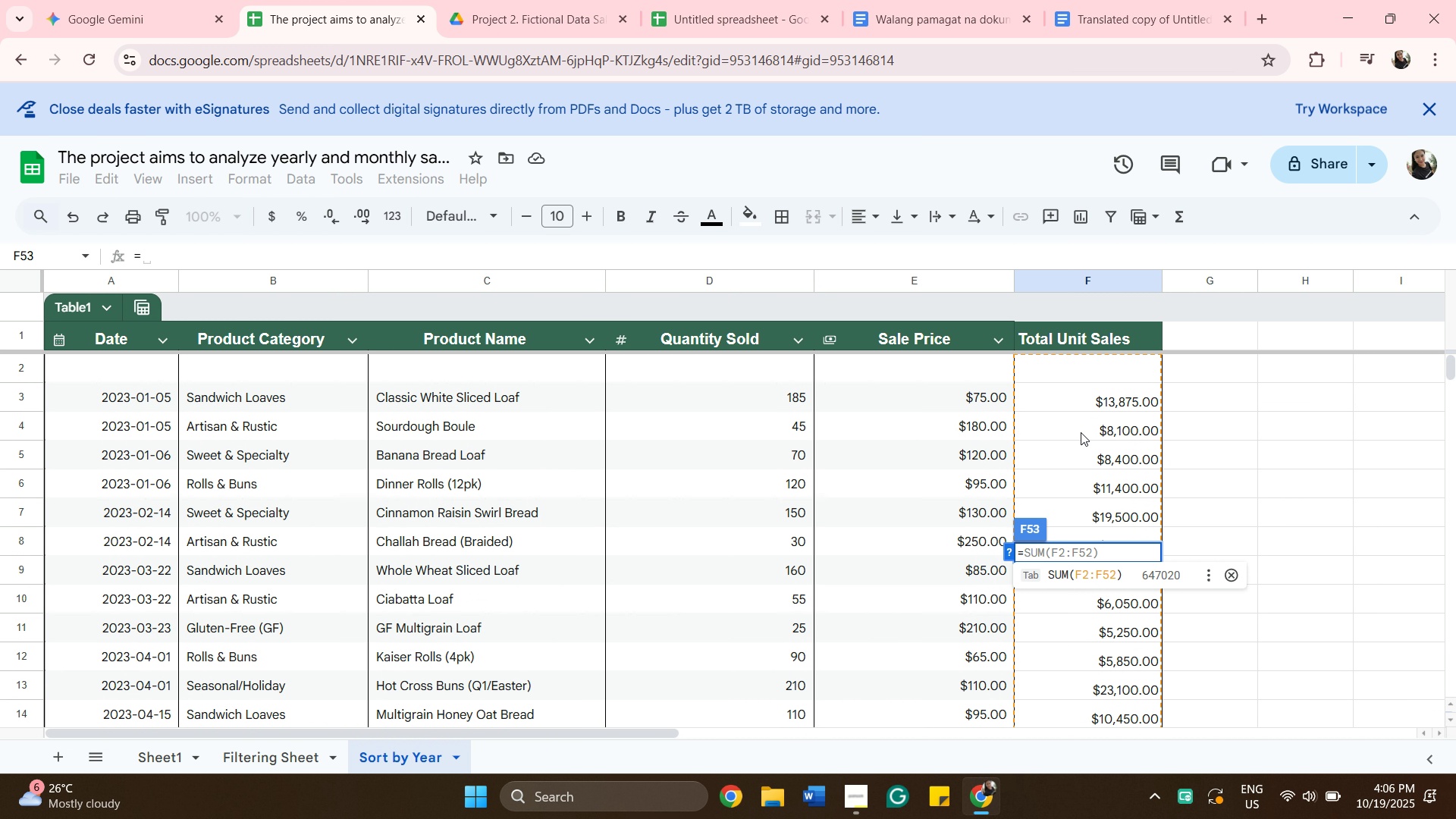 
scroll: coordinate [1080, 435], scroll_direction: down, amount: 9.0
 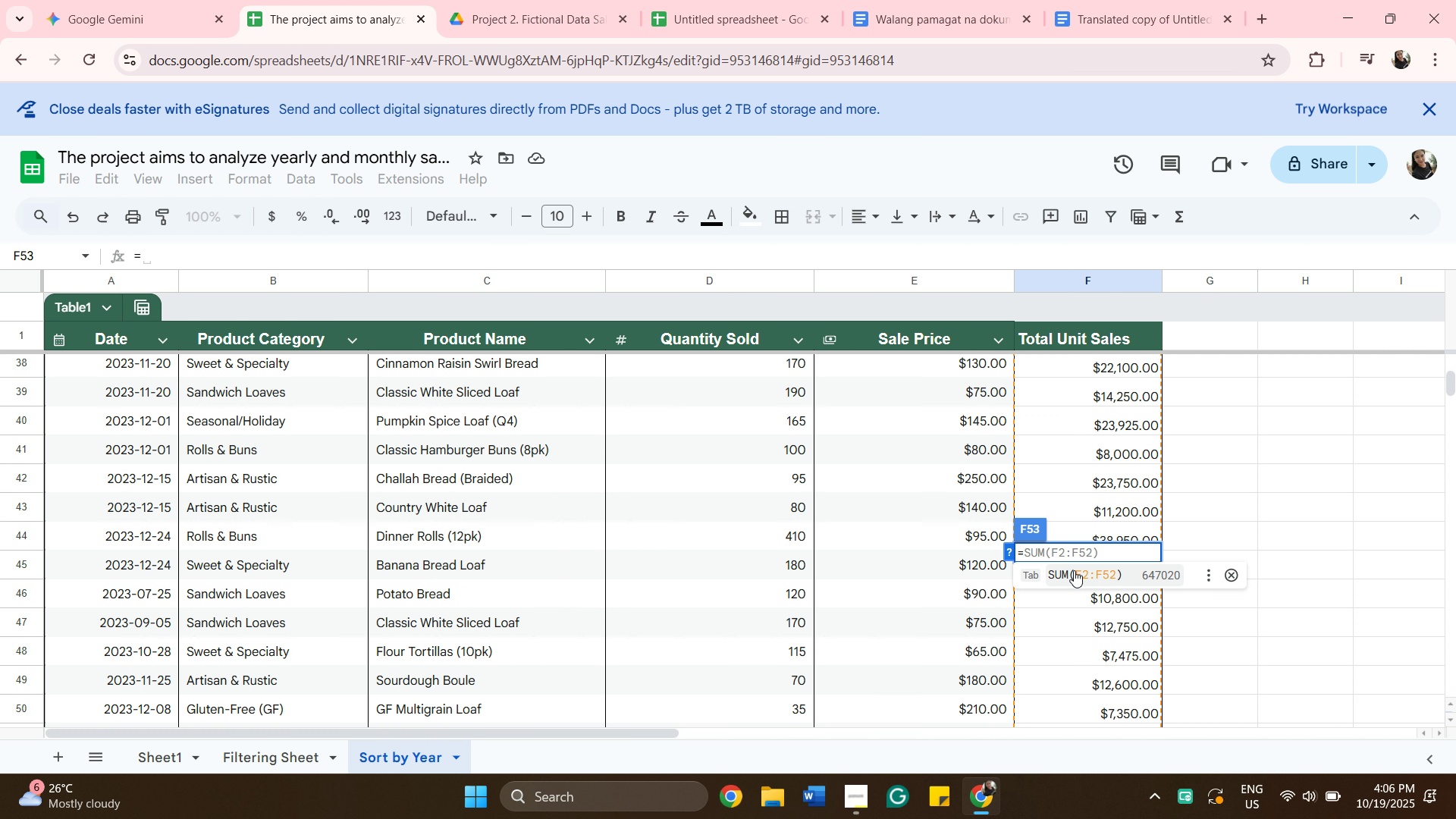 
left_click([1075, 570])
 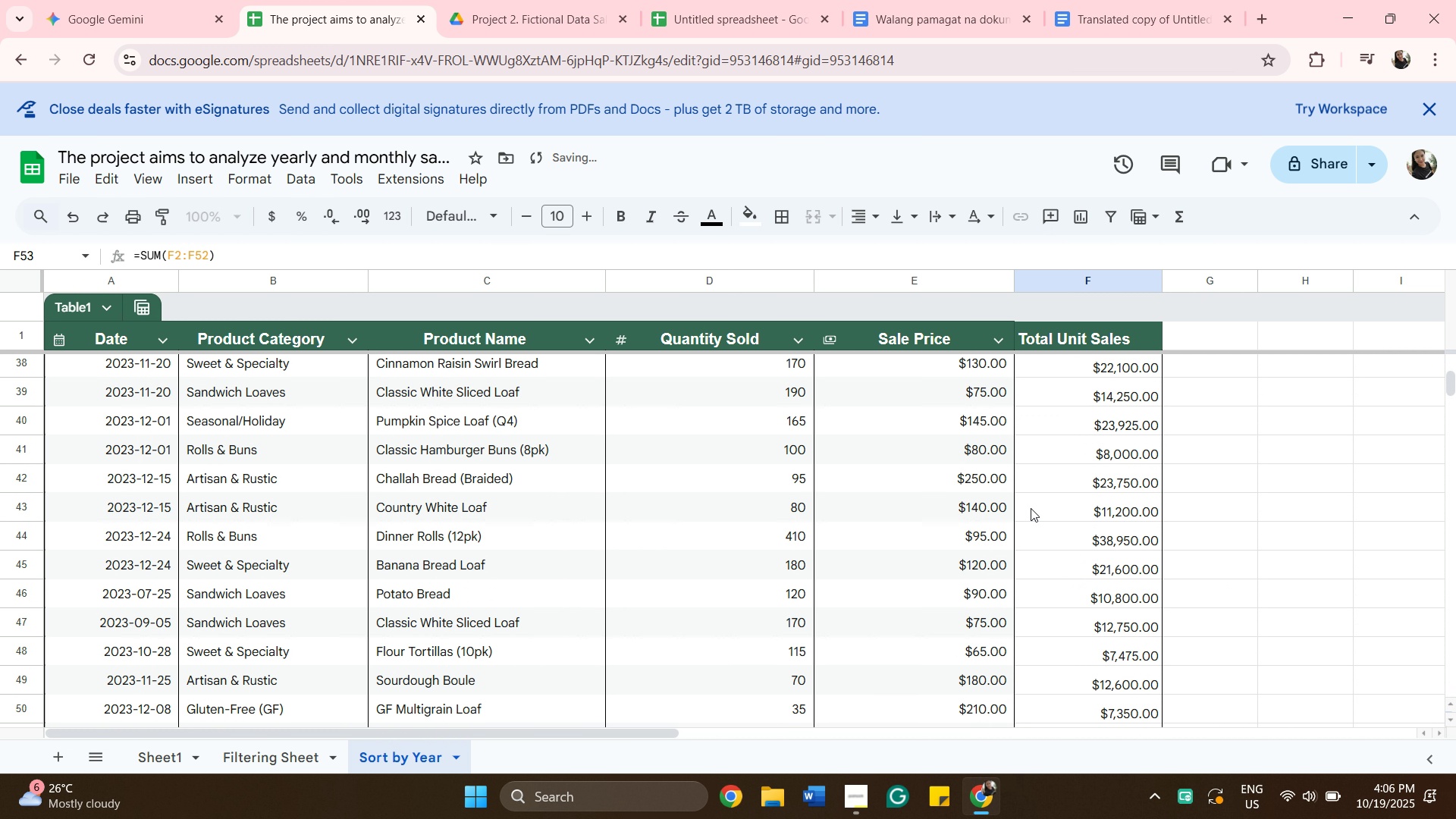 
scroll: coordinate [1072, 508], scroll_direction: down, amount: 5.0
 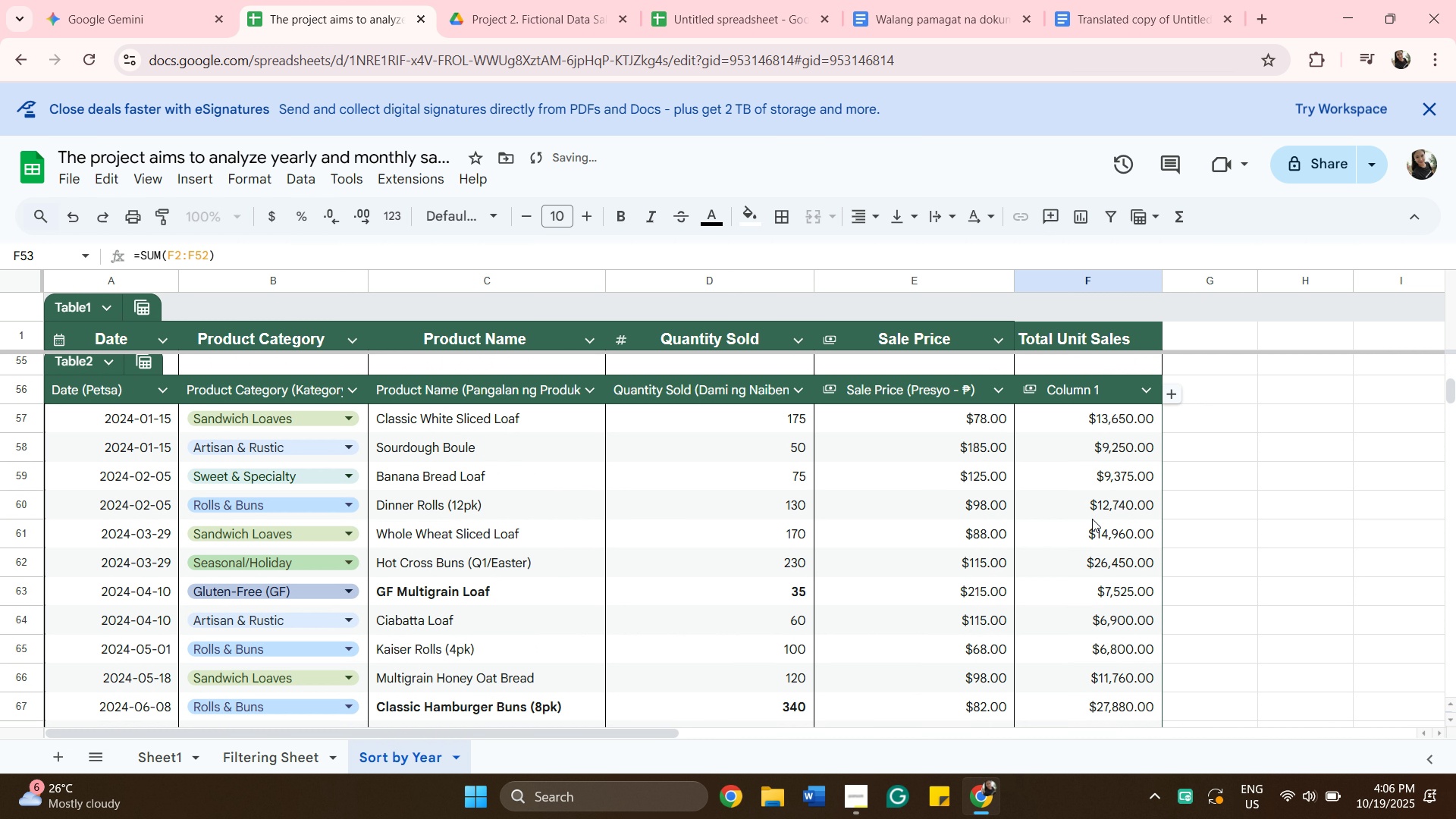 
scroll: coordinate [1092, 521], scroll_direction: up, amount: 1.0
 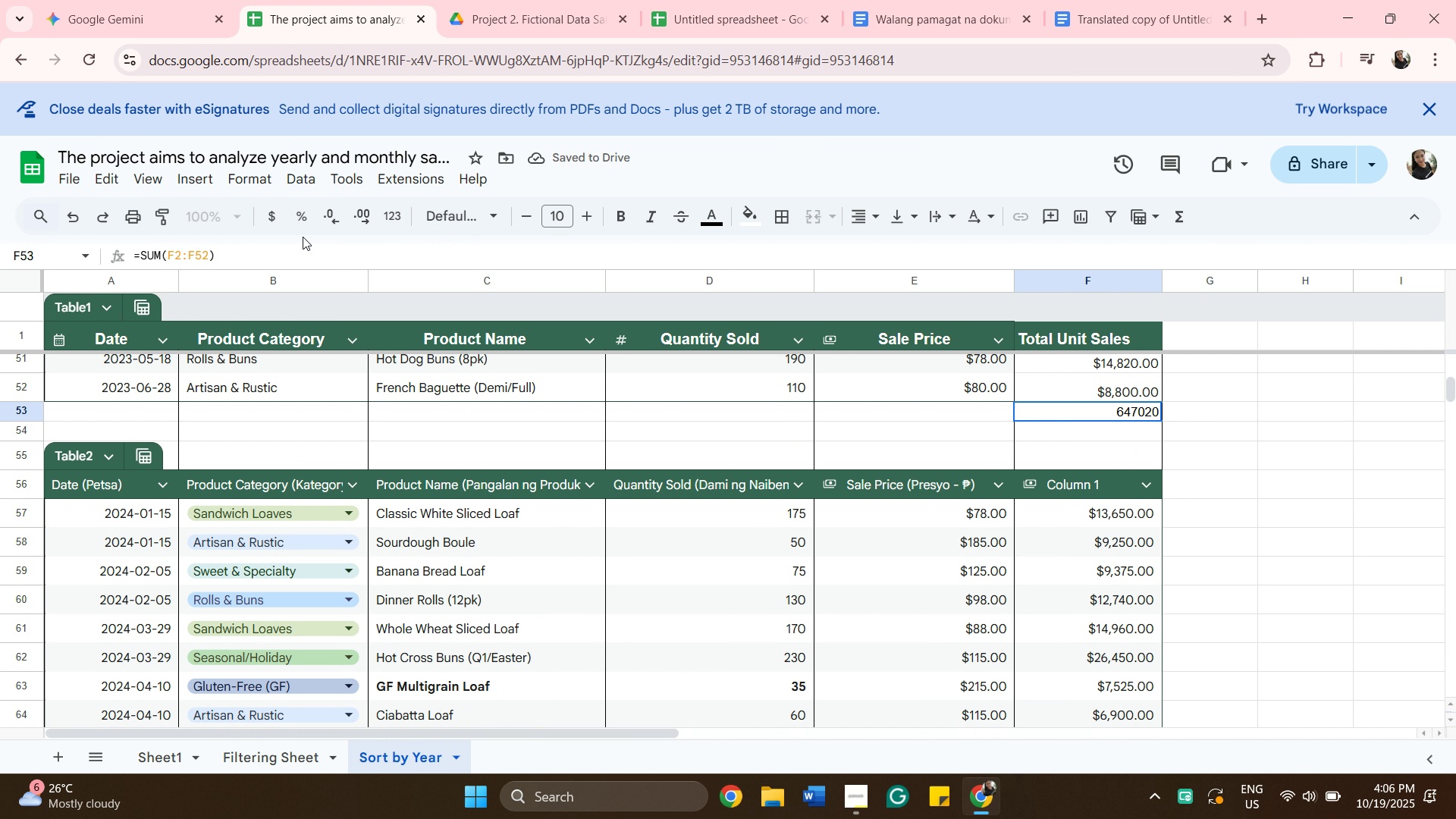 
left_click([277, 223])
 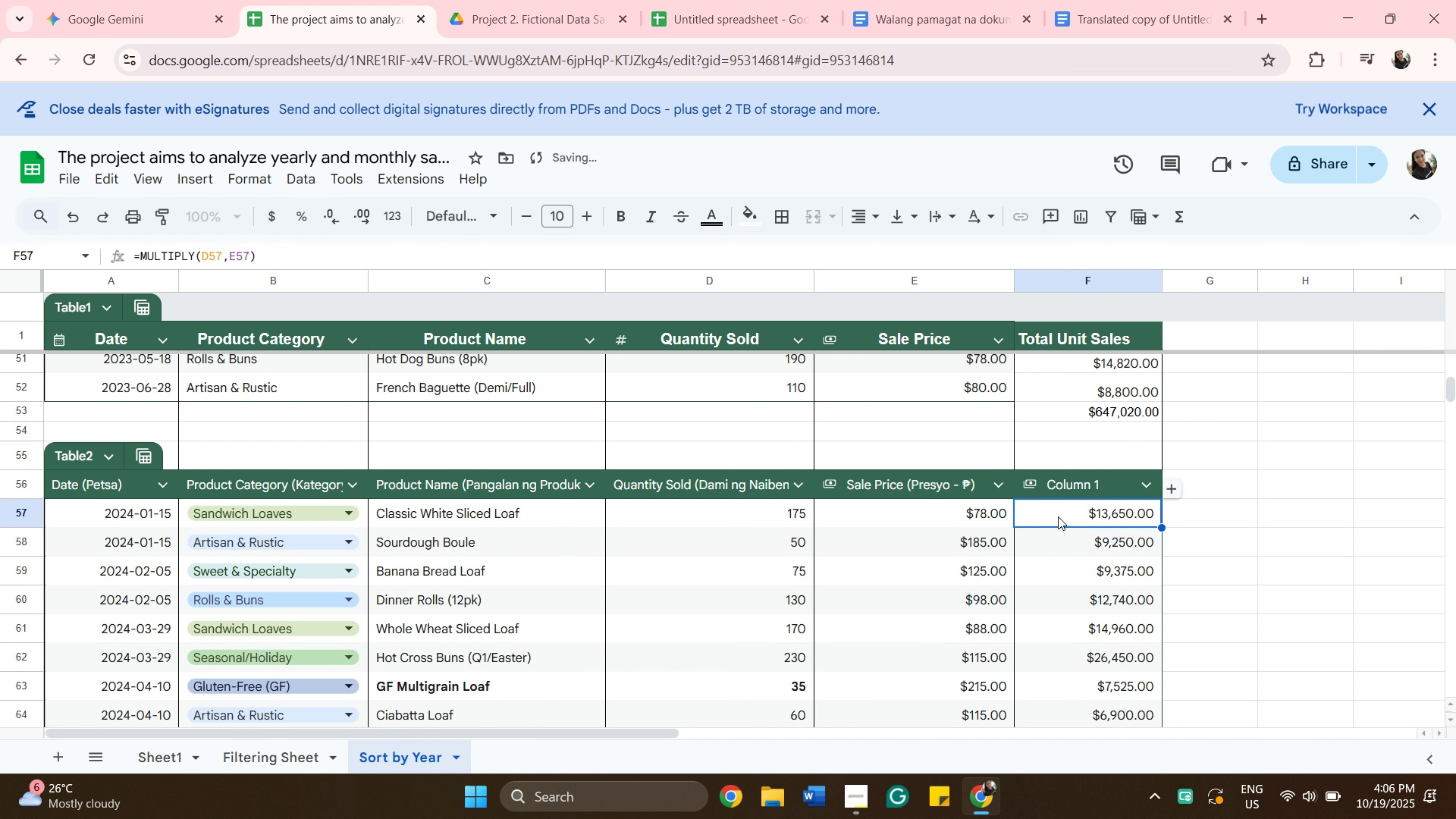 
scroll: coordinate [1235, 557], scroll_direction: down, amount: 7.0
 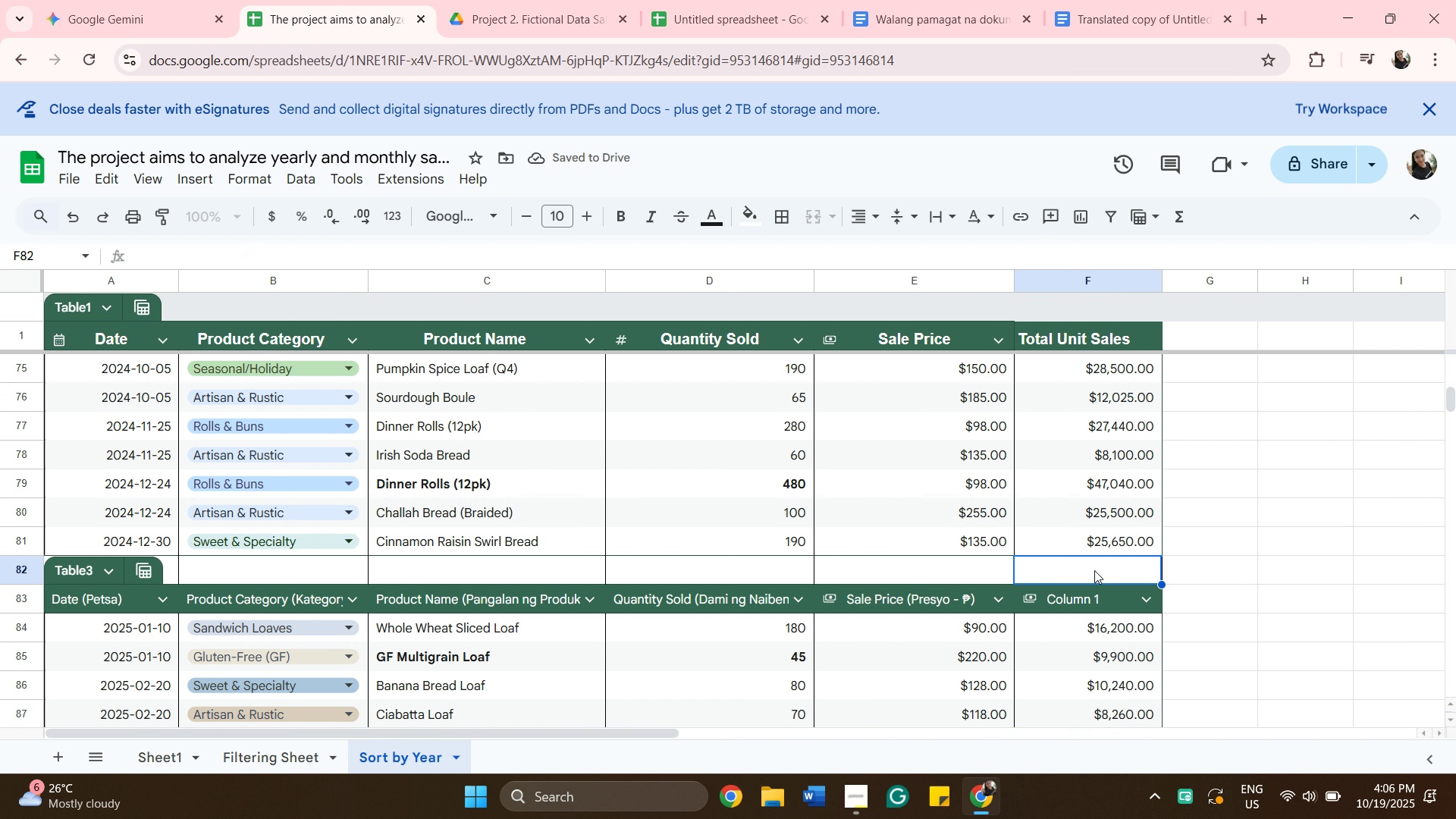 
left_click([1094, 570])
 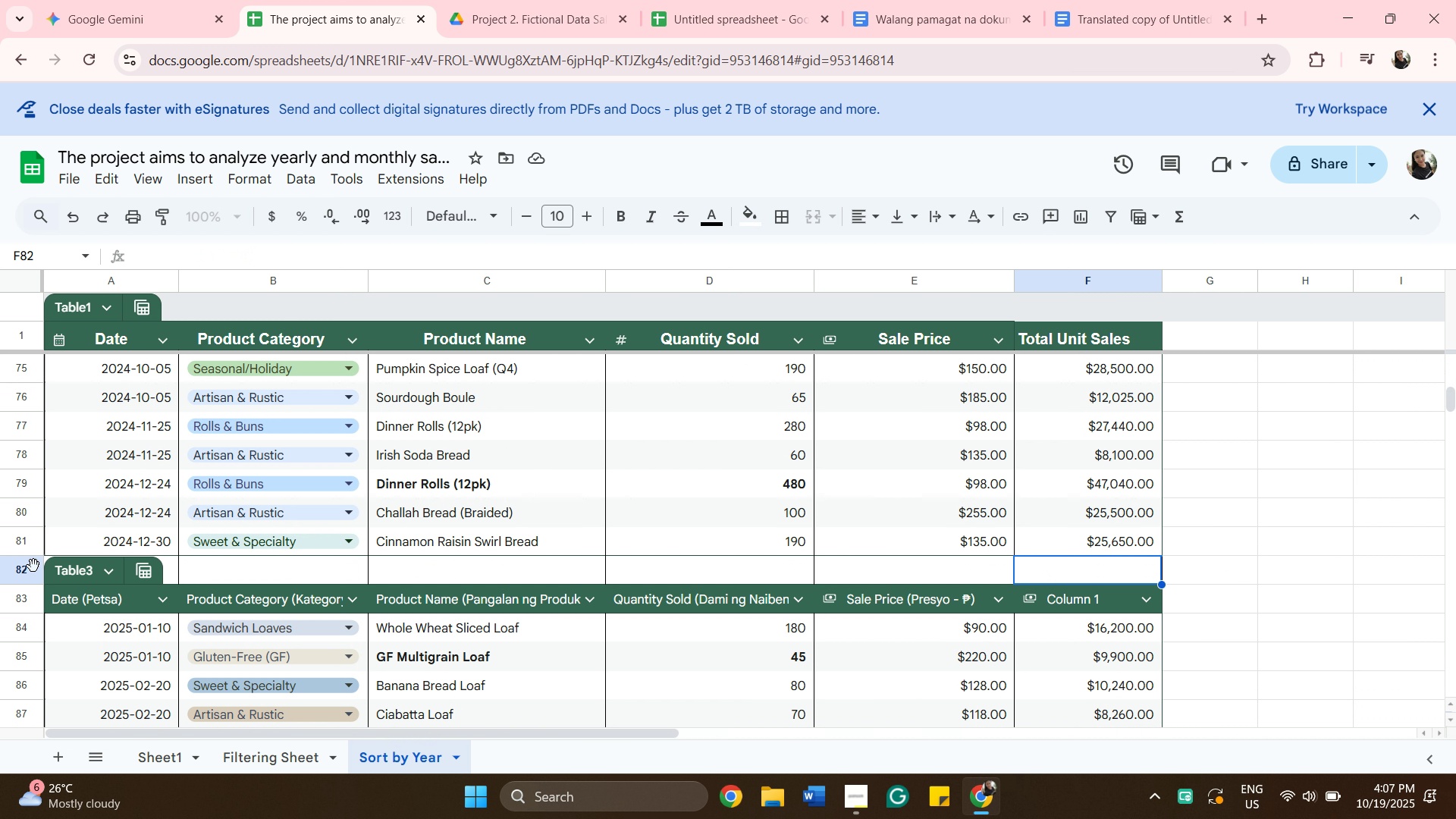 
left_click([33, 566])
 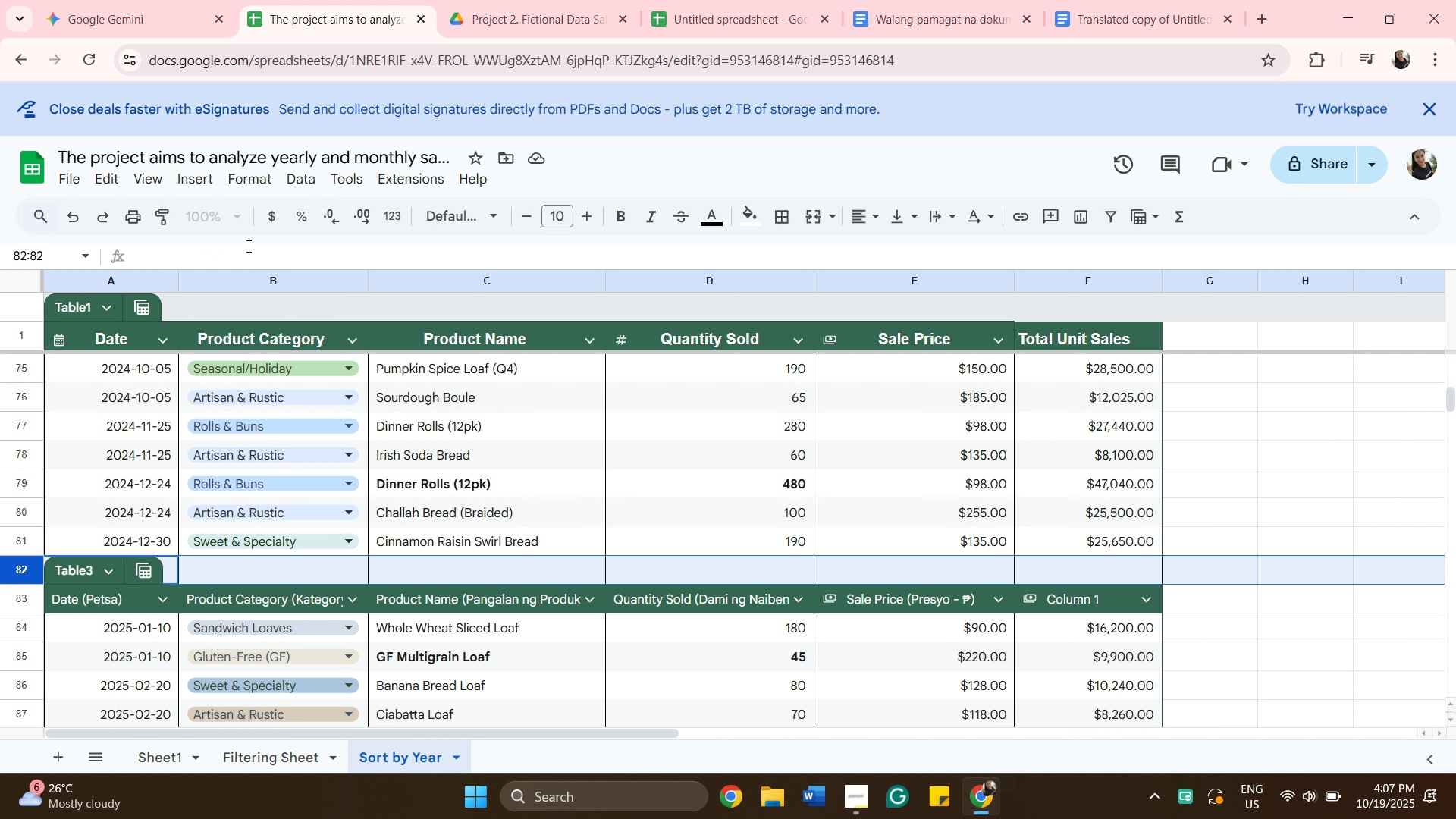 
wait(7.54)
 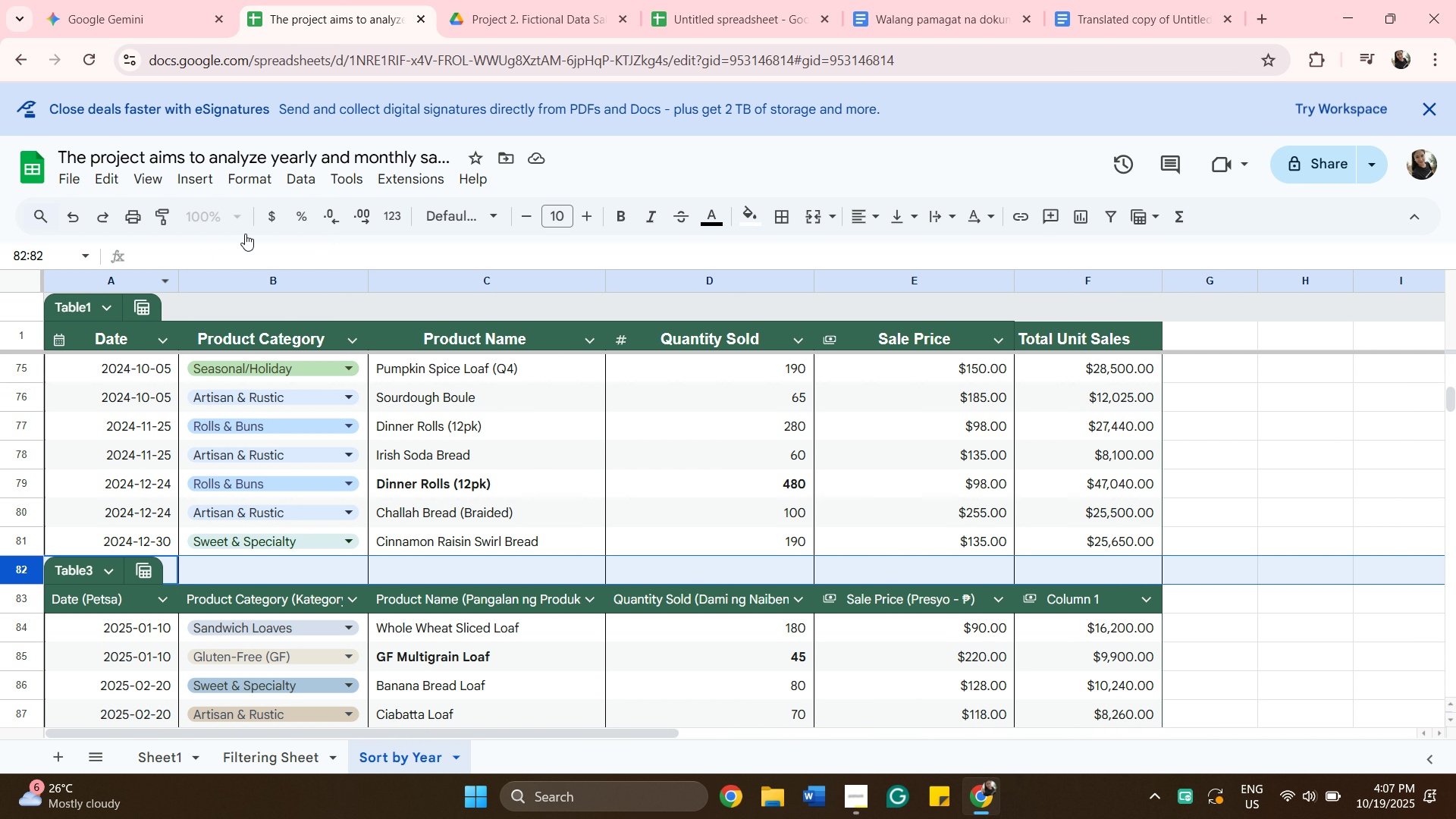 
mouse_move([237, 209])
 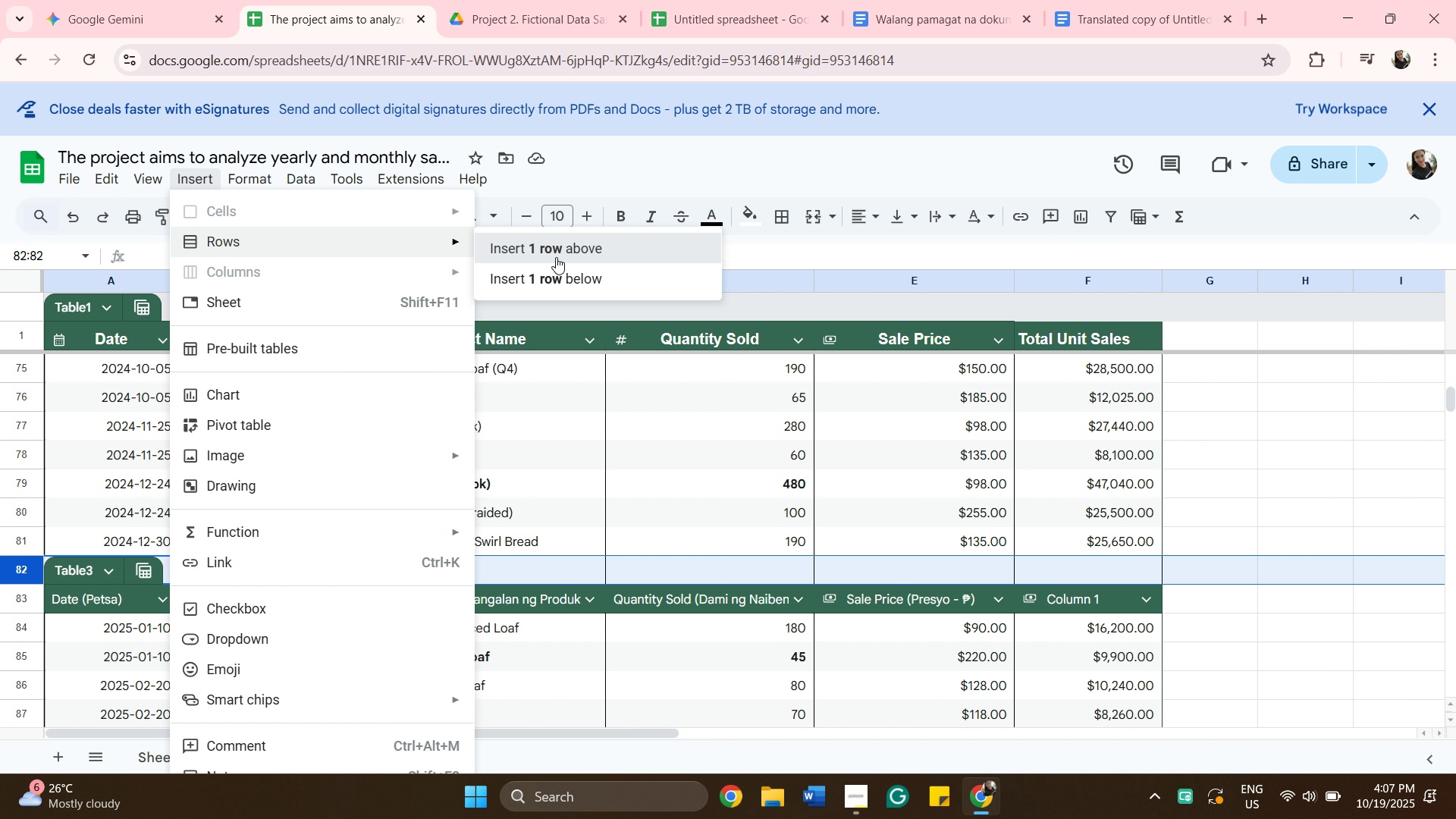 
wait(9.71)
 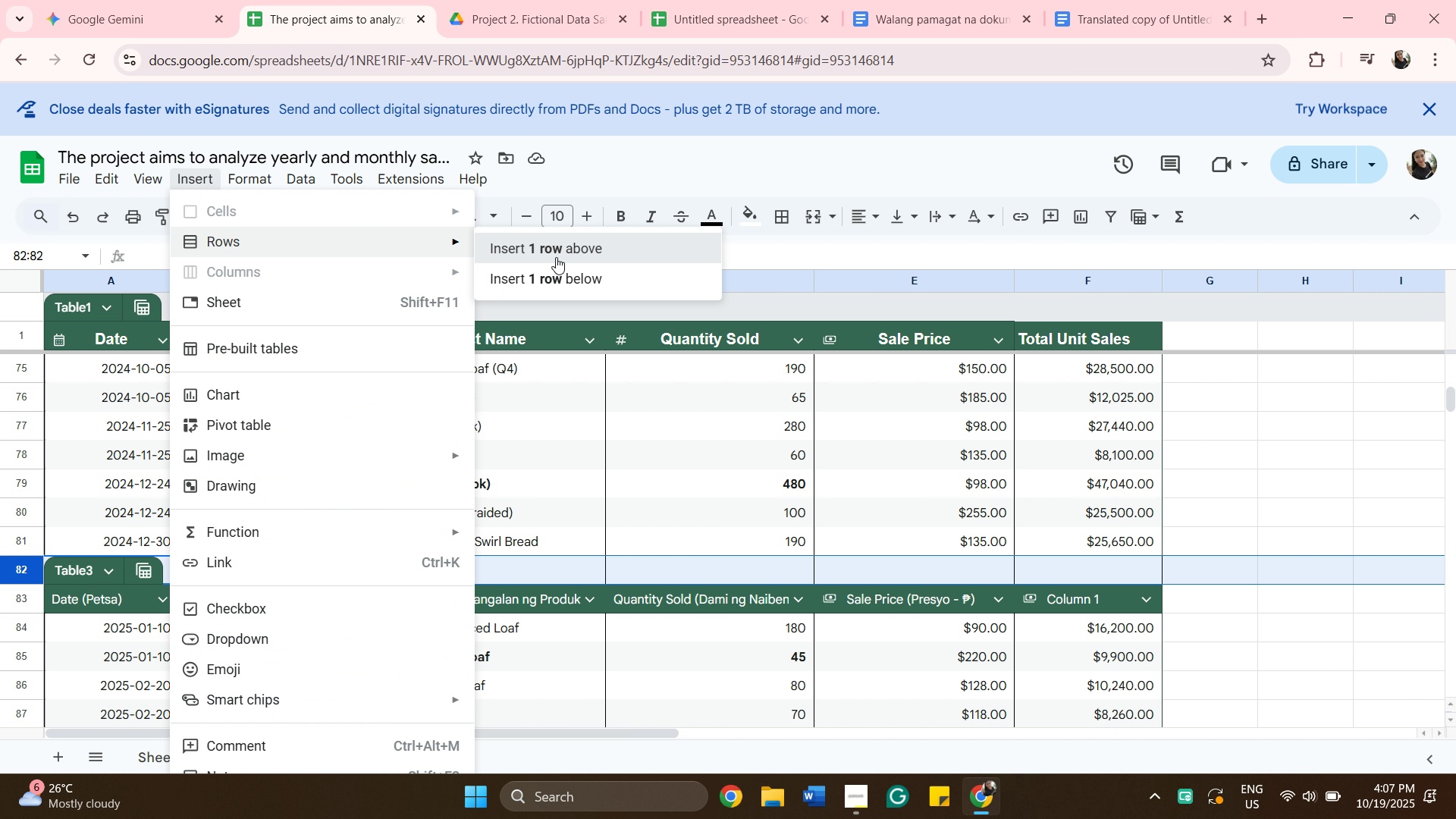 
left_click([1076, 571])
 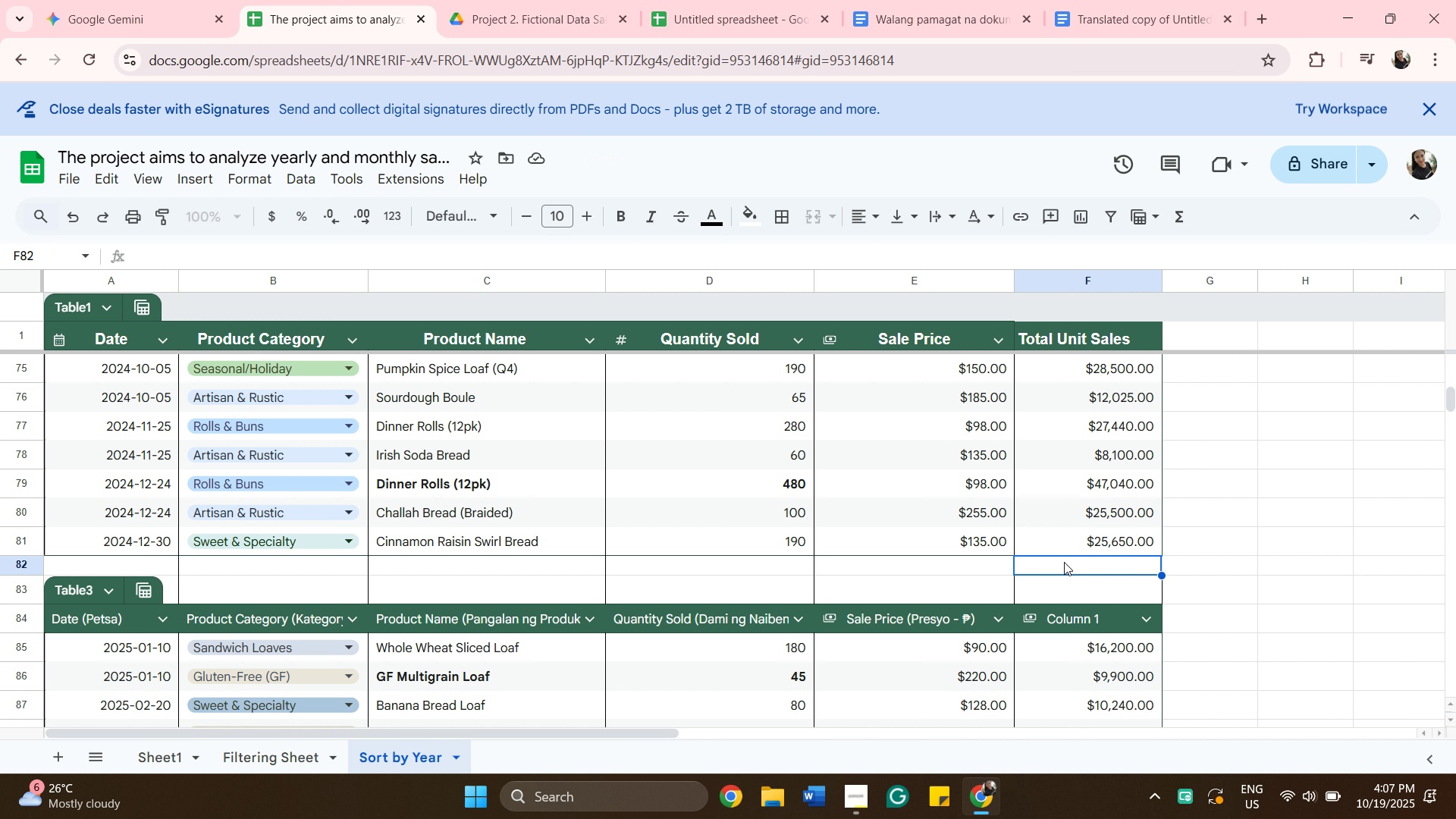 
key(Equal)
 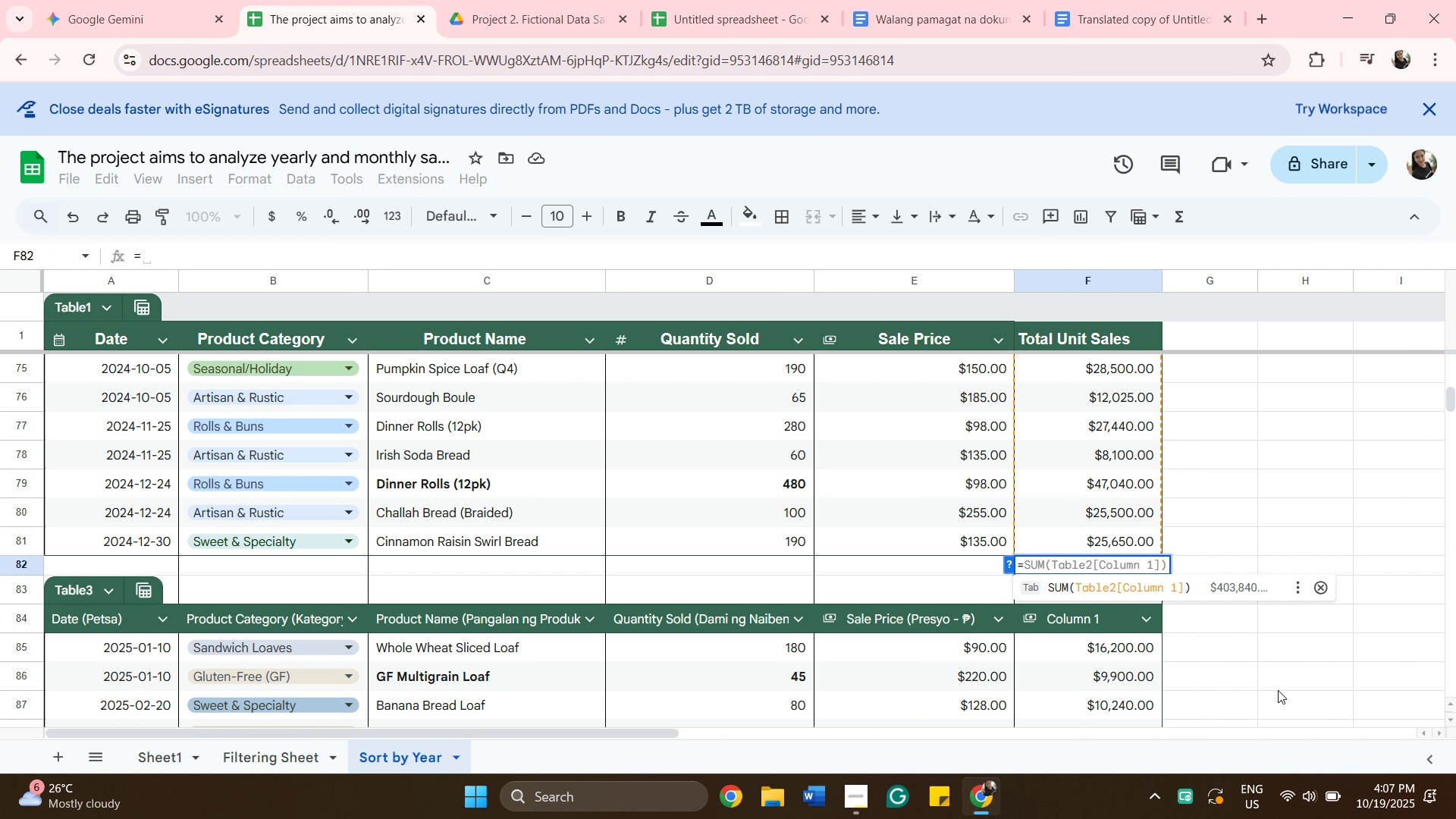 
wait(7.21)
 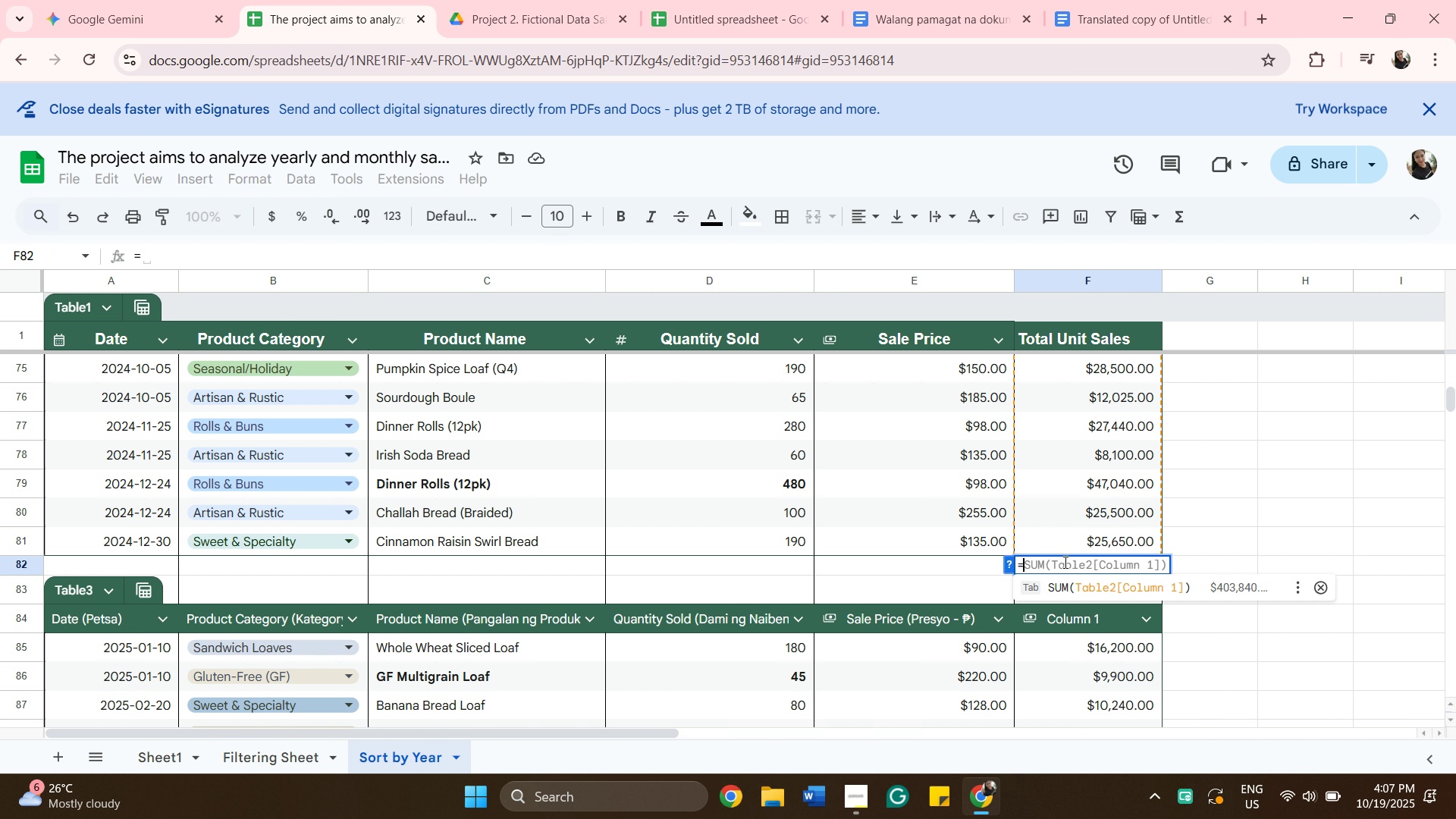 
scroll: coordinate [1115, 459], scroll_direction: up, amount: 7.0
 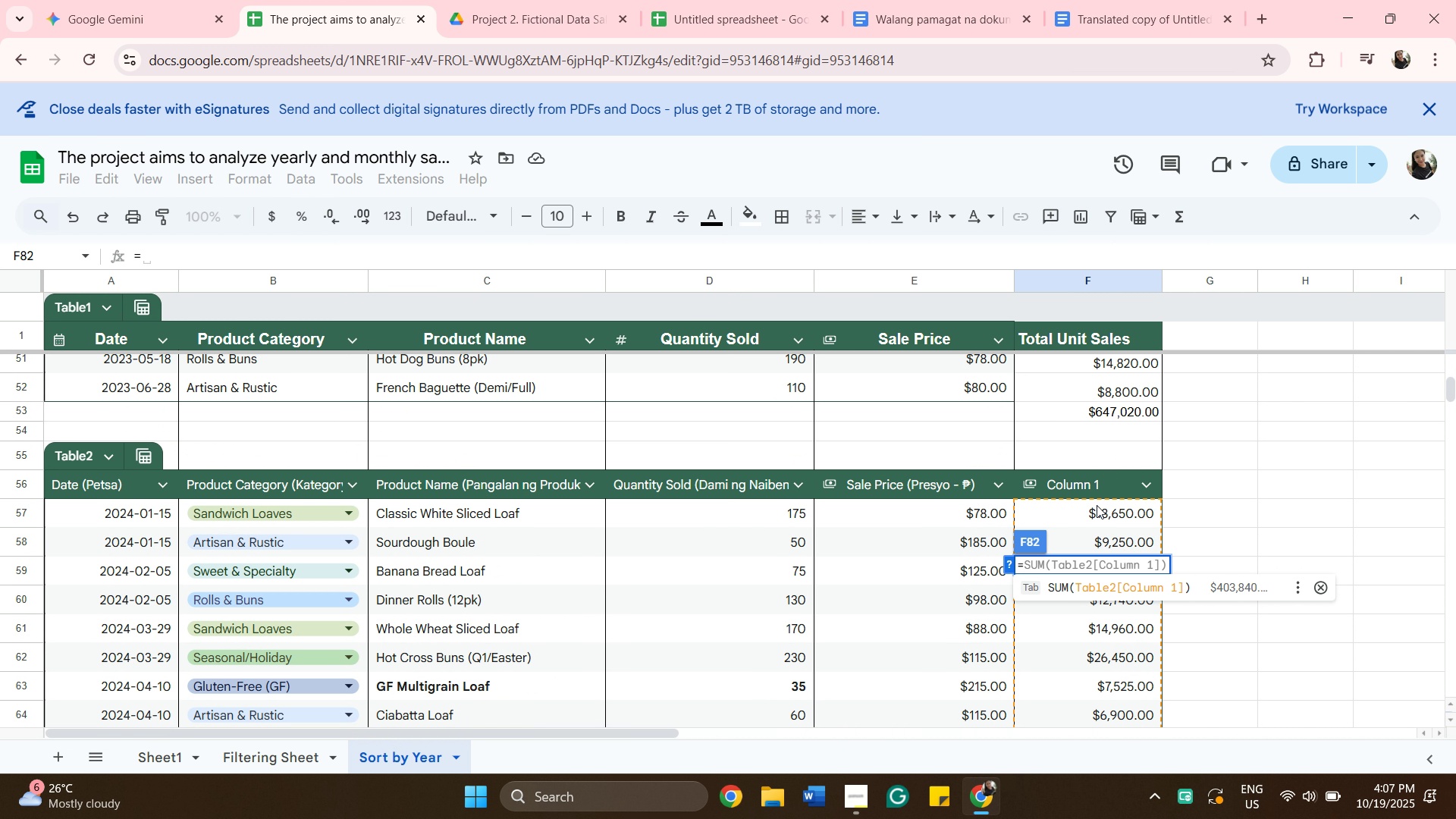 
wait(6.67)
 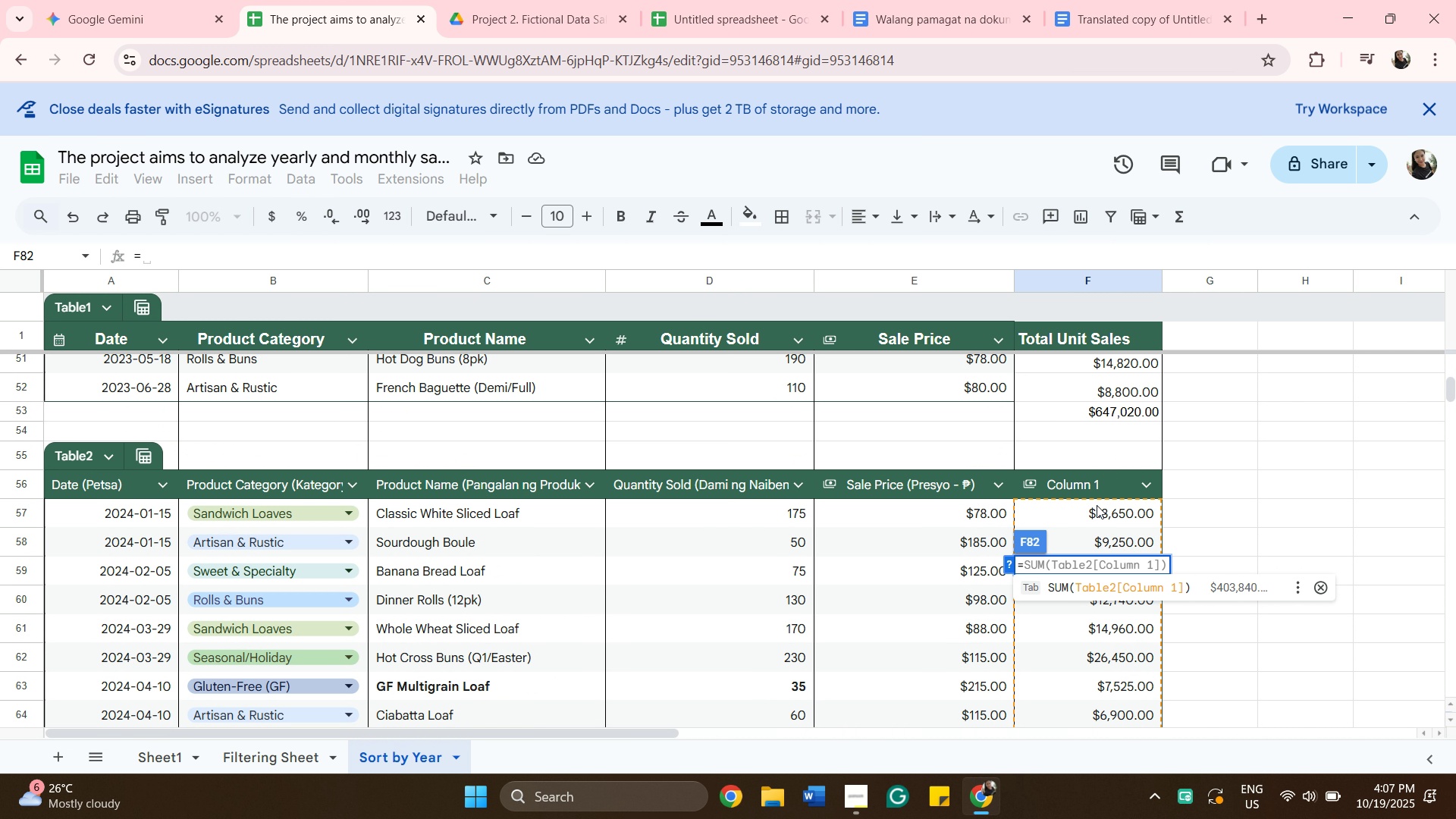 
scroll: coordinate [1111, 510], scroll_direction: down, amount: 1.0
 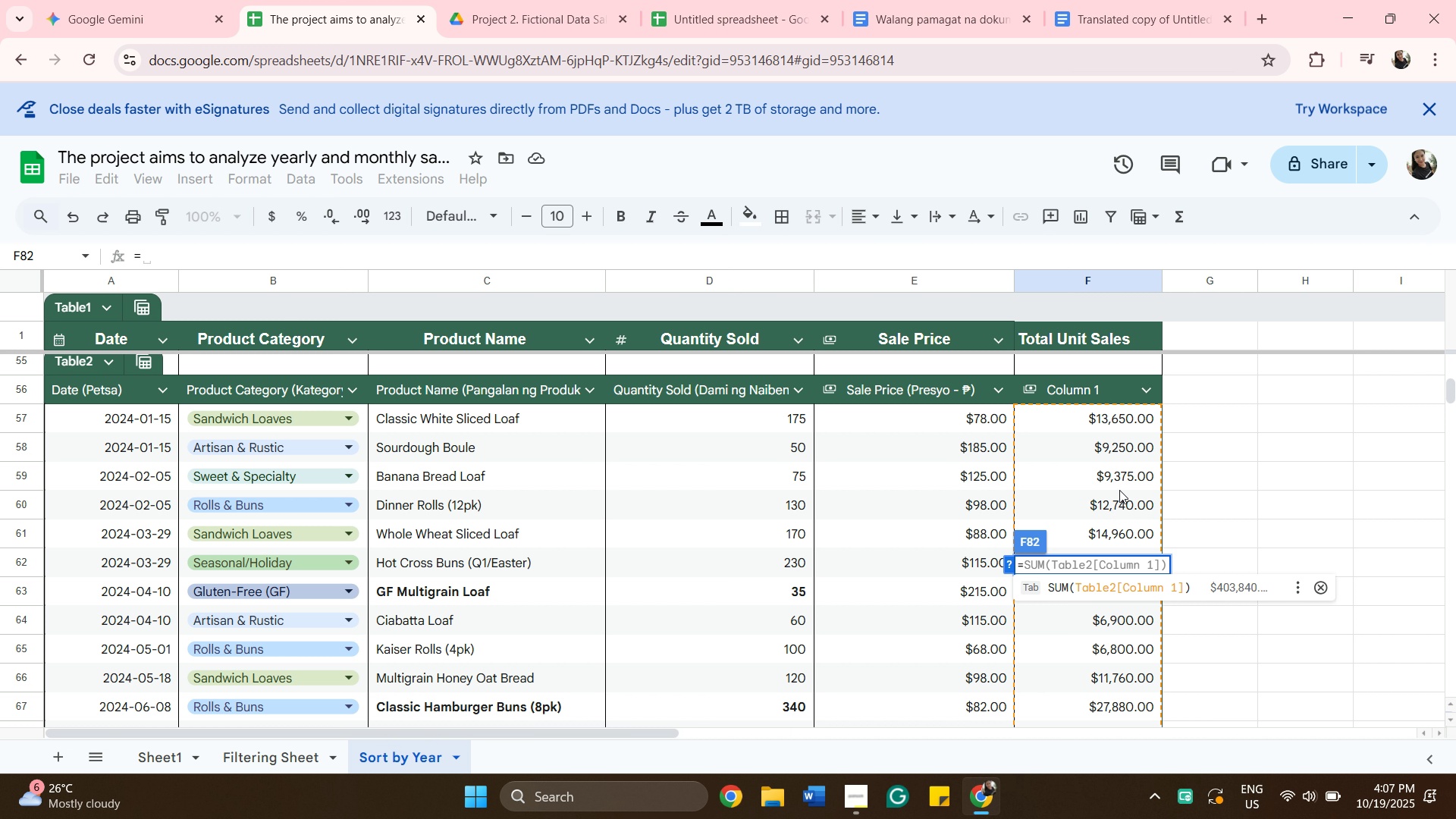 
type(su)
 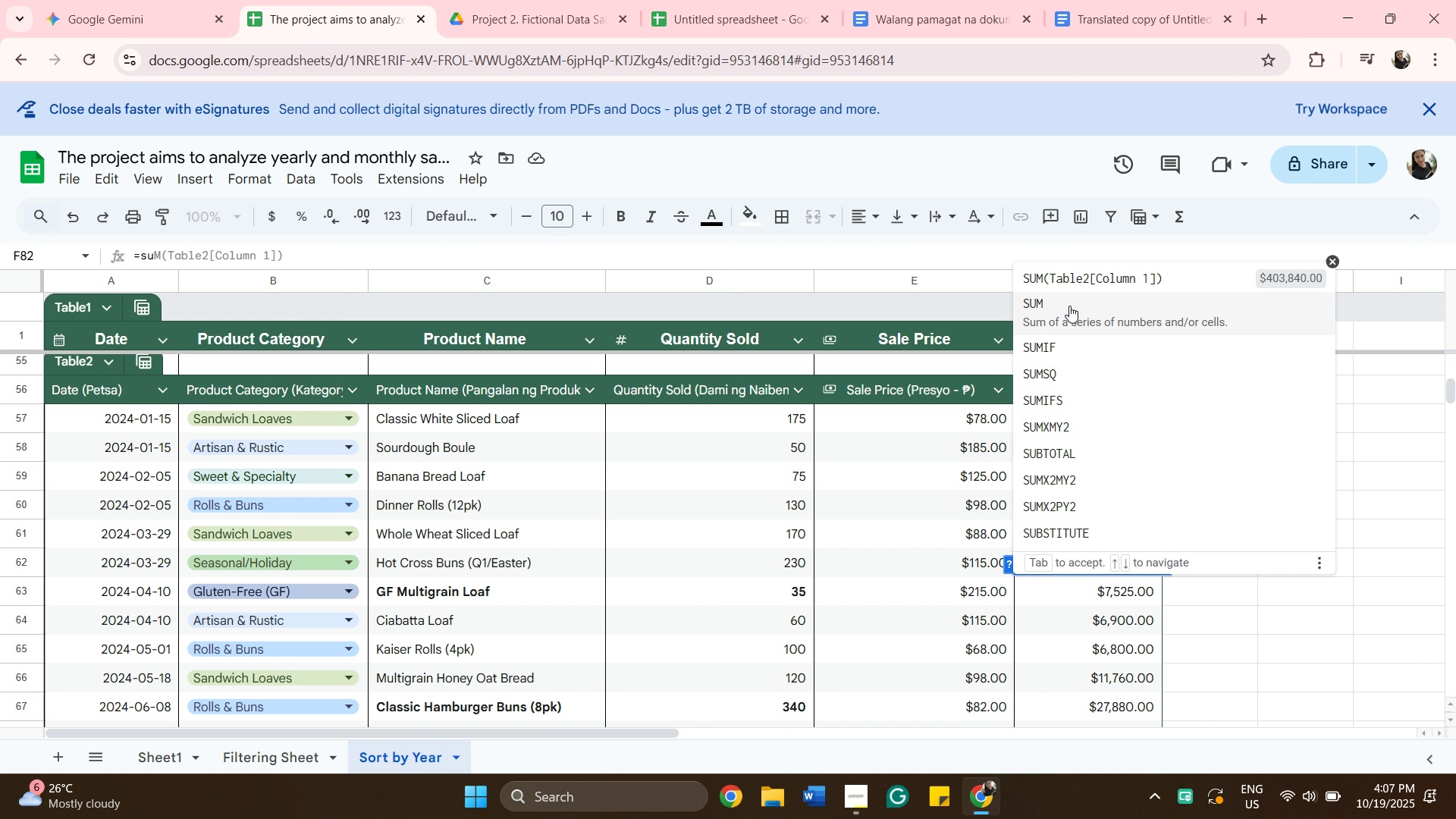 
left_click([1067, 305])
 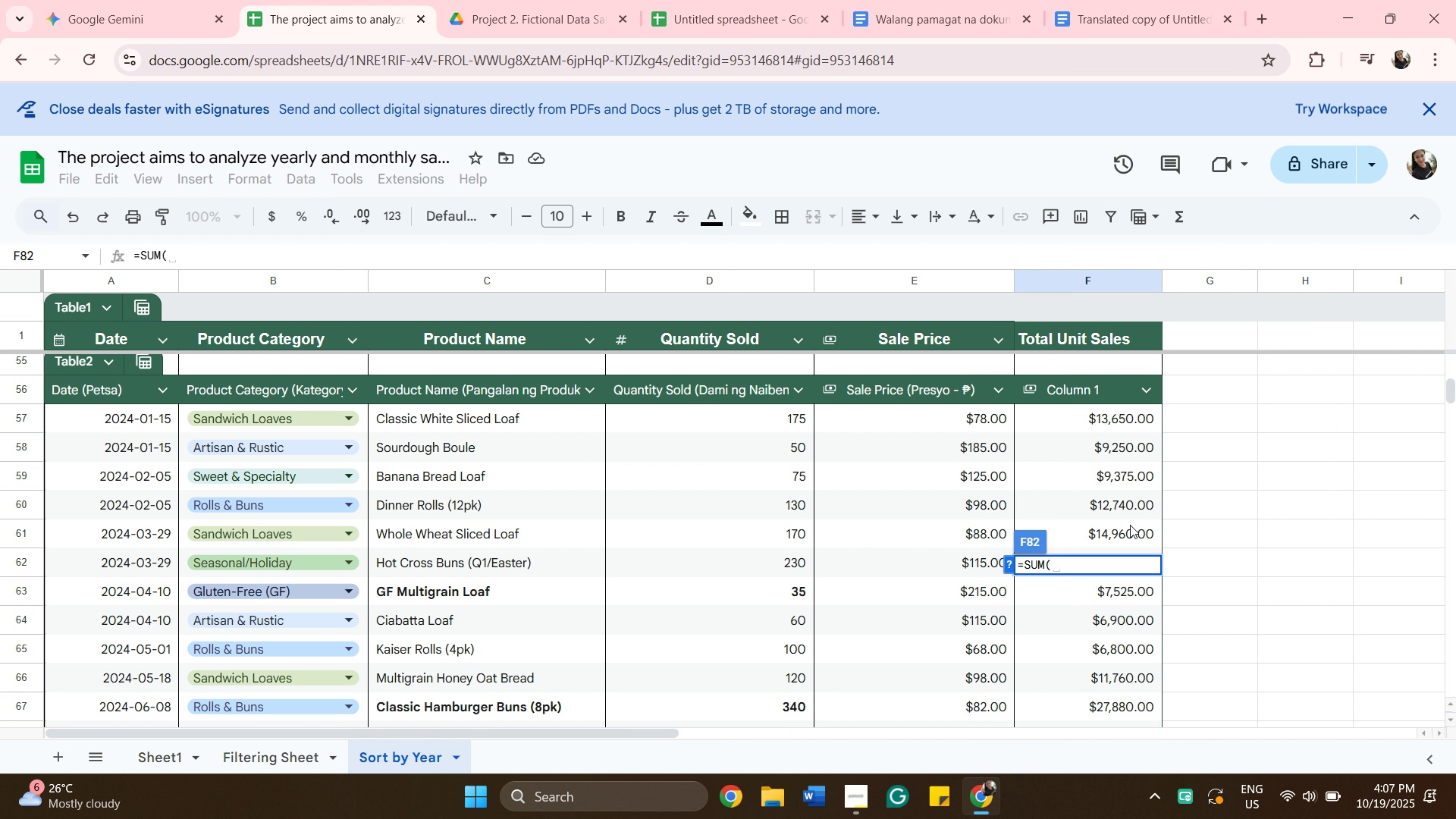 
scroll: coordinate [1134, 529], scroll_direction: up, amount: 2.0
 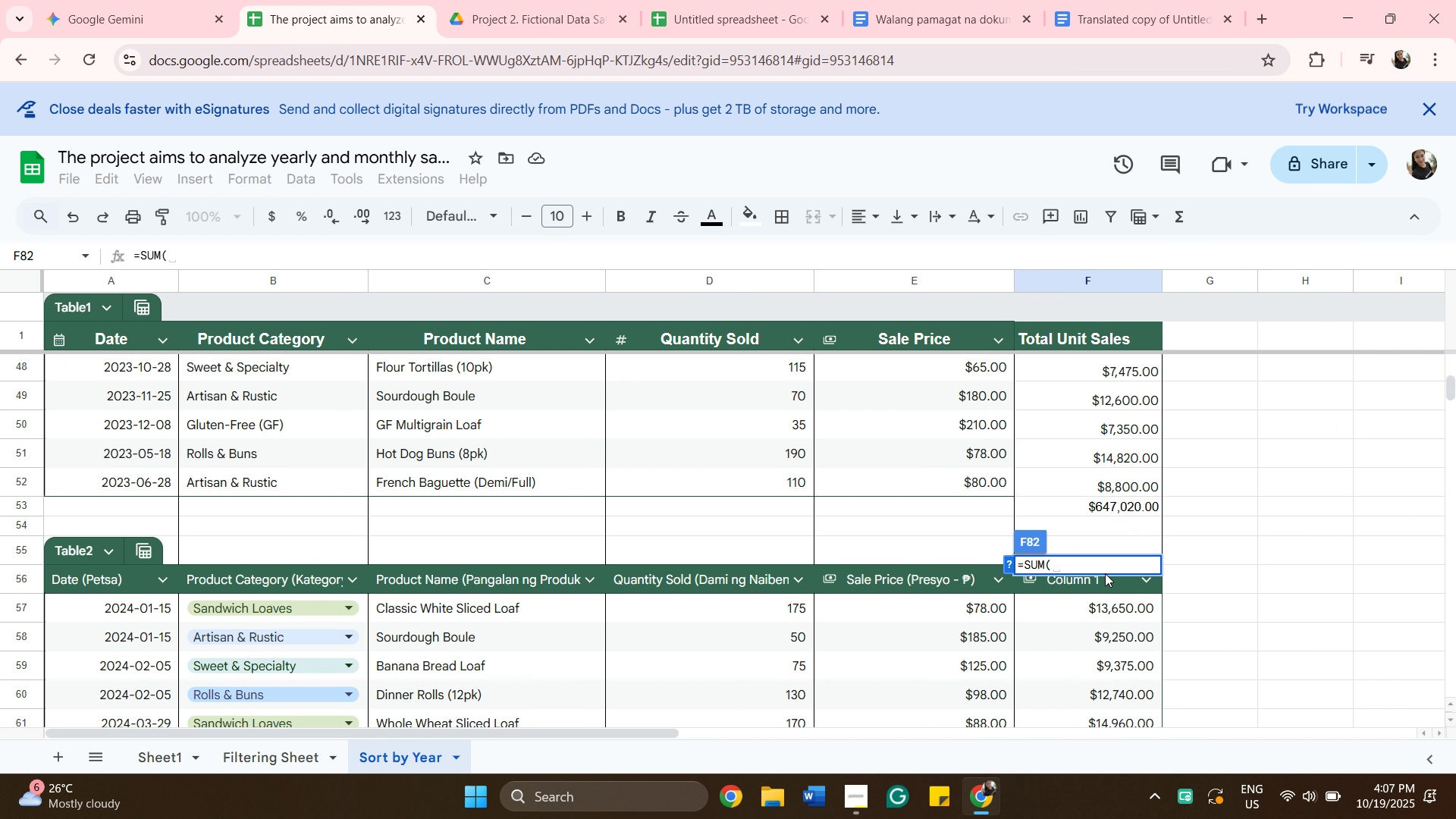 
scroll: coordinate [1101, 557], scroll_direction: down, amount: 2.0
 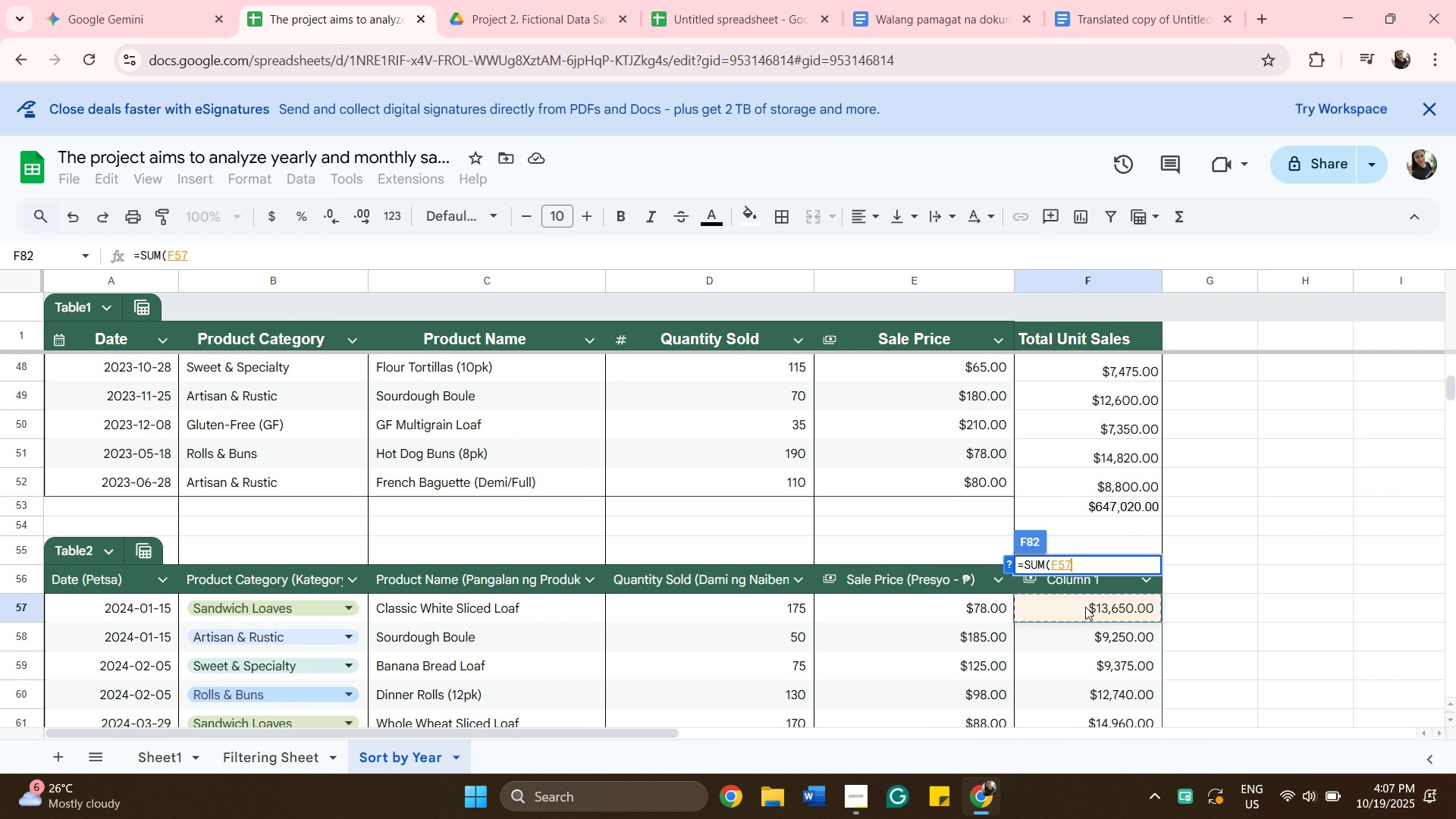 
left_click([1085, 607])
 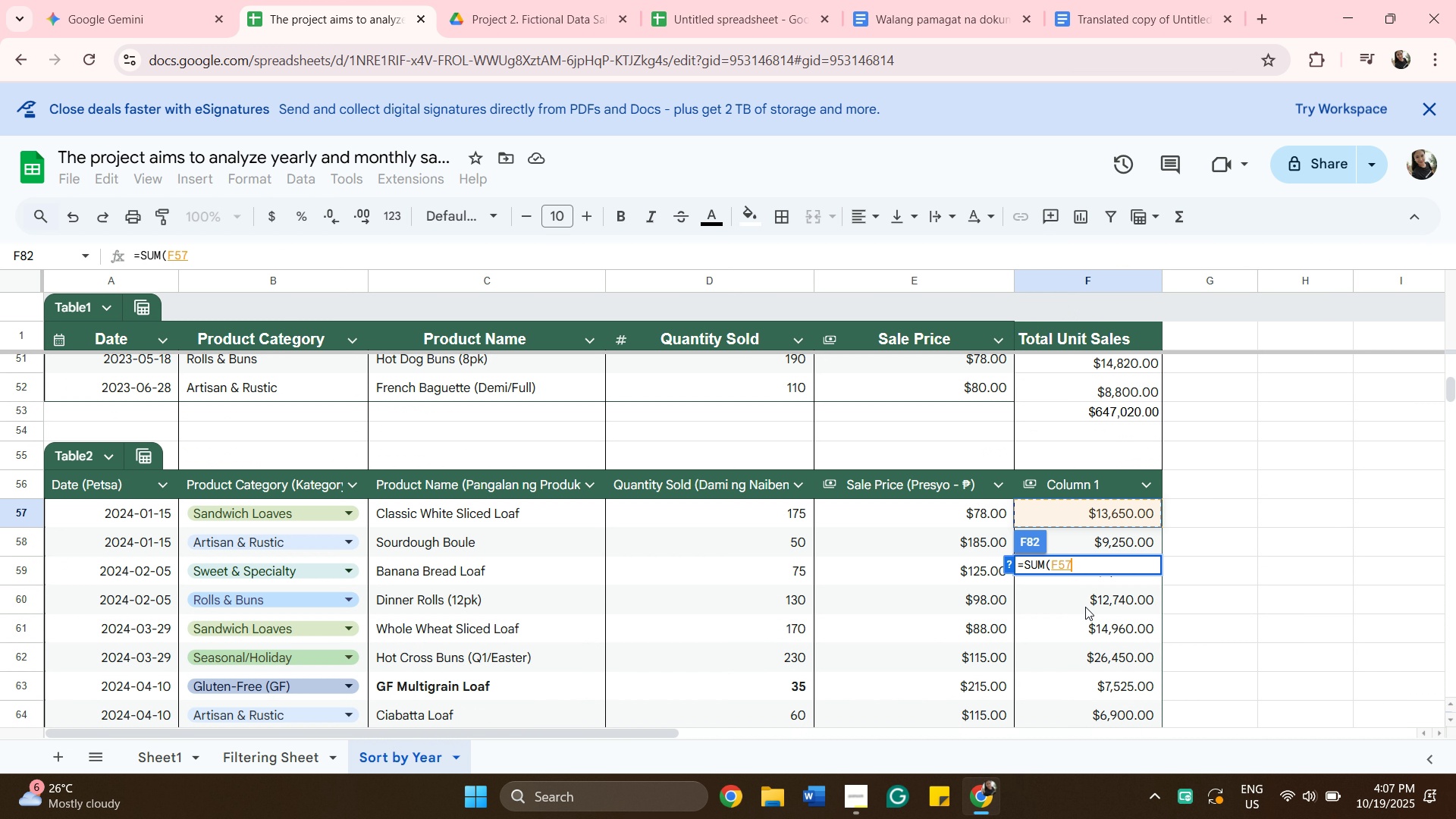 
scroll: coordinate [1084, 541], scroll_direction: down, amount: 9.0
 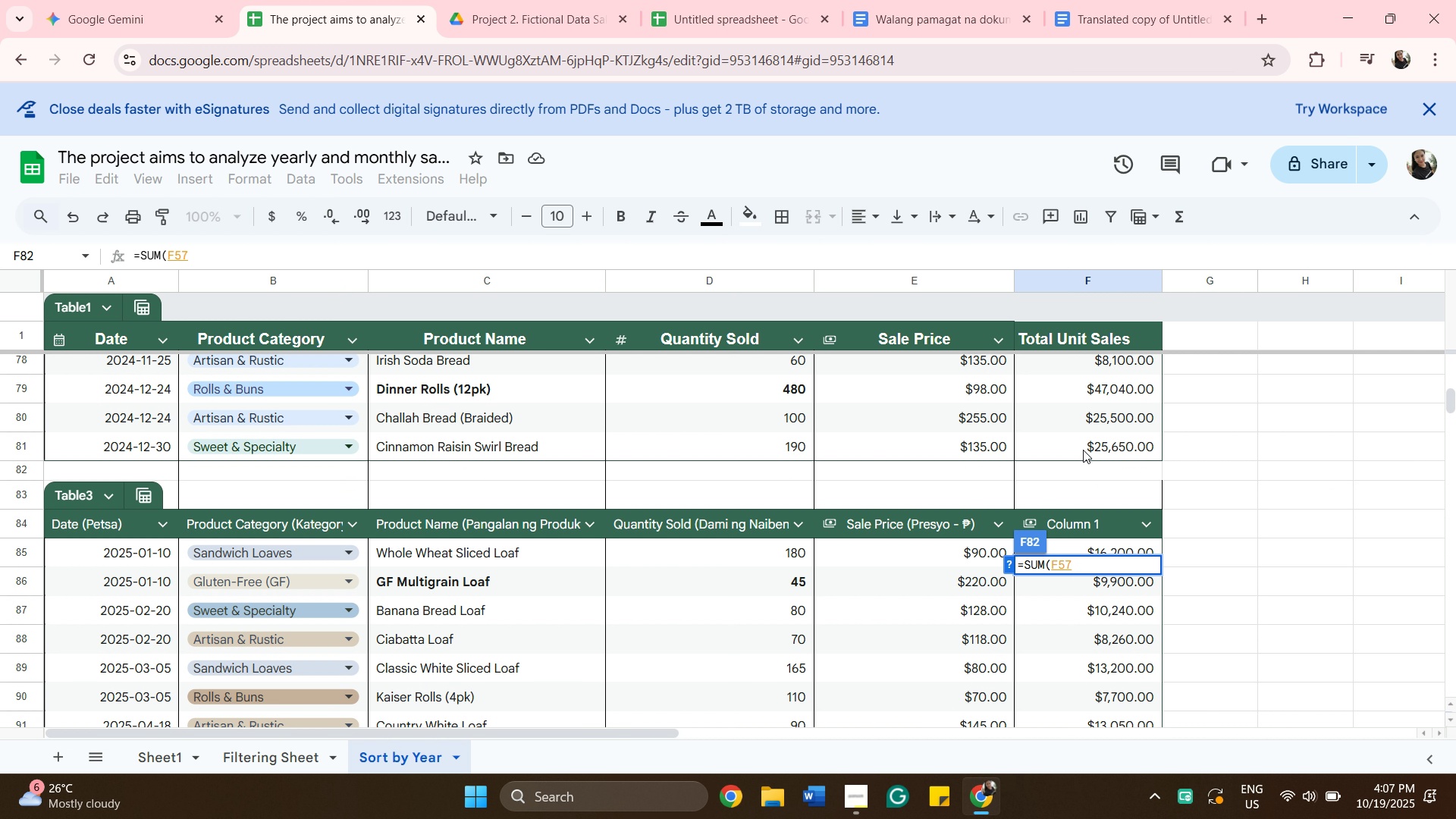 
hold_key(key=ShiftLeft, duration=0.48)
left_click([1083, 450])
 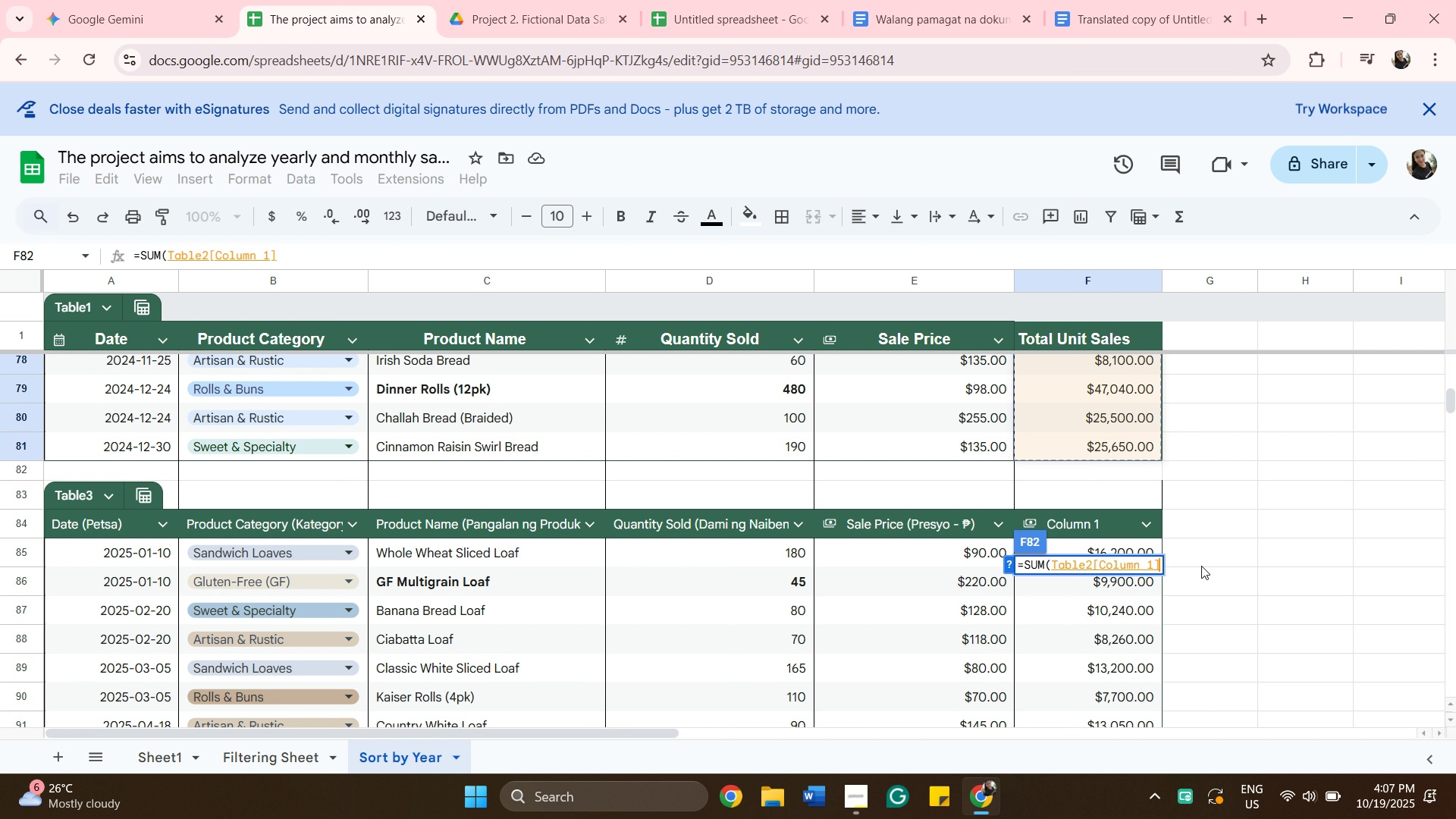 
wait(5.43)
 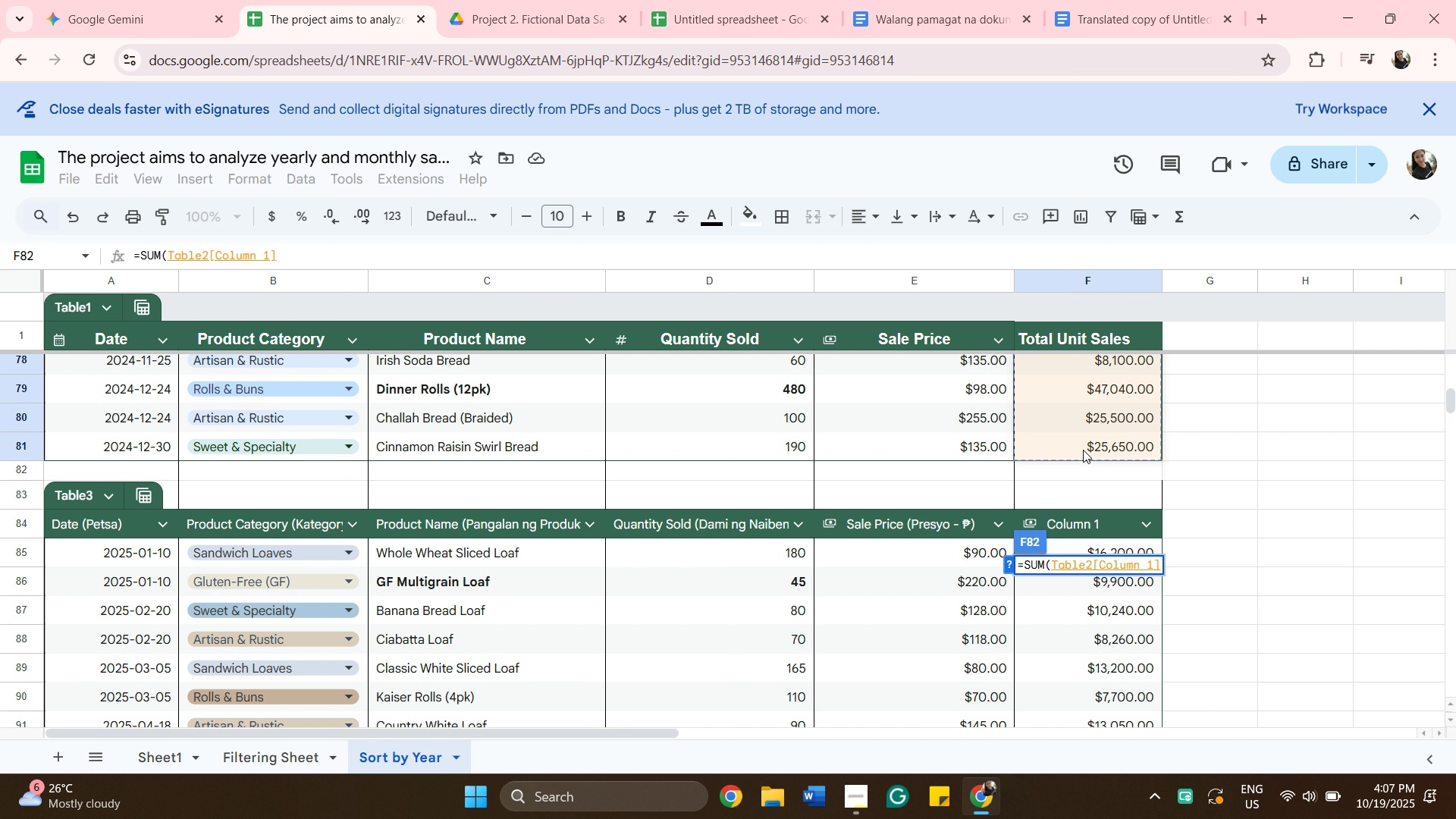 
key(Enter)
 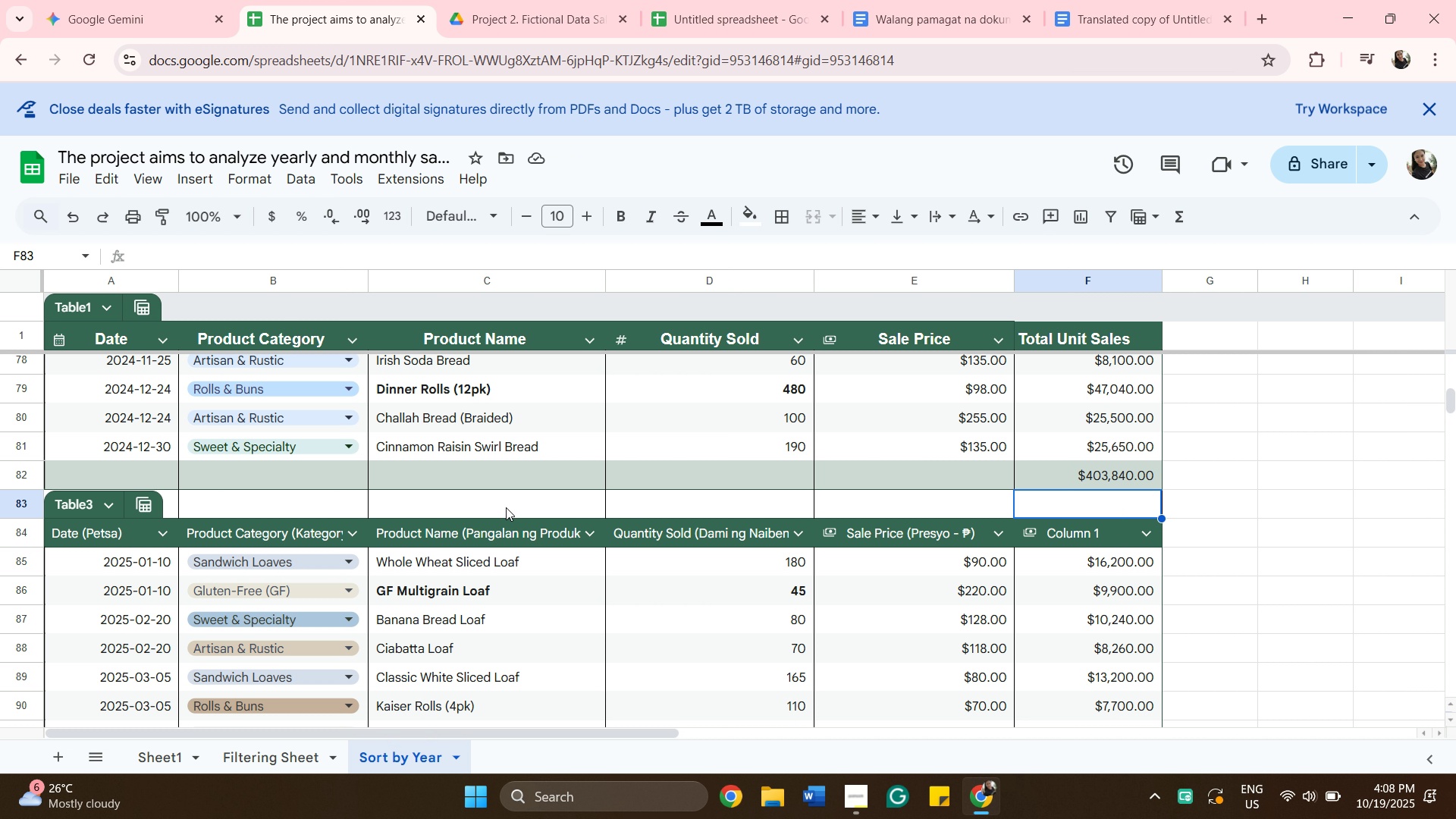 
wait(7.41)
 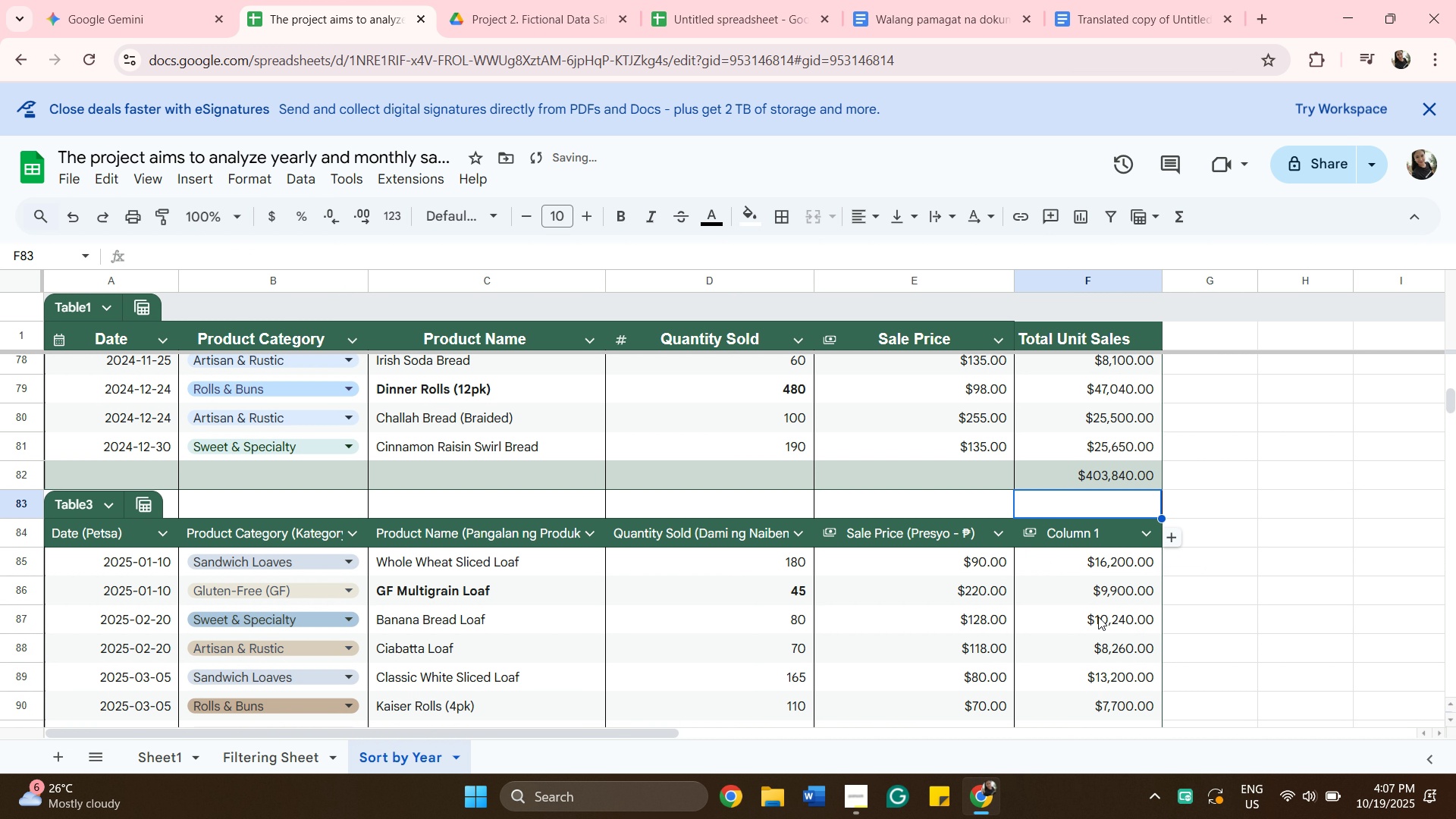 
scroll: coordinate [1119, 542], scroll_direction: down, amount: 2.0
 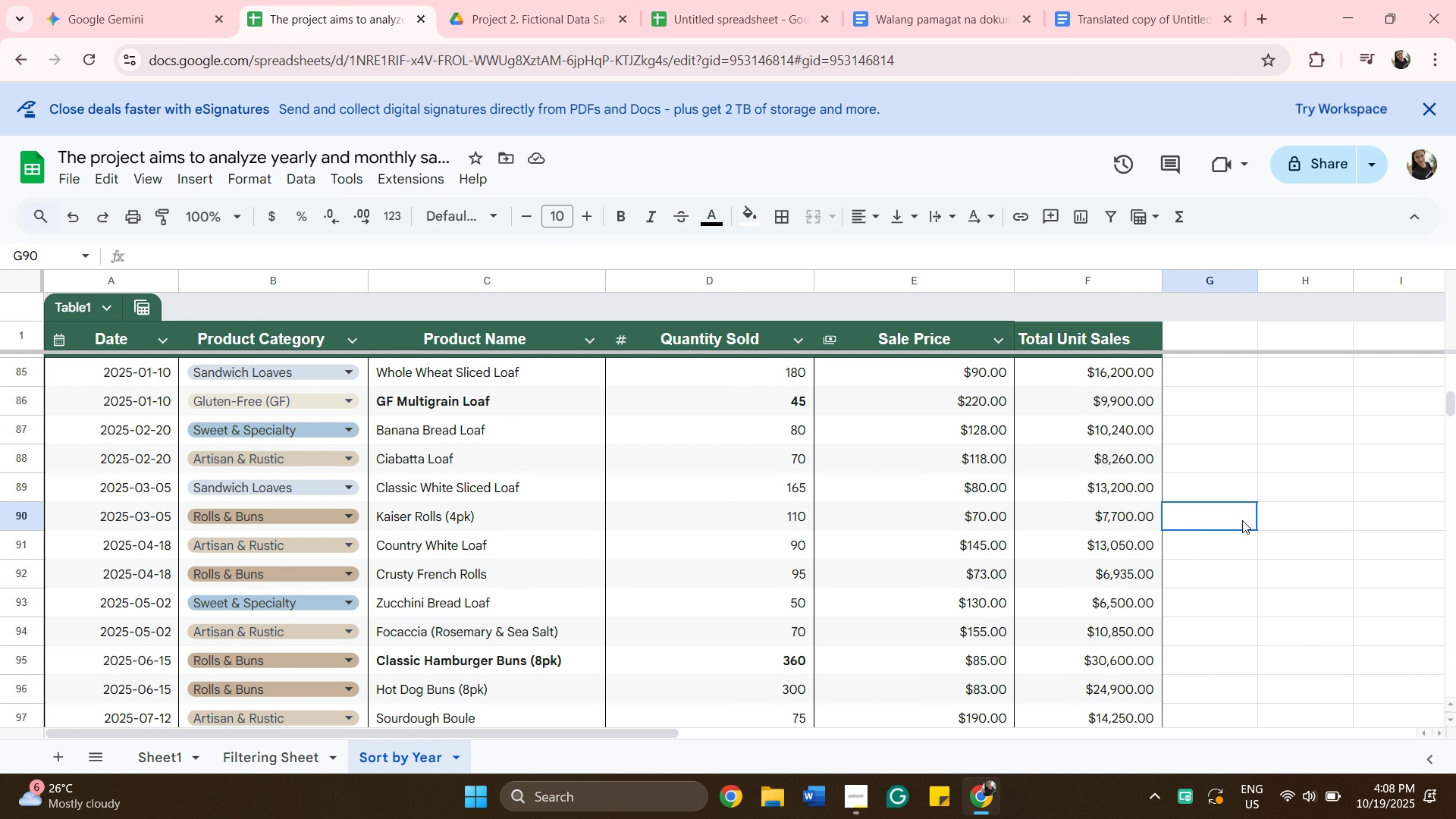 
left_click([1242, 520])
 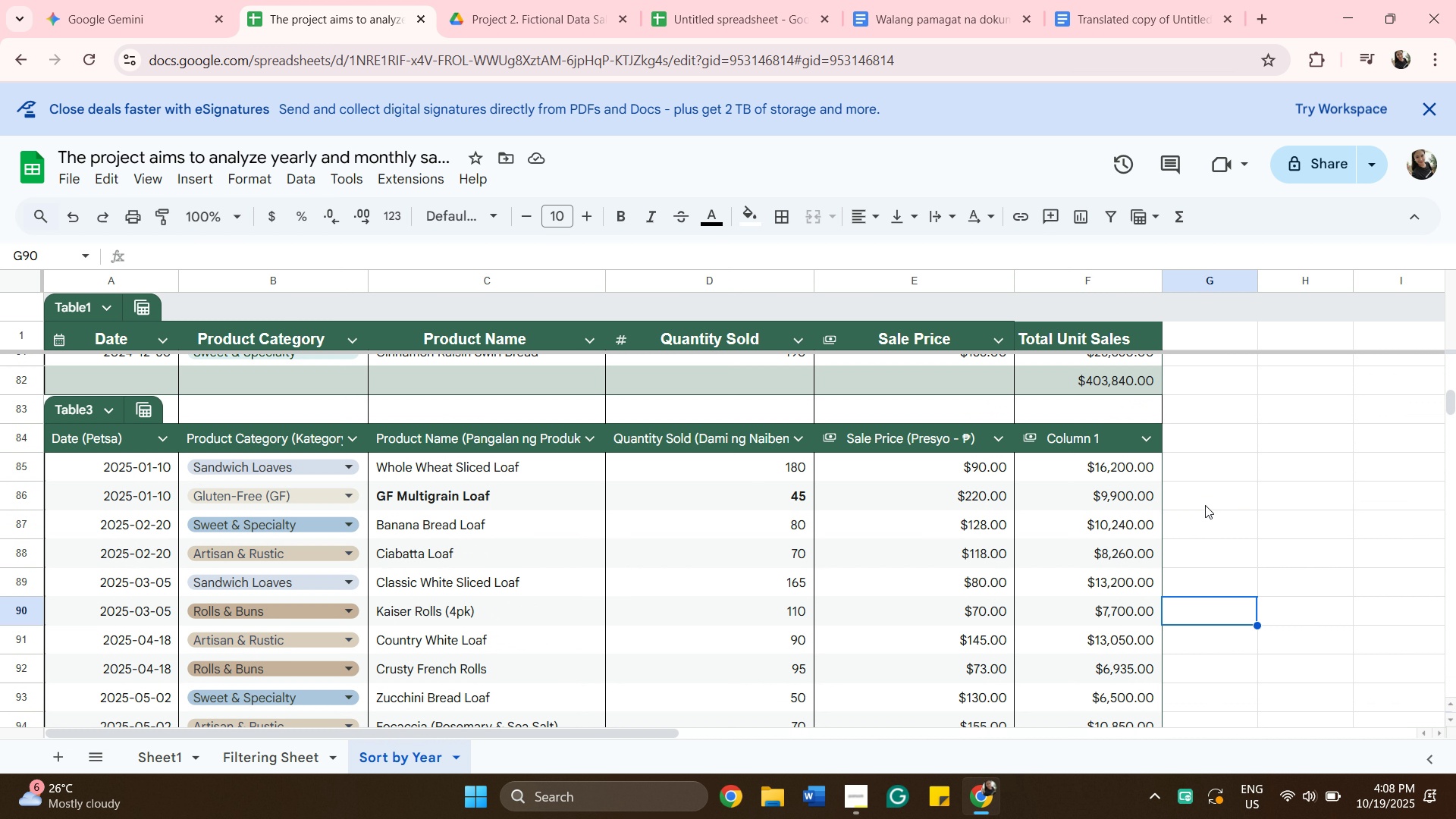 
scroll: coordinate [1205, 505], scroll_direction: up, amount: 1.0
 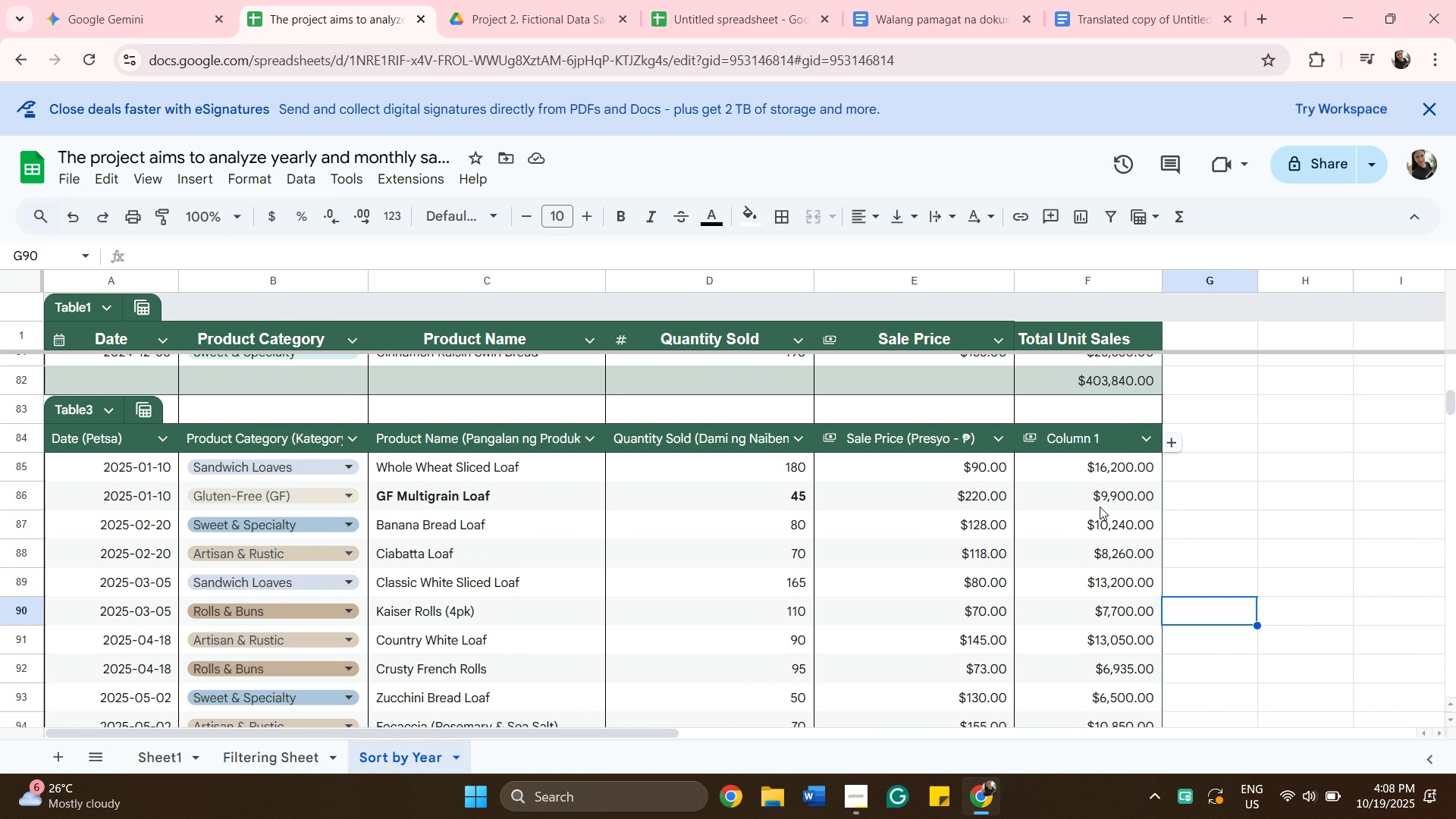 
scroll: coordinate [1100, 489], scroll_direction: down, amount: 10.0
 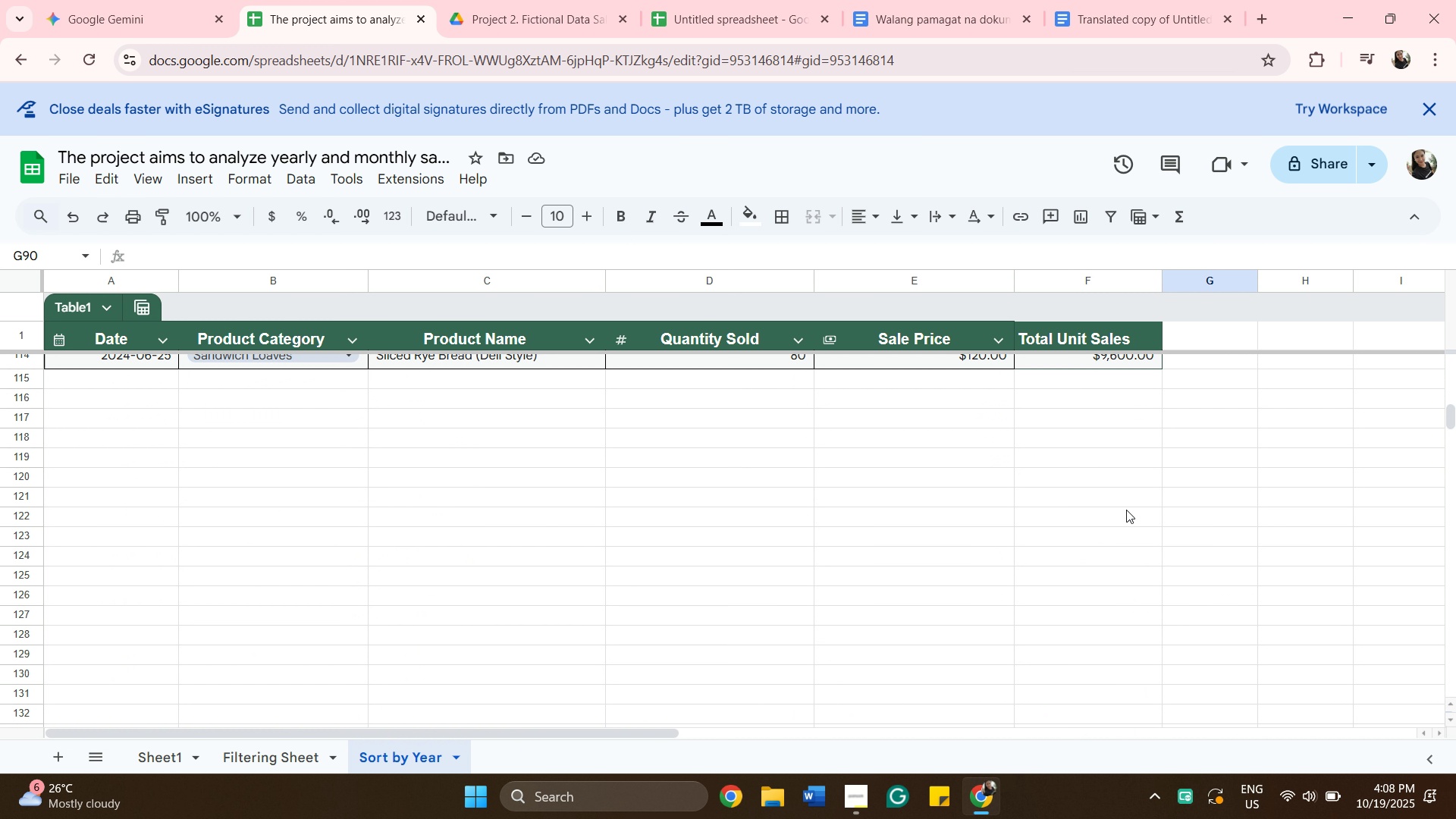 
scroll: coordinate [1130, 518], scroll_direction: up, amount: 2.0
 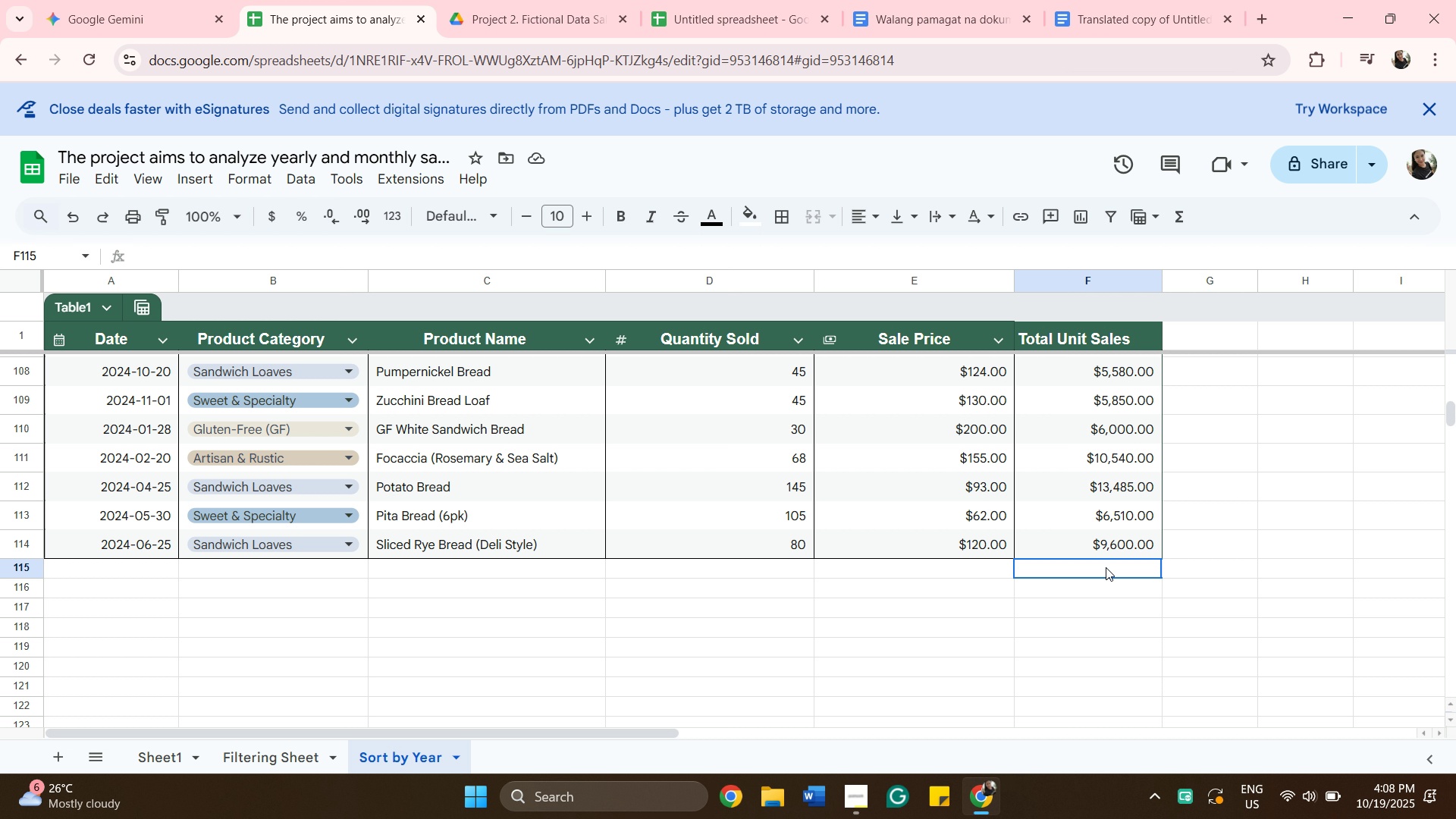 
left_click([1106, 567])
 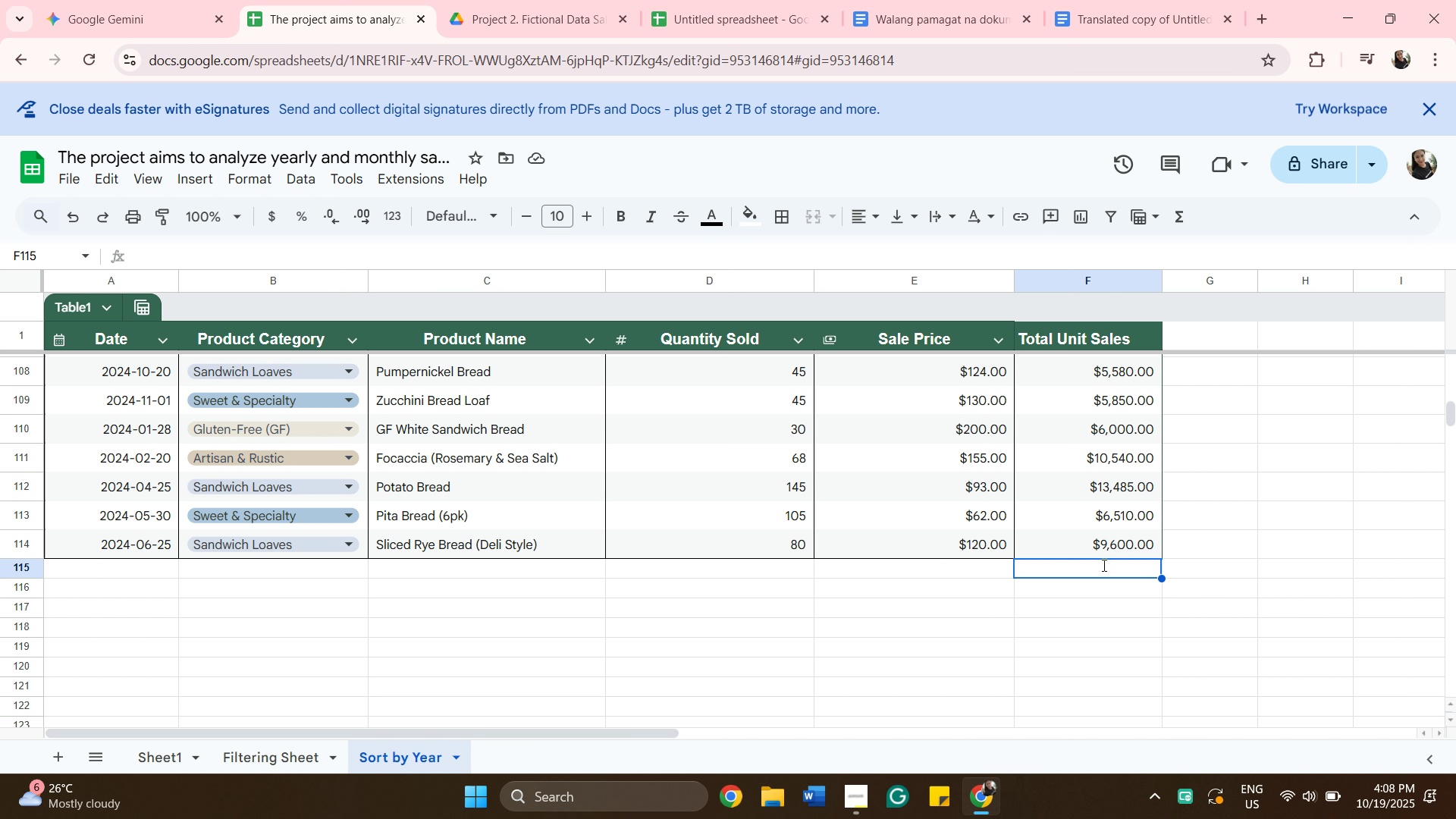 
type(=sum)
 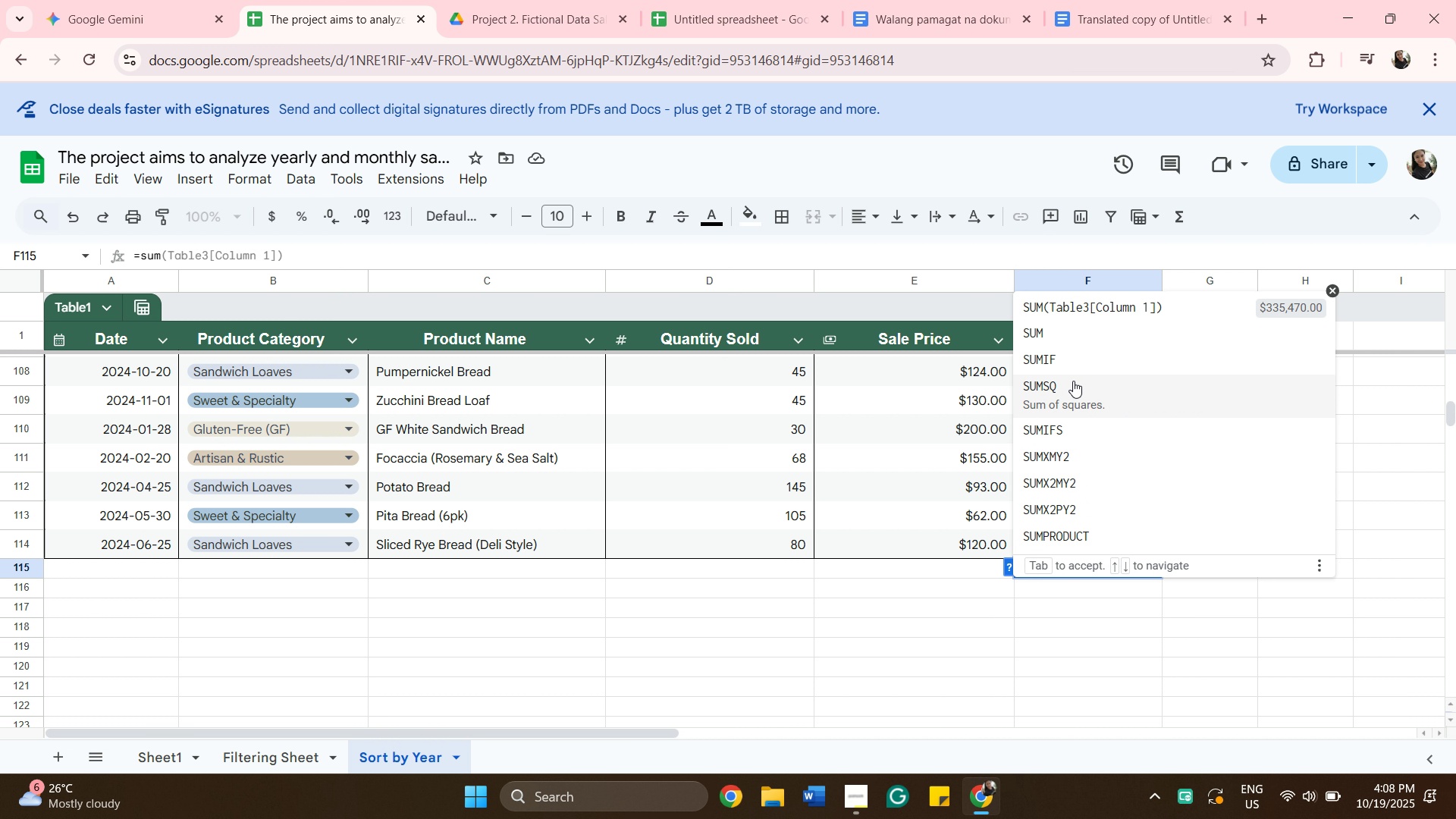 
left_click([1074, 346])
 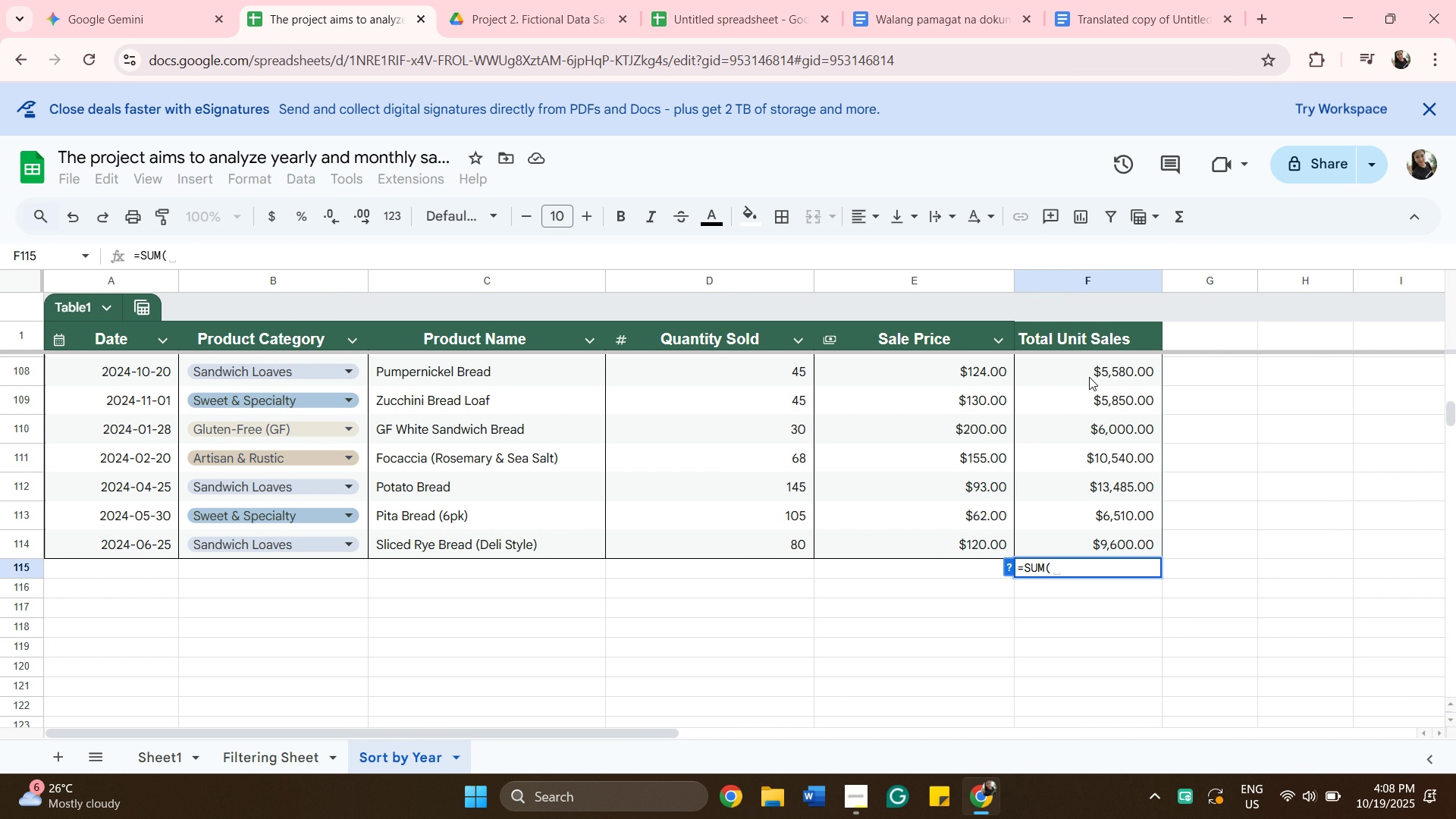 
scroll: coordinate [1094, 377], scroll_direction: up, amount: 10.0
 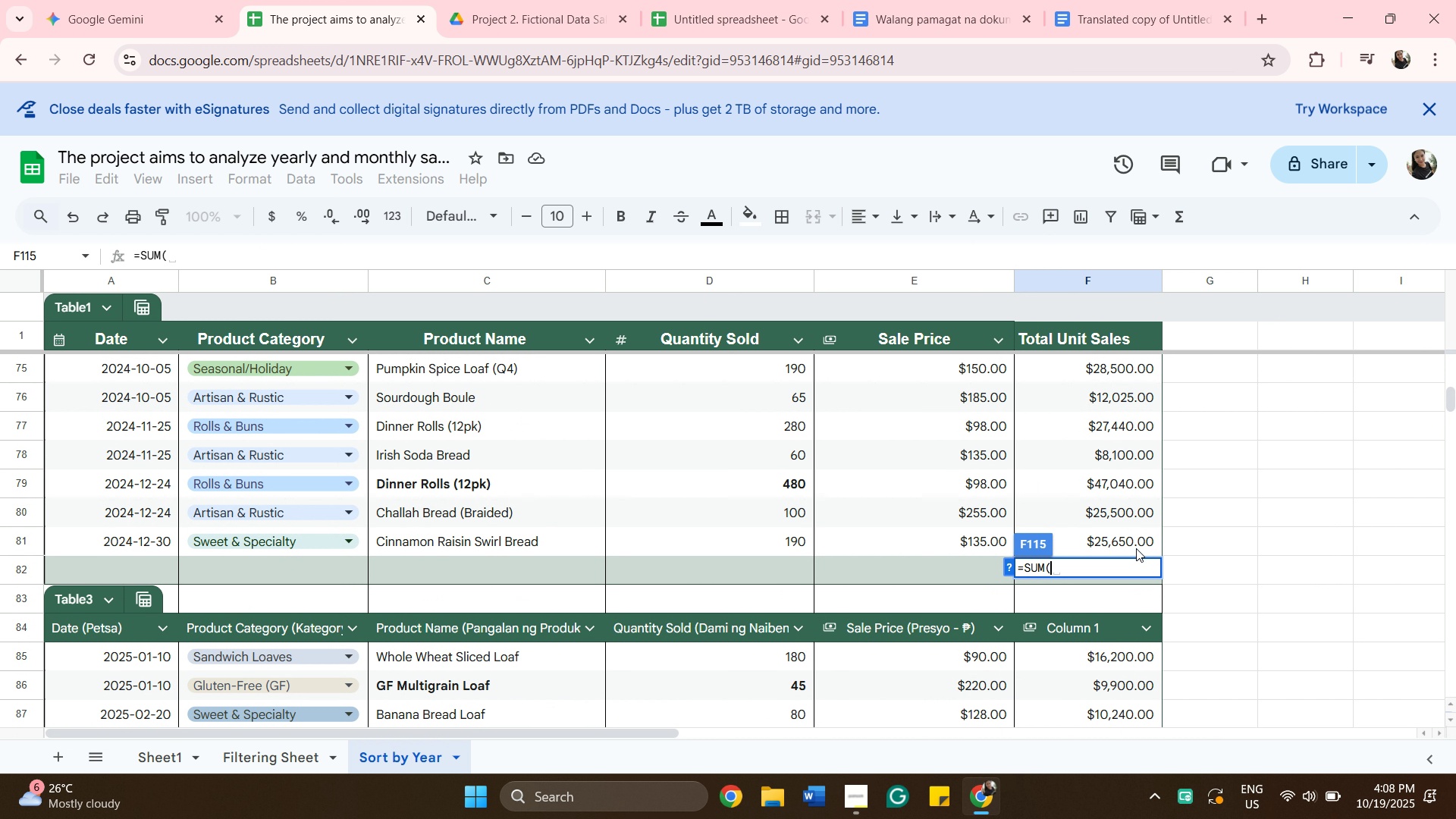 
scroll: coordinate [1112, 472], scroll_direction: down, amount: 11.0
 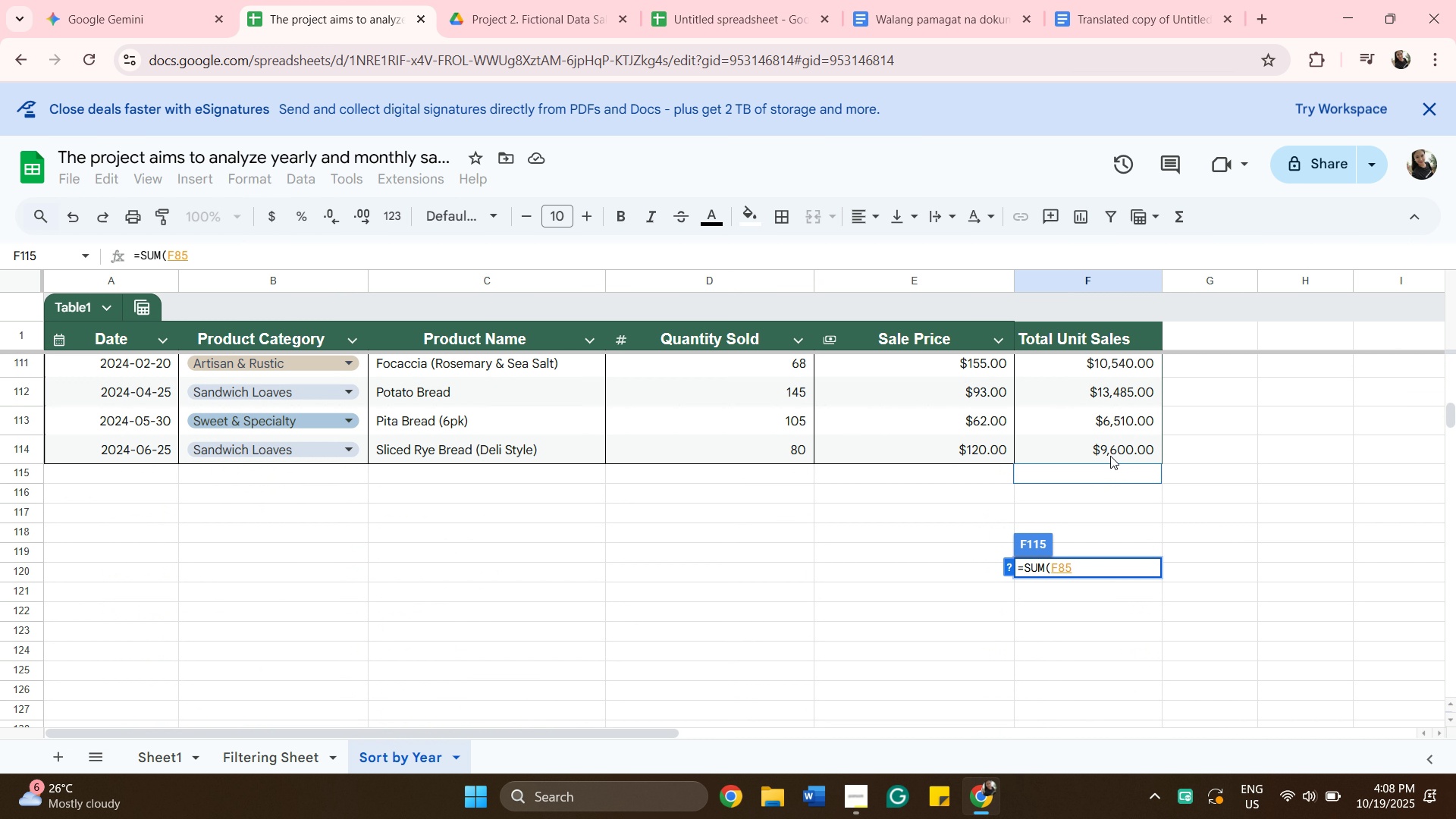 
hold_key(key=ShiftLeft, duration=0.36)
left_click([1110, 456])
 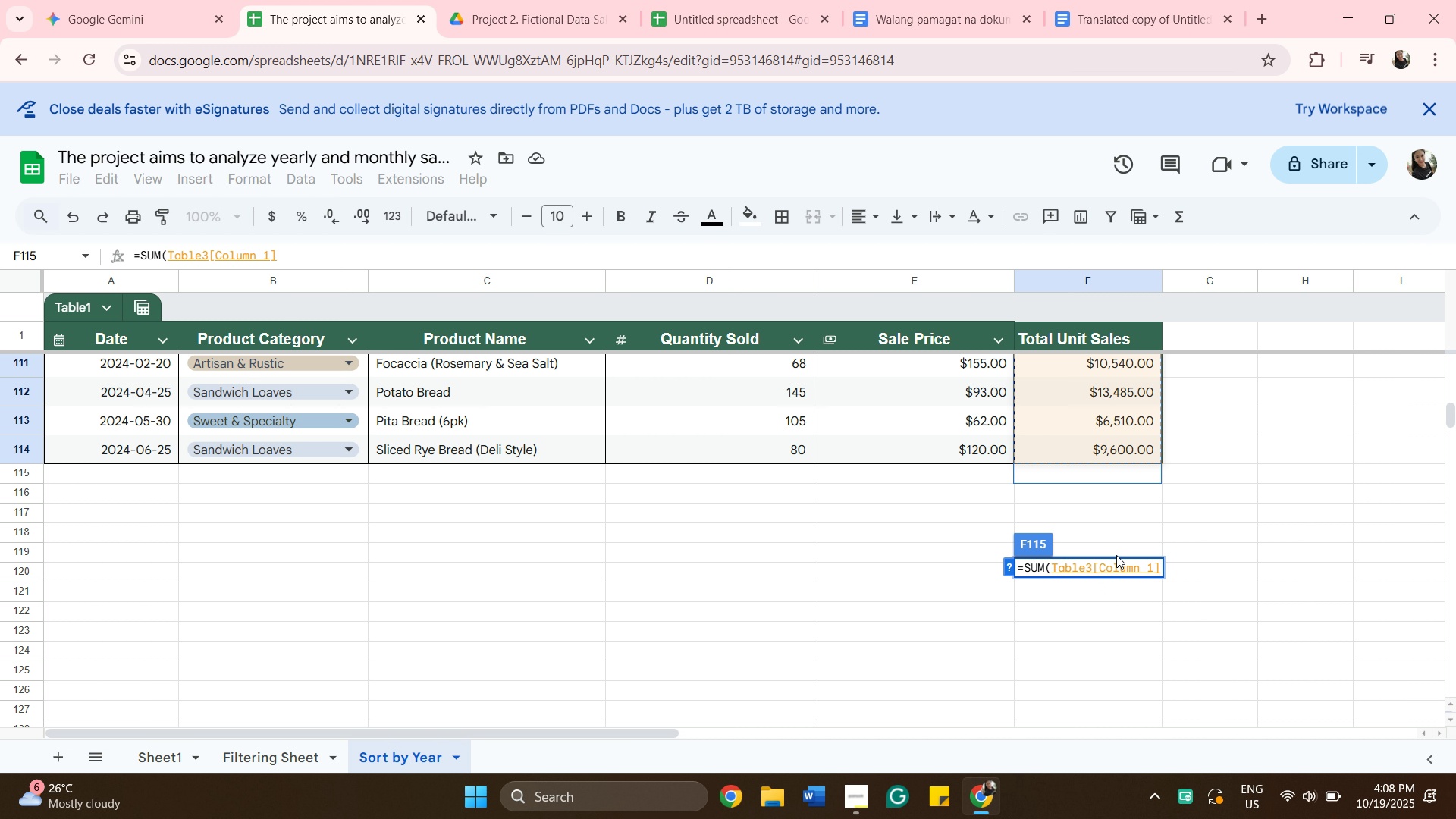 
wait(13.97)
 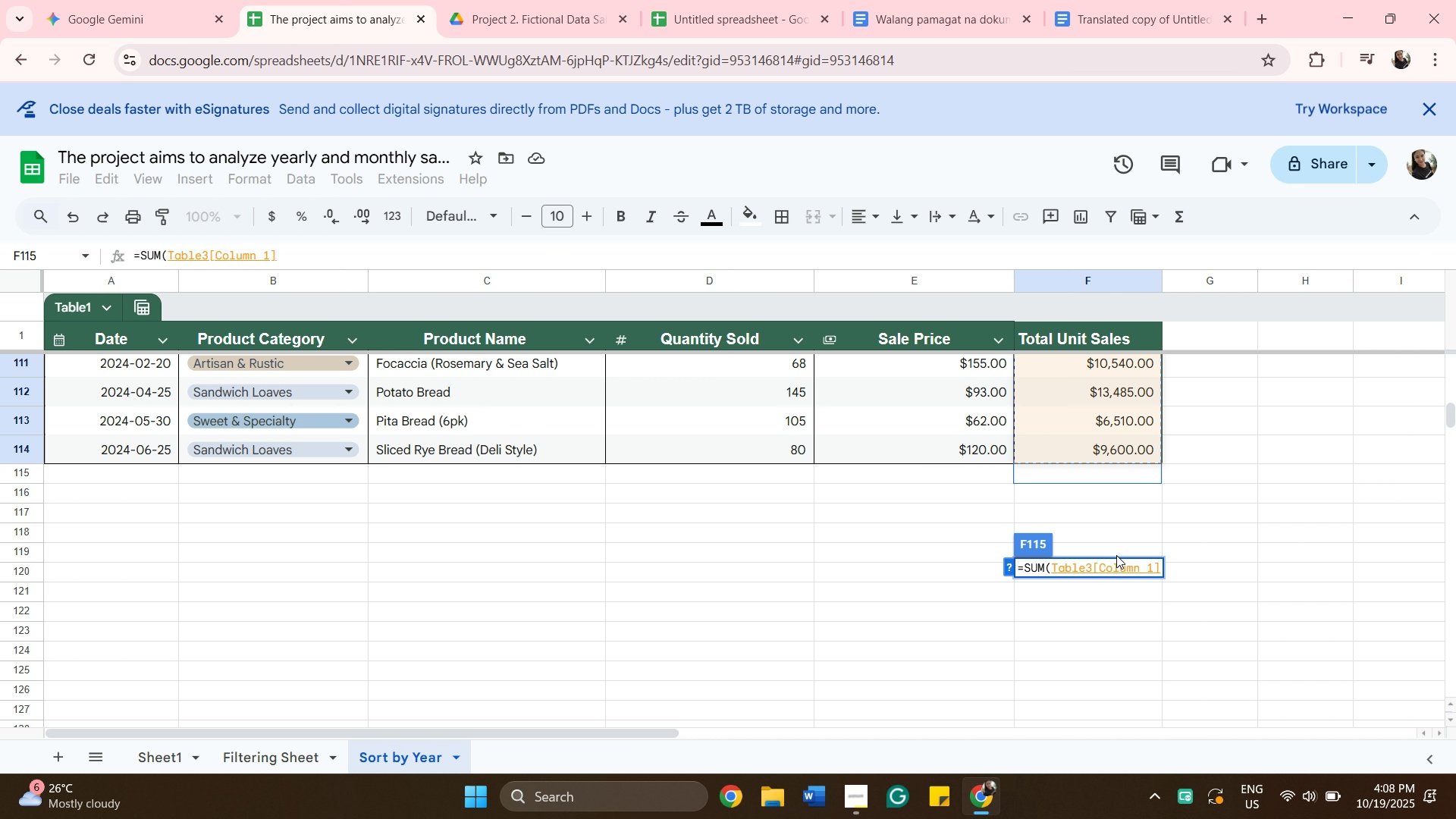 
key(Enter)
 